 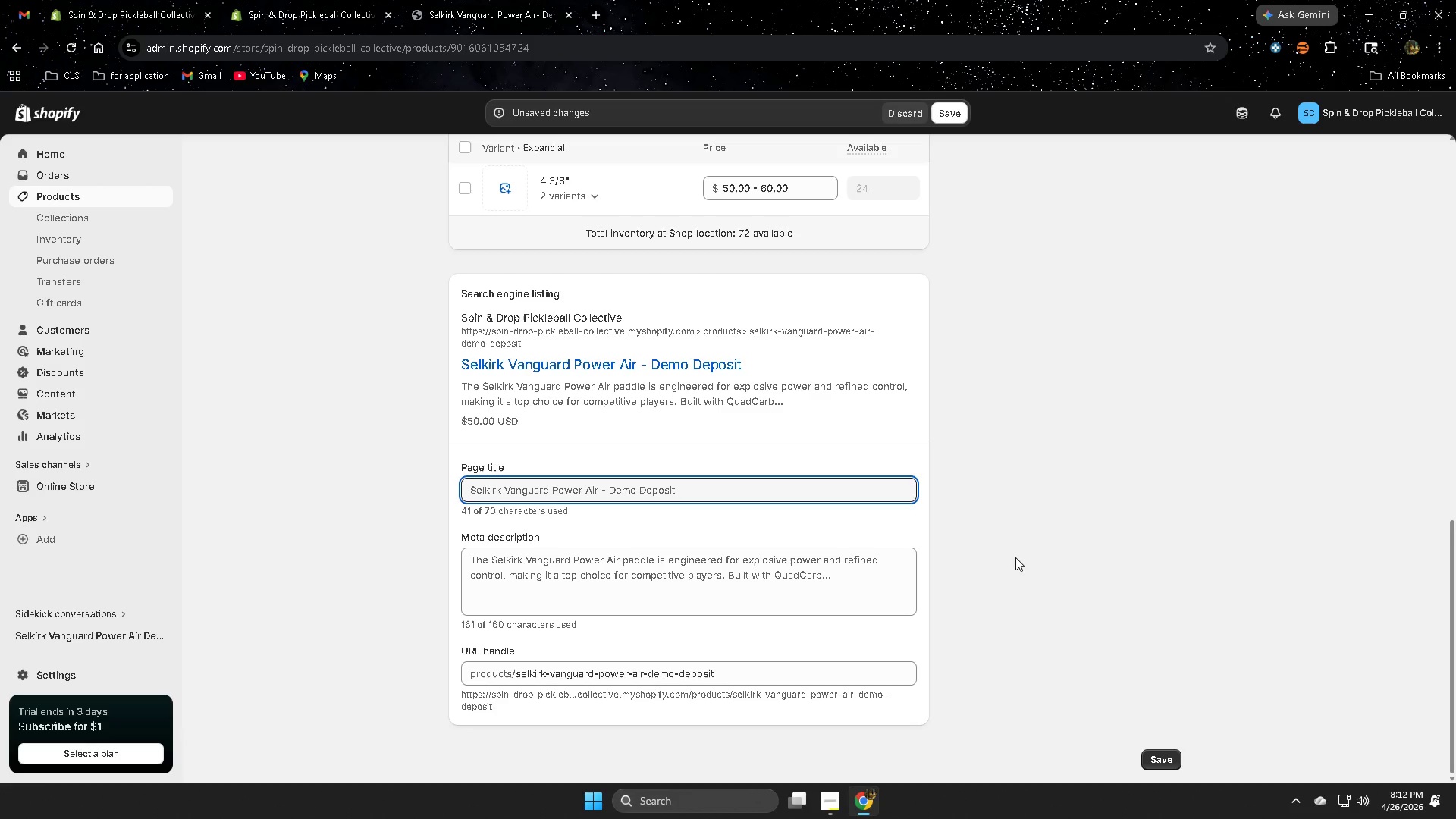 
left_click_drag(start_coordinate=[609, 488], to_coordinate=[604, 489])
 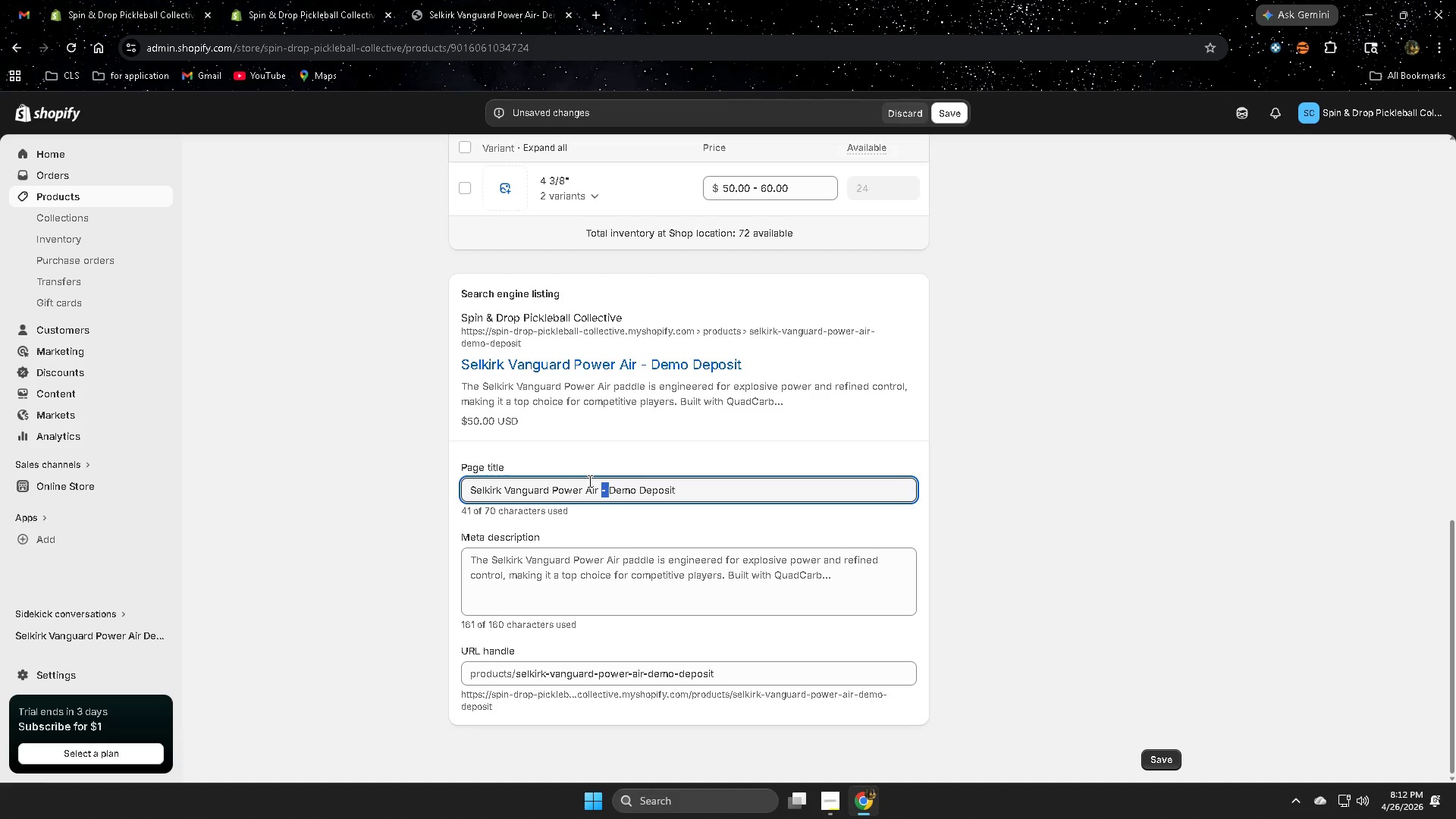 
key(Backspace)
 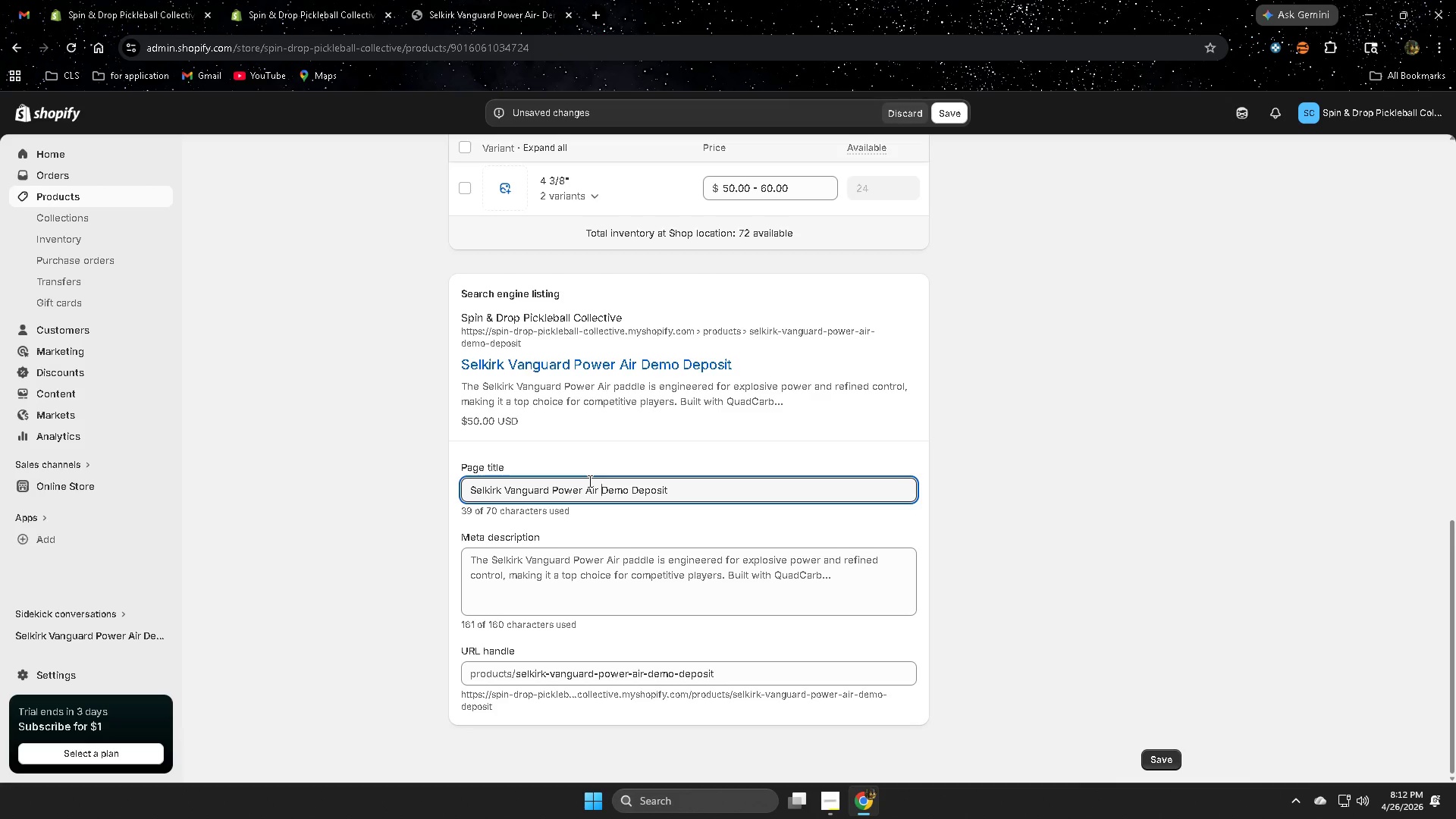 
key(ArrowRight)
 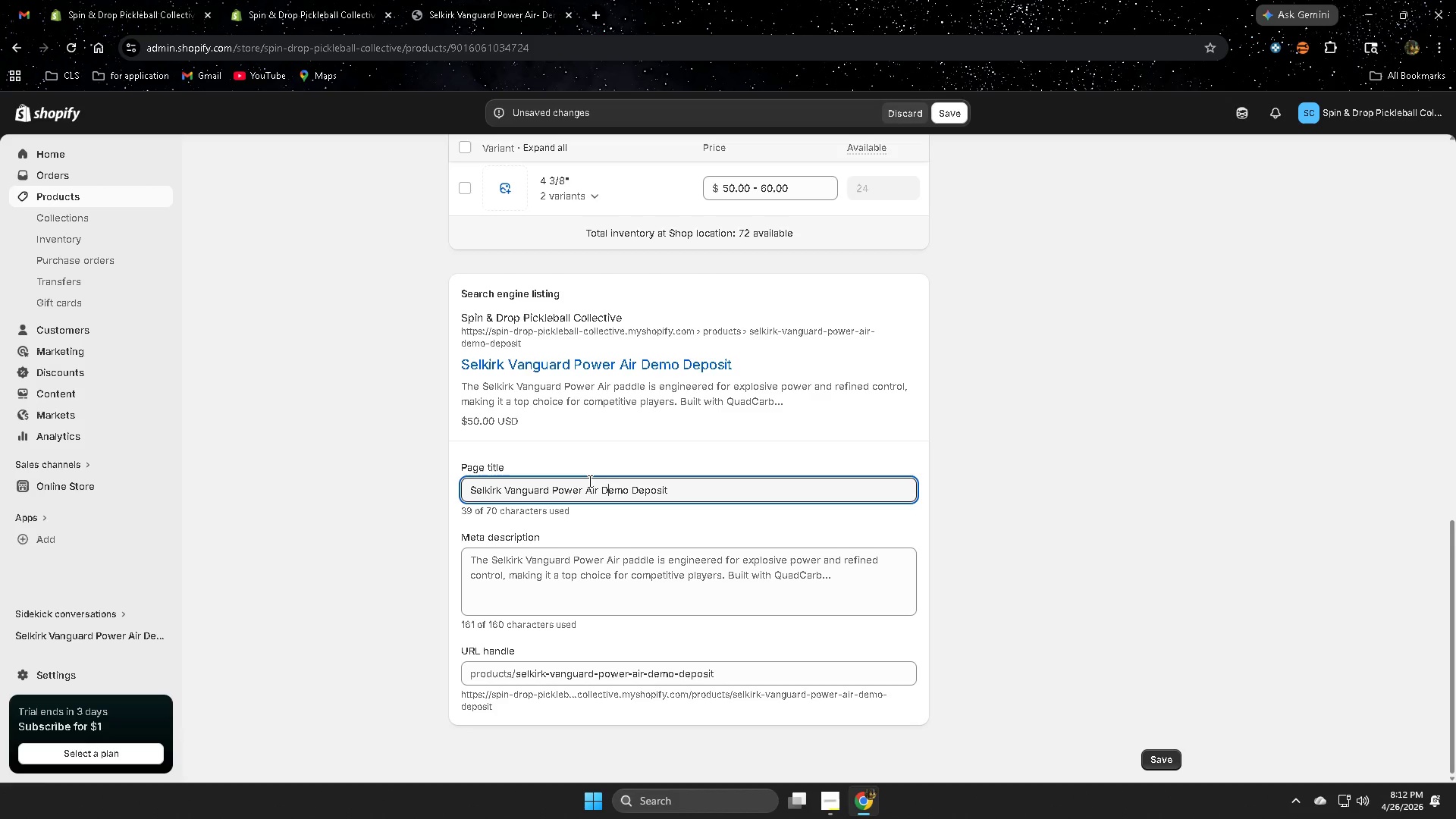 
hold_key(key=ArrowRight, duration=0.59)
 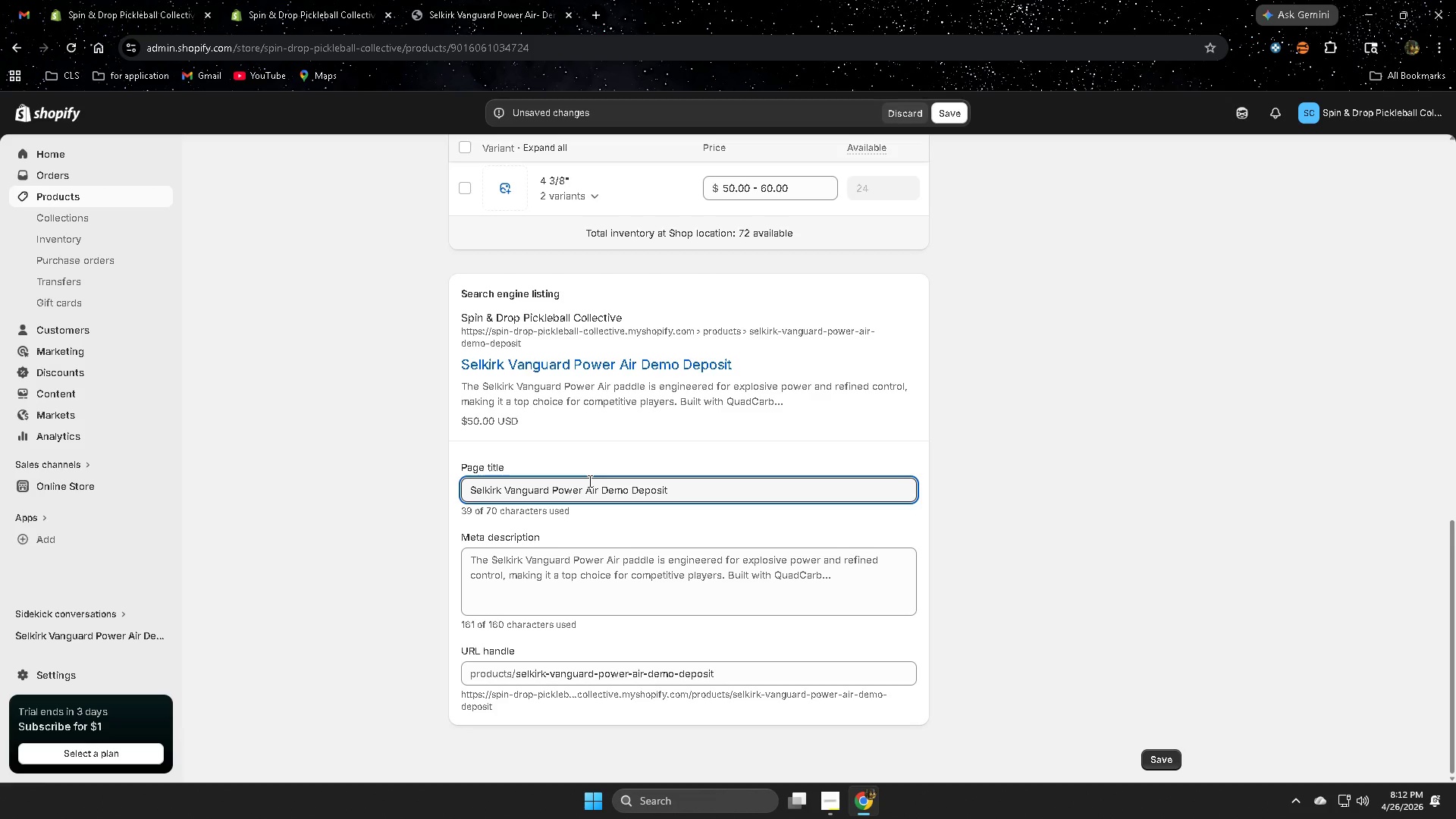 
key(ArrowRight)
 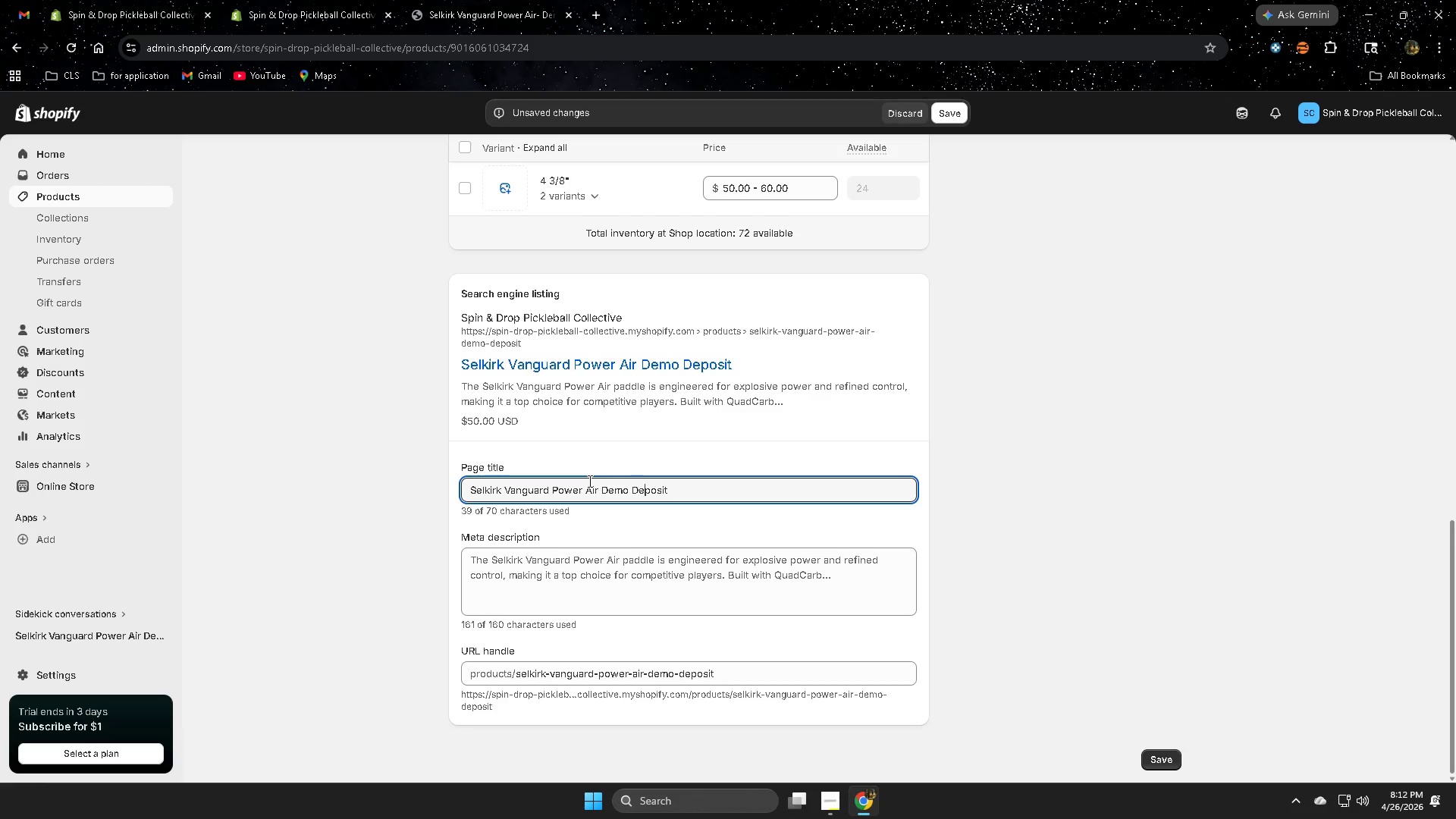 
key(ArrowRight)
 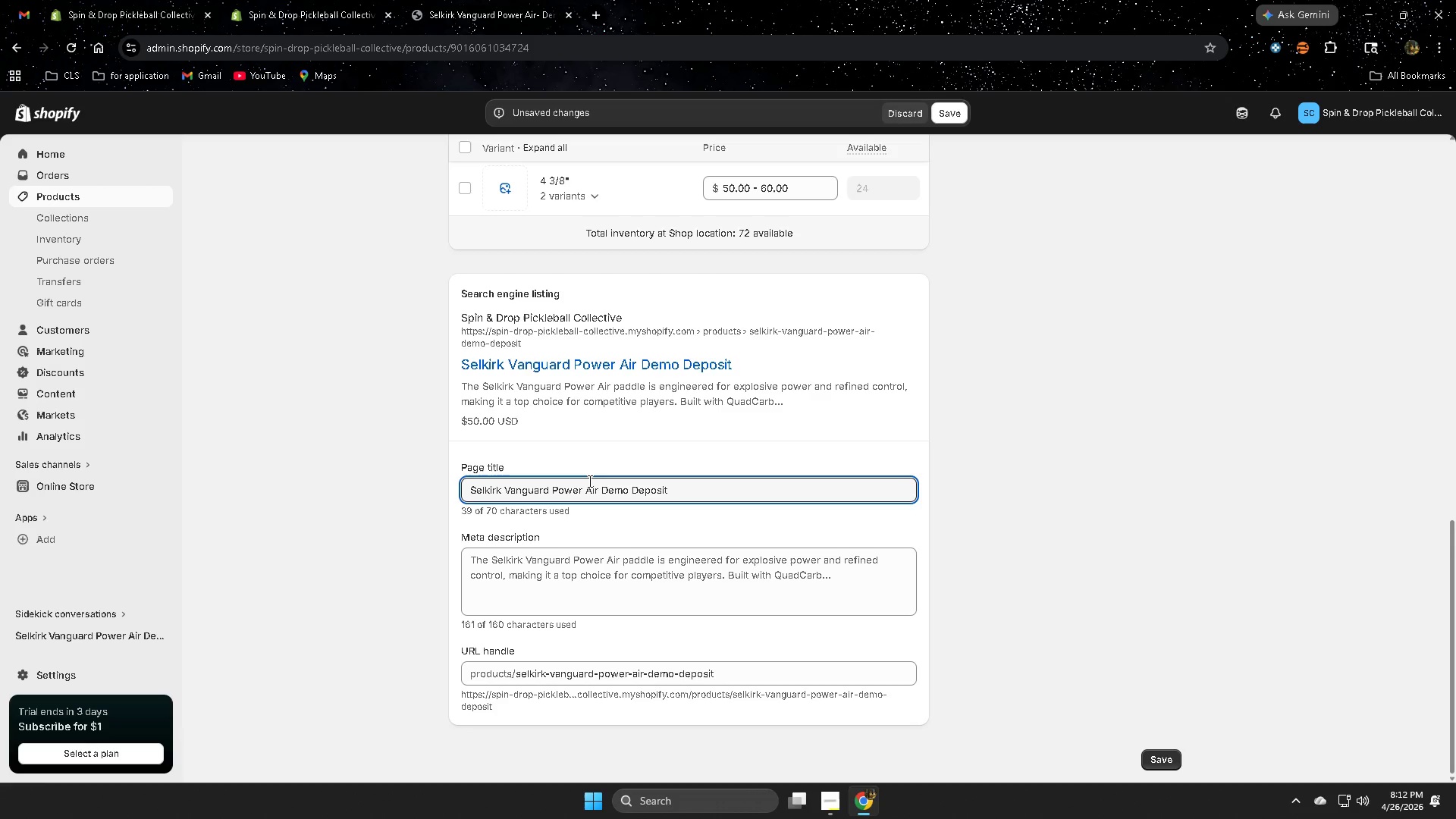 
key(ArrowLeft)
 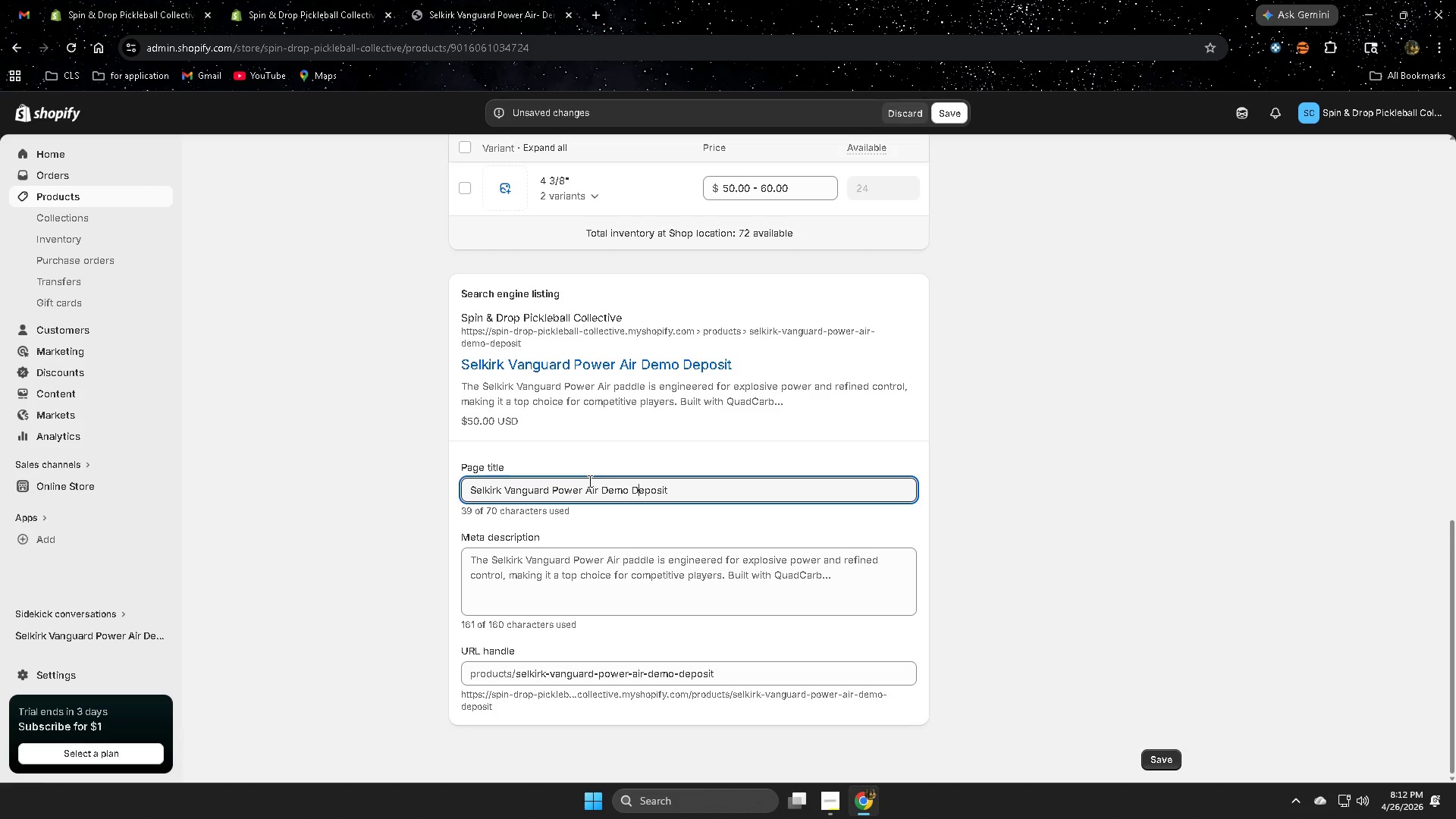 
key(ArrowLeft)
 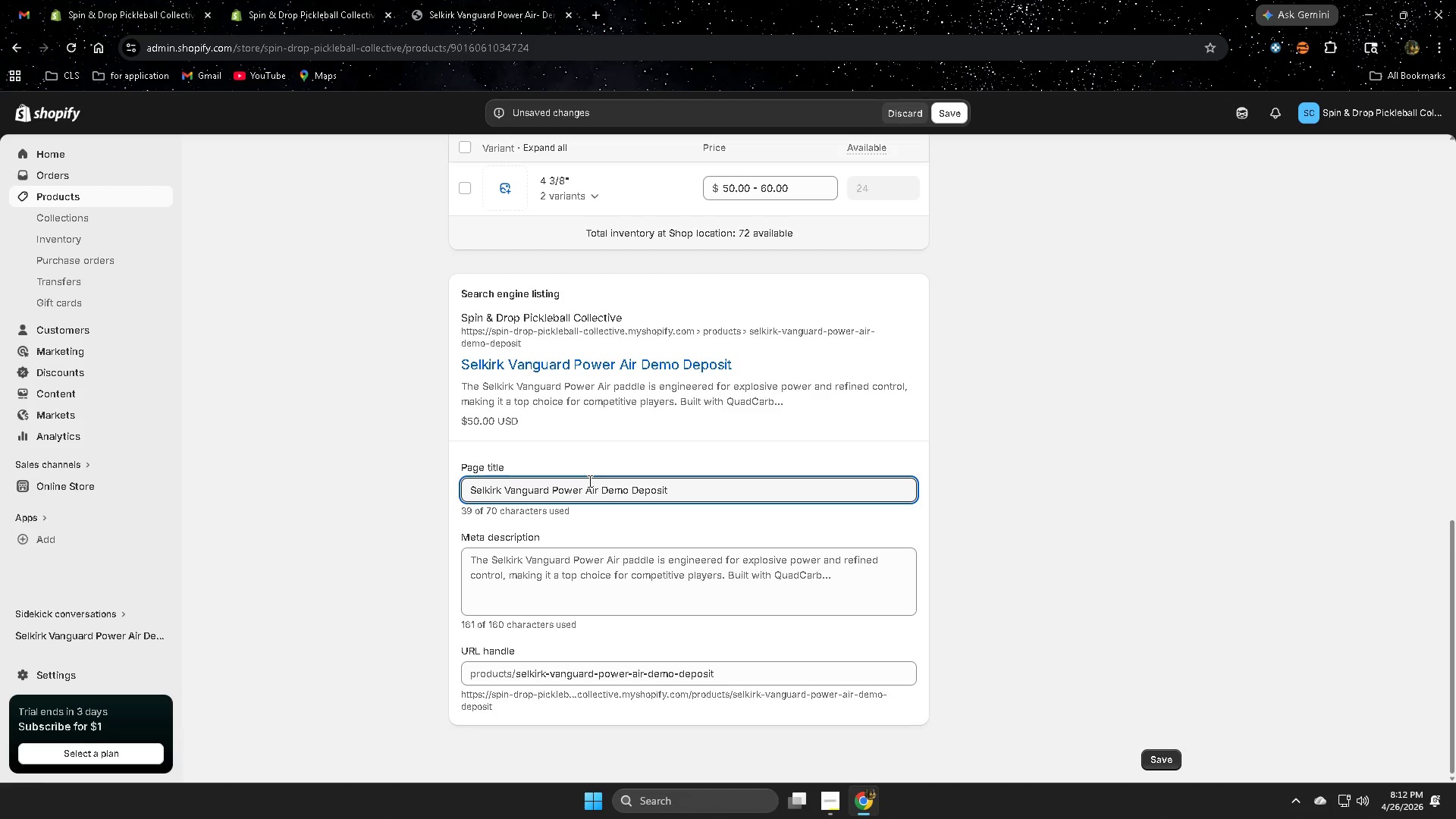 
type(Paddle )
 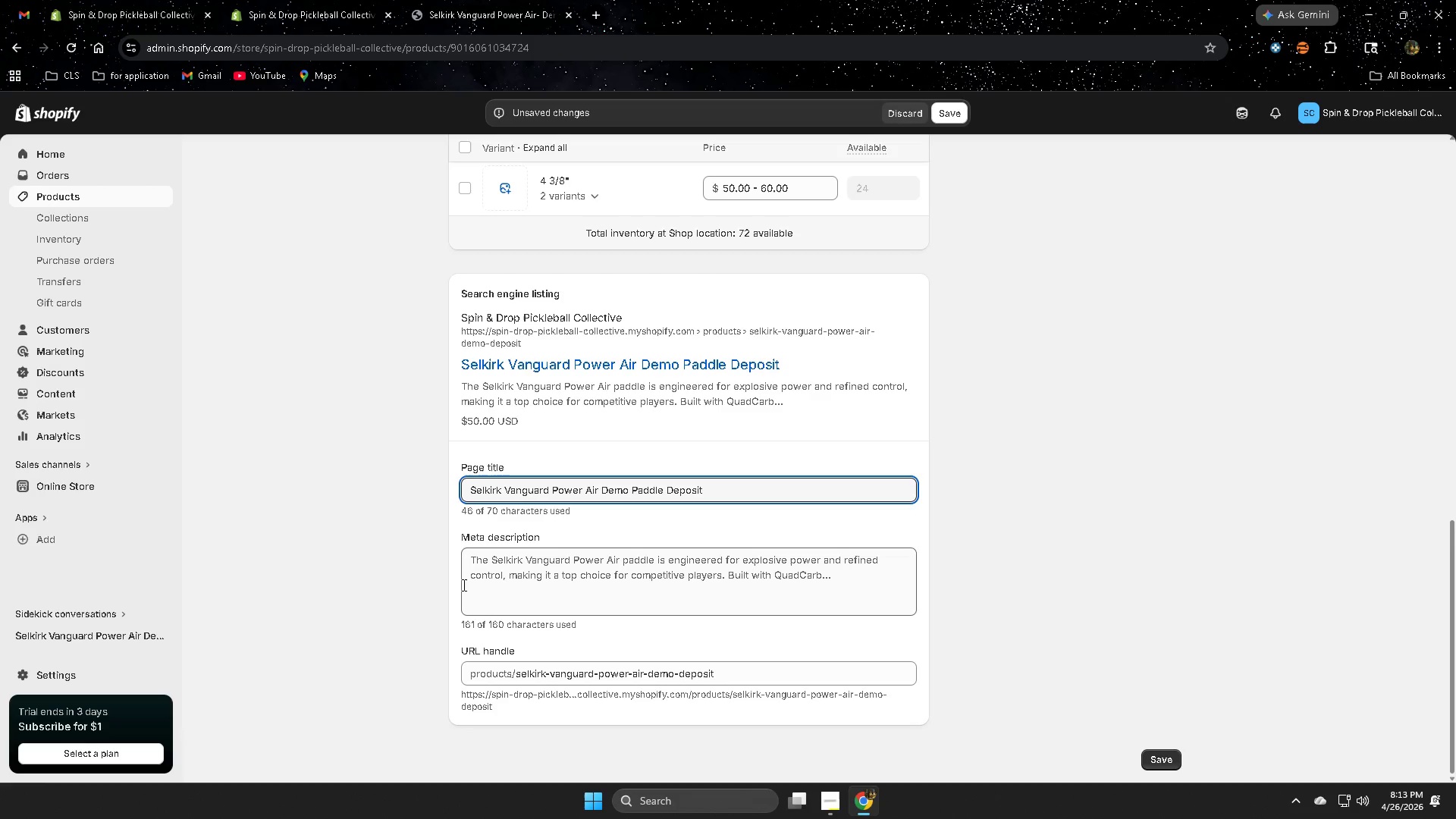 
left_click([471, 557])
 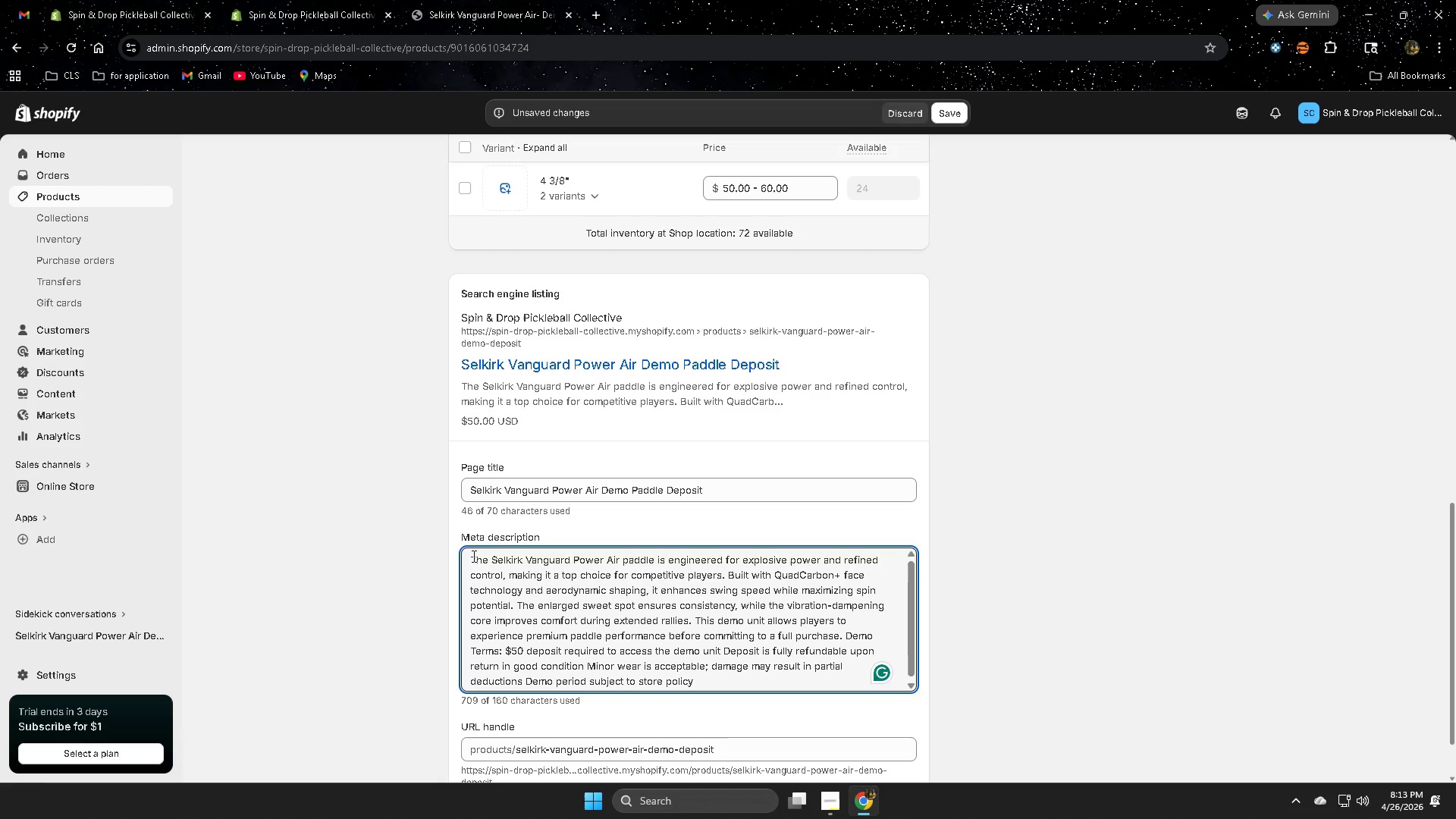 
key(Control+A)
 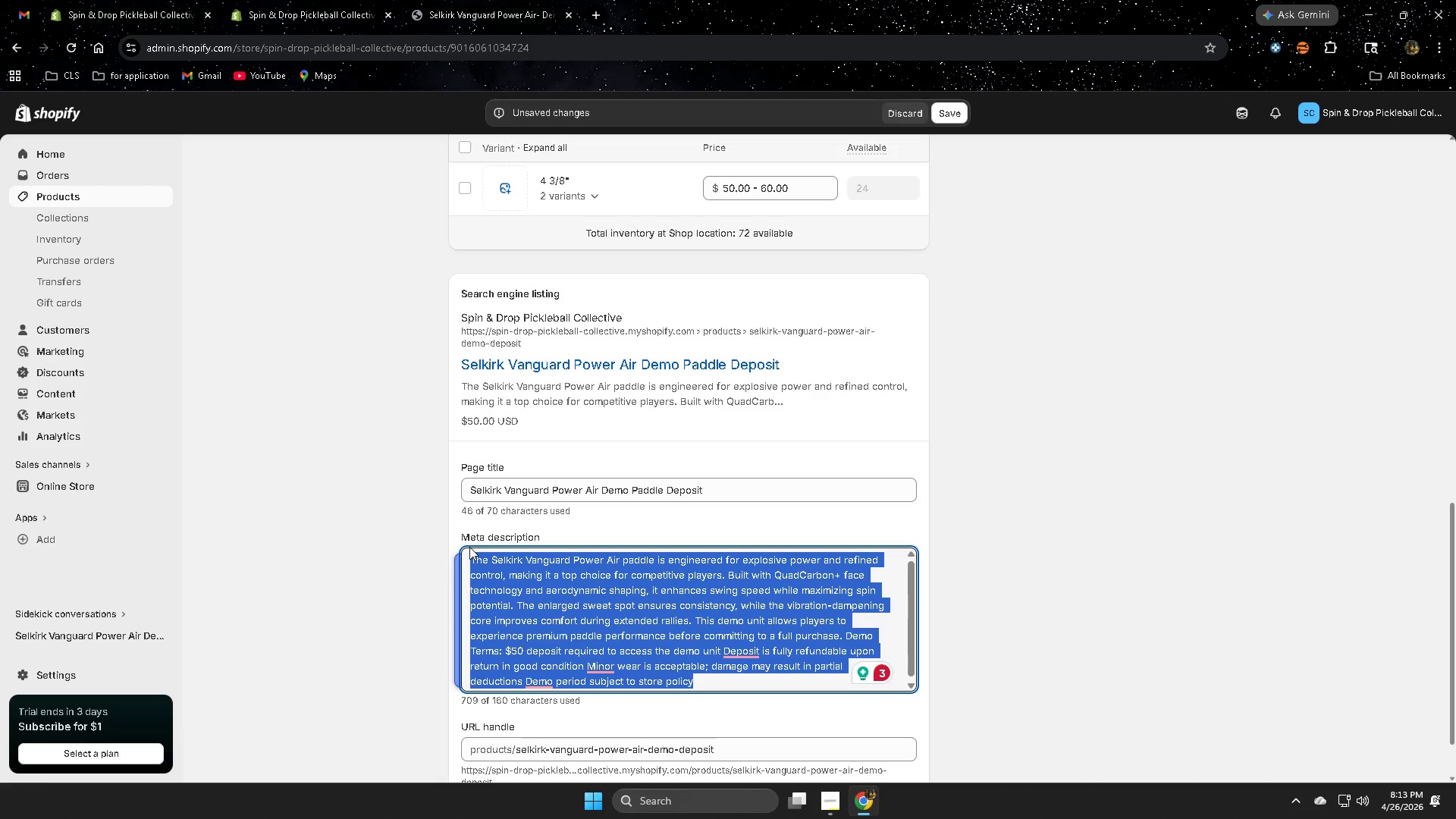 
left_click([496, 580])
 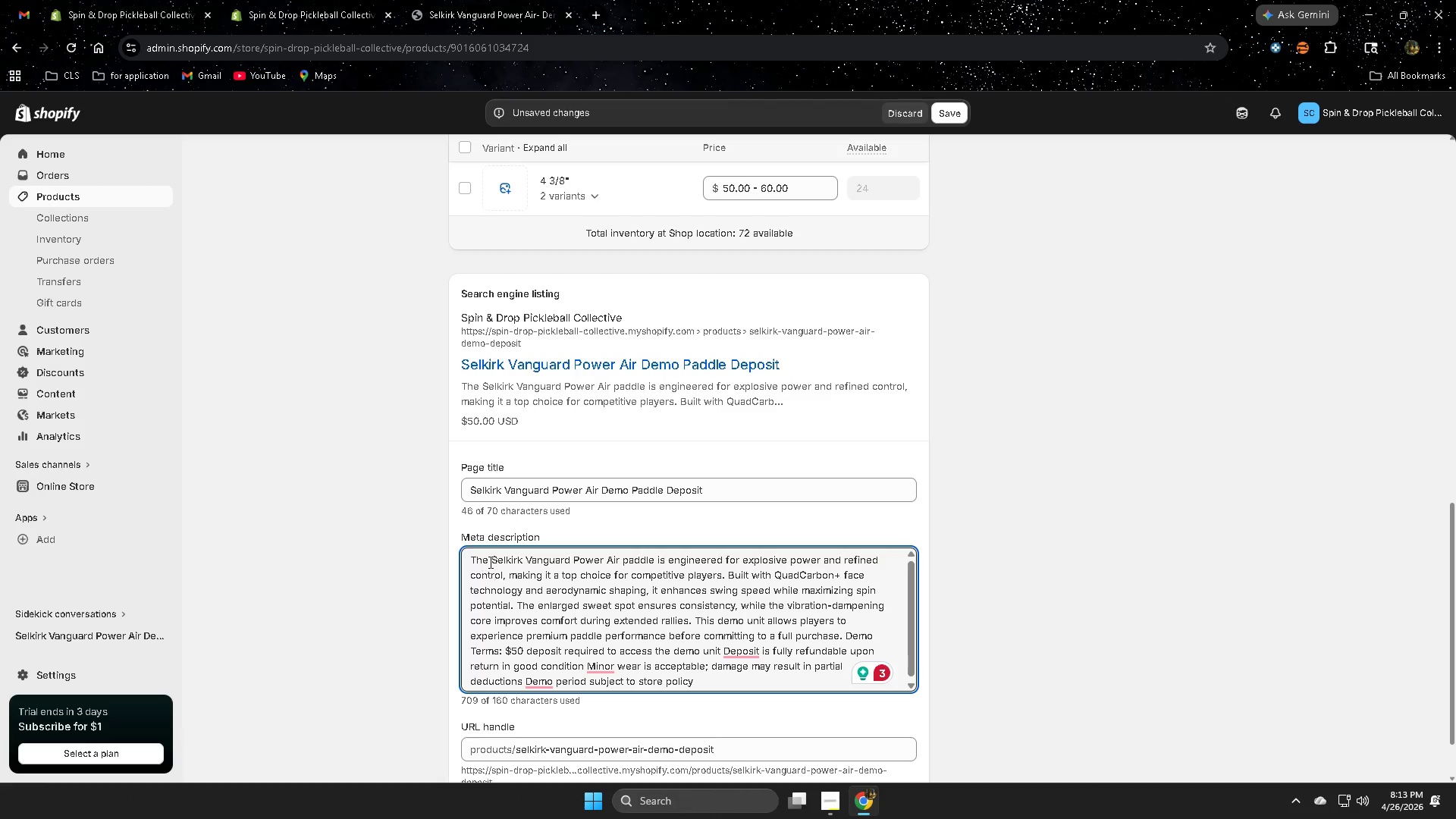 
left_click_drag(start_coordinate=[490, 562], to_coordinate=[465, 561])
 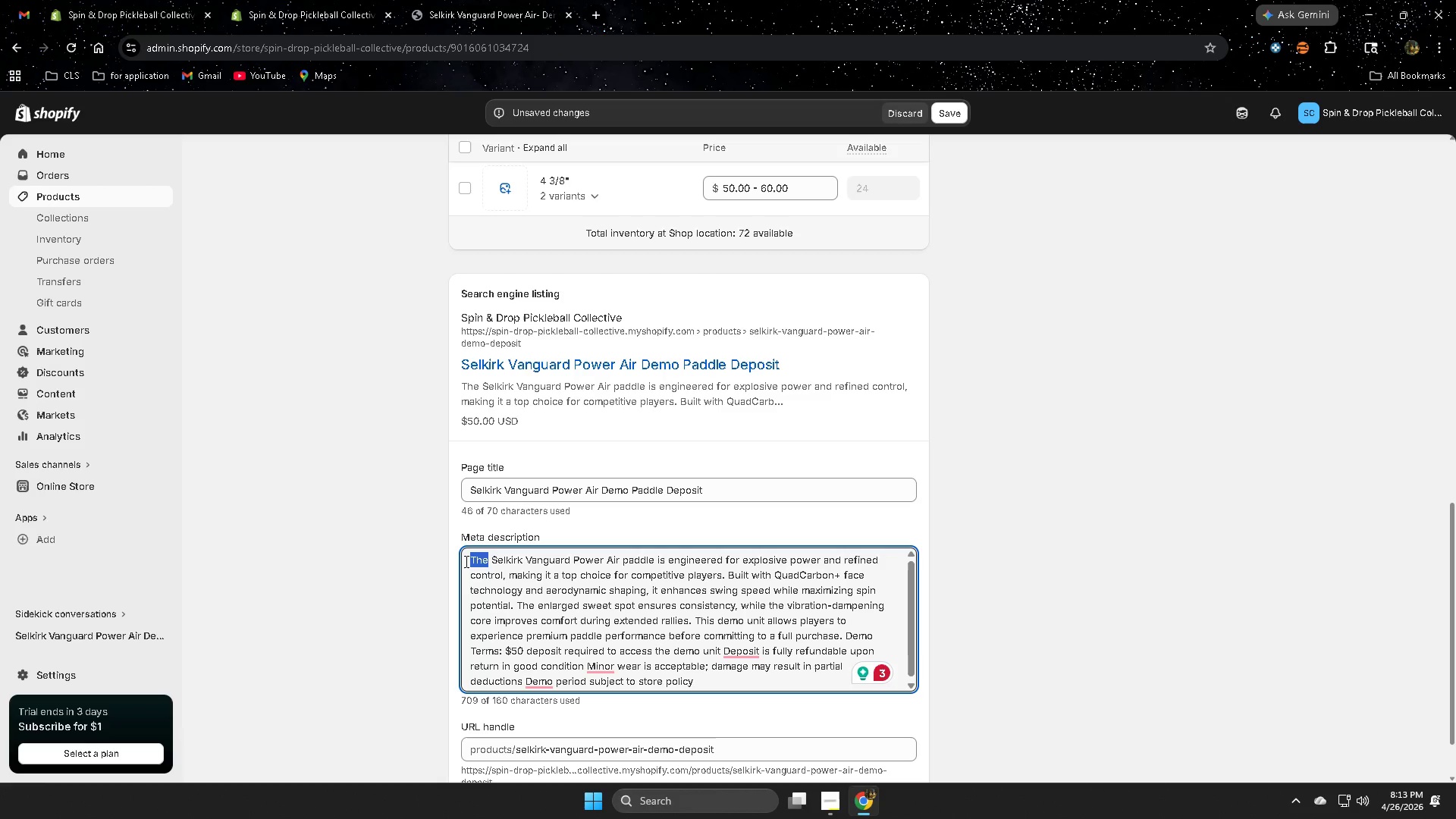 
type(Try the)
 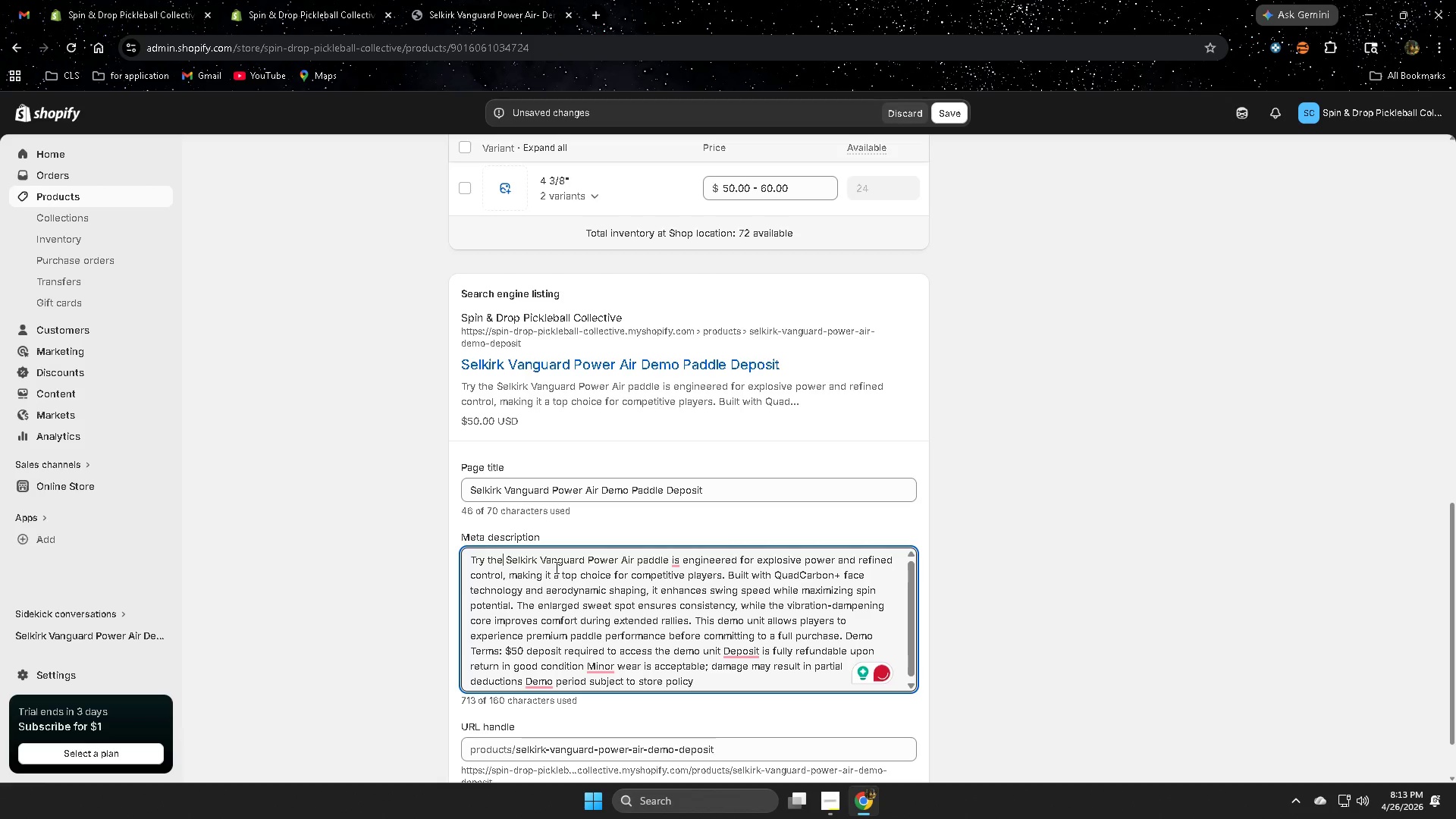 
wait(7.52)
 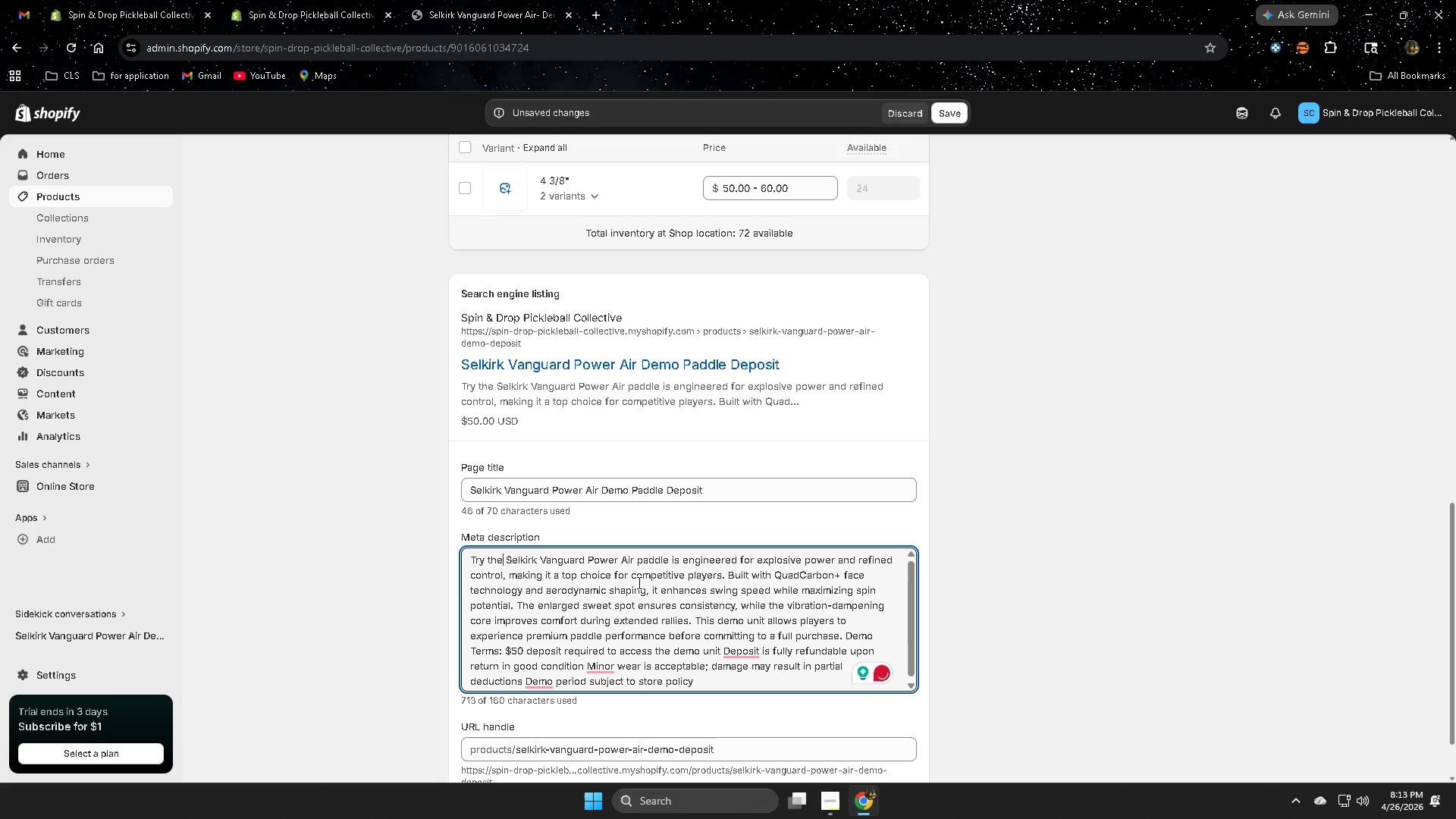 
double_click([566, 556])
 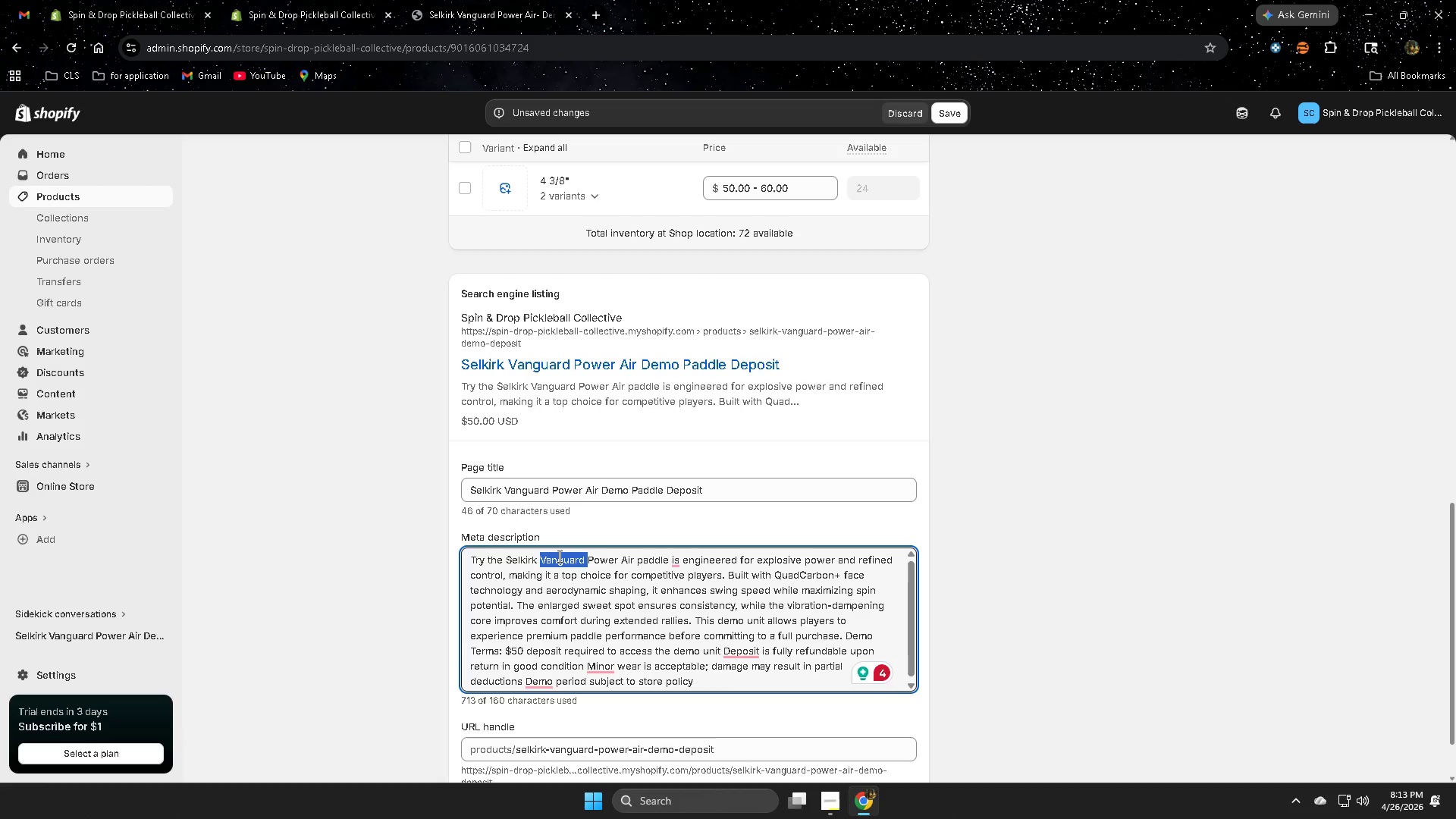 
key(Backspace)
 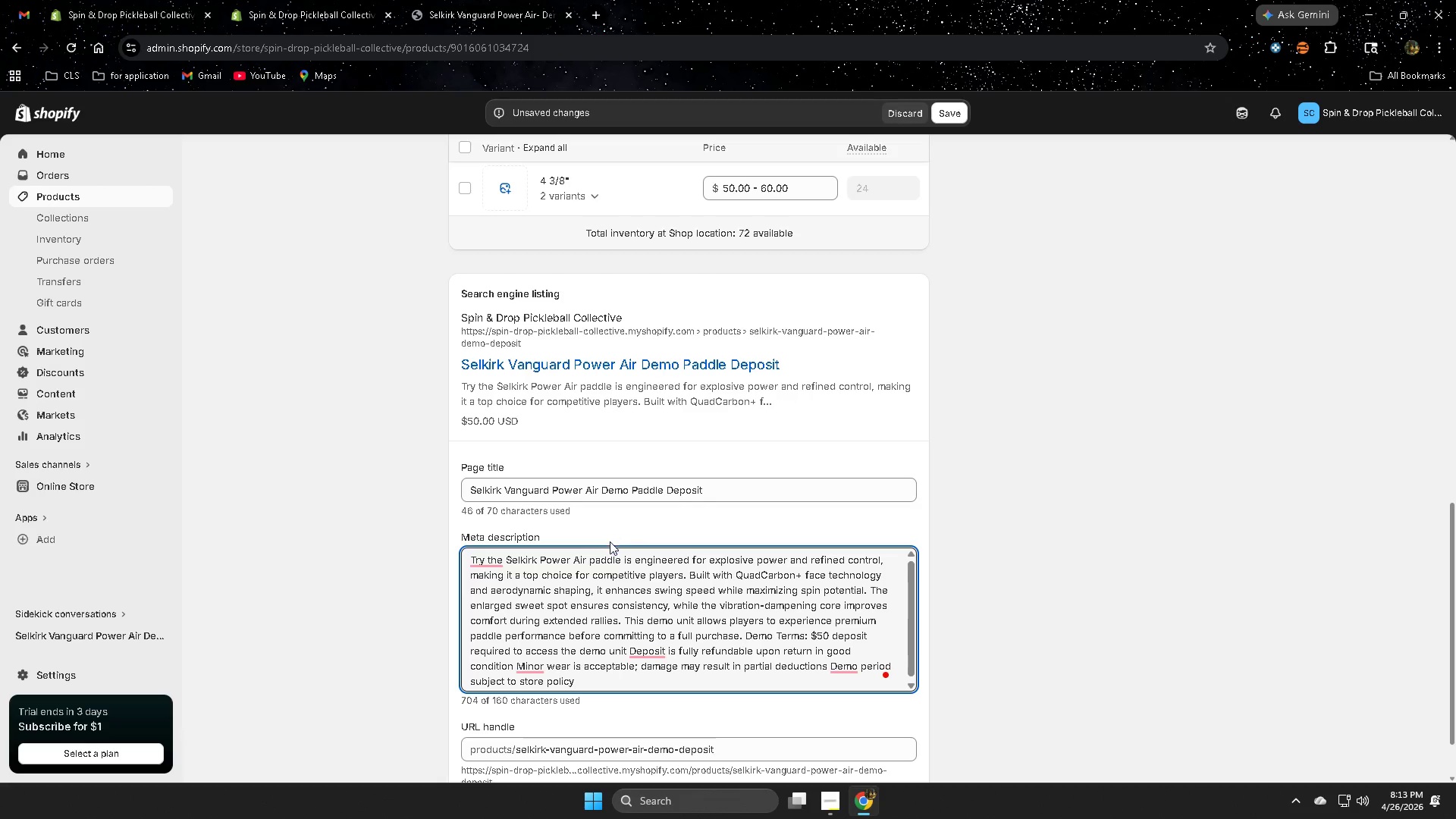 
left_click_drag(start_coordinate=[623, 560], to_coordinate=[852, 726])
 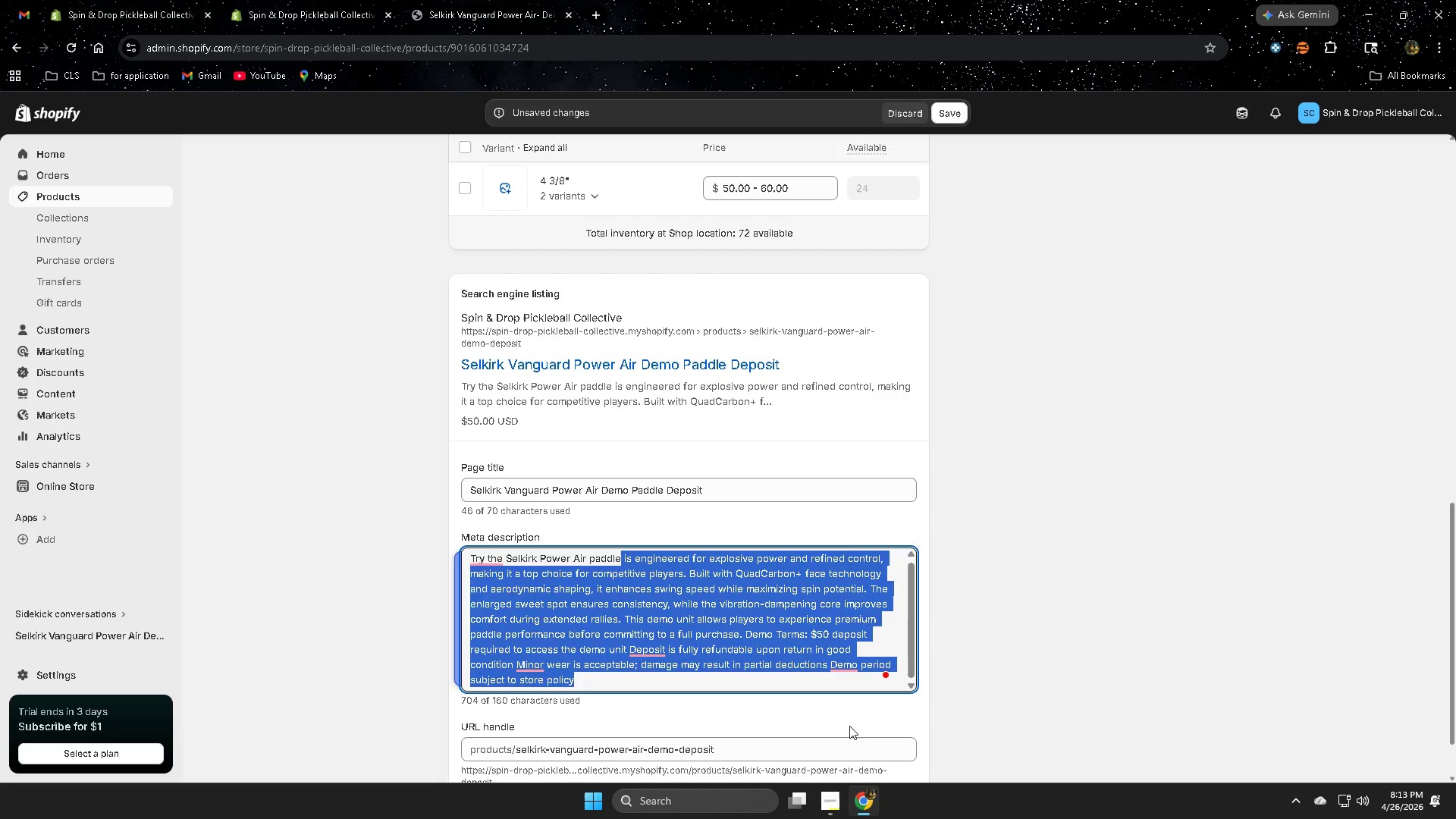 
key(Backspace)
 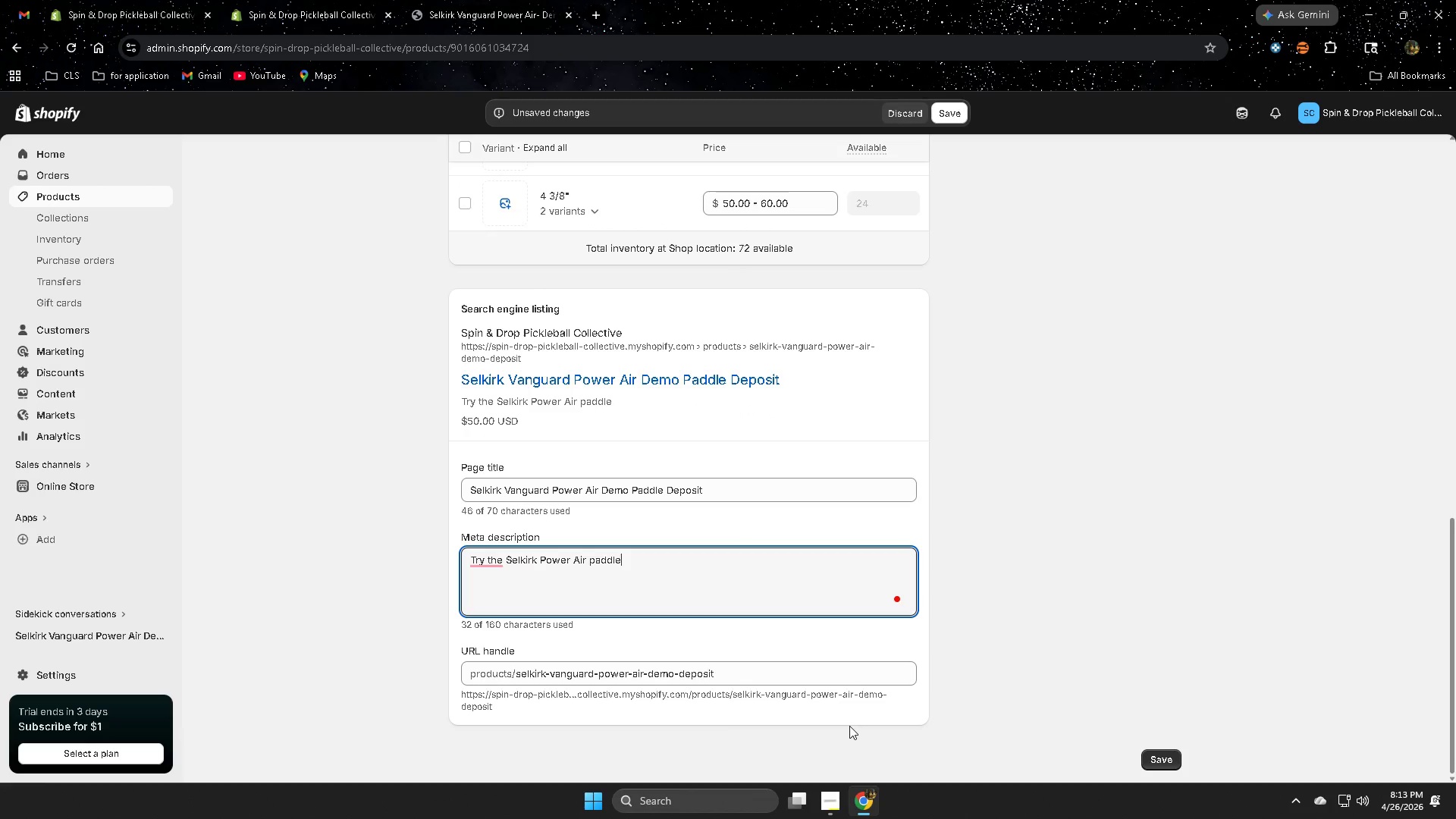 
key(Space)
 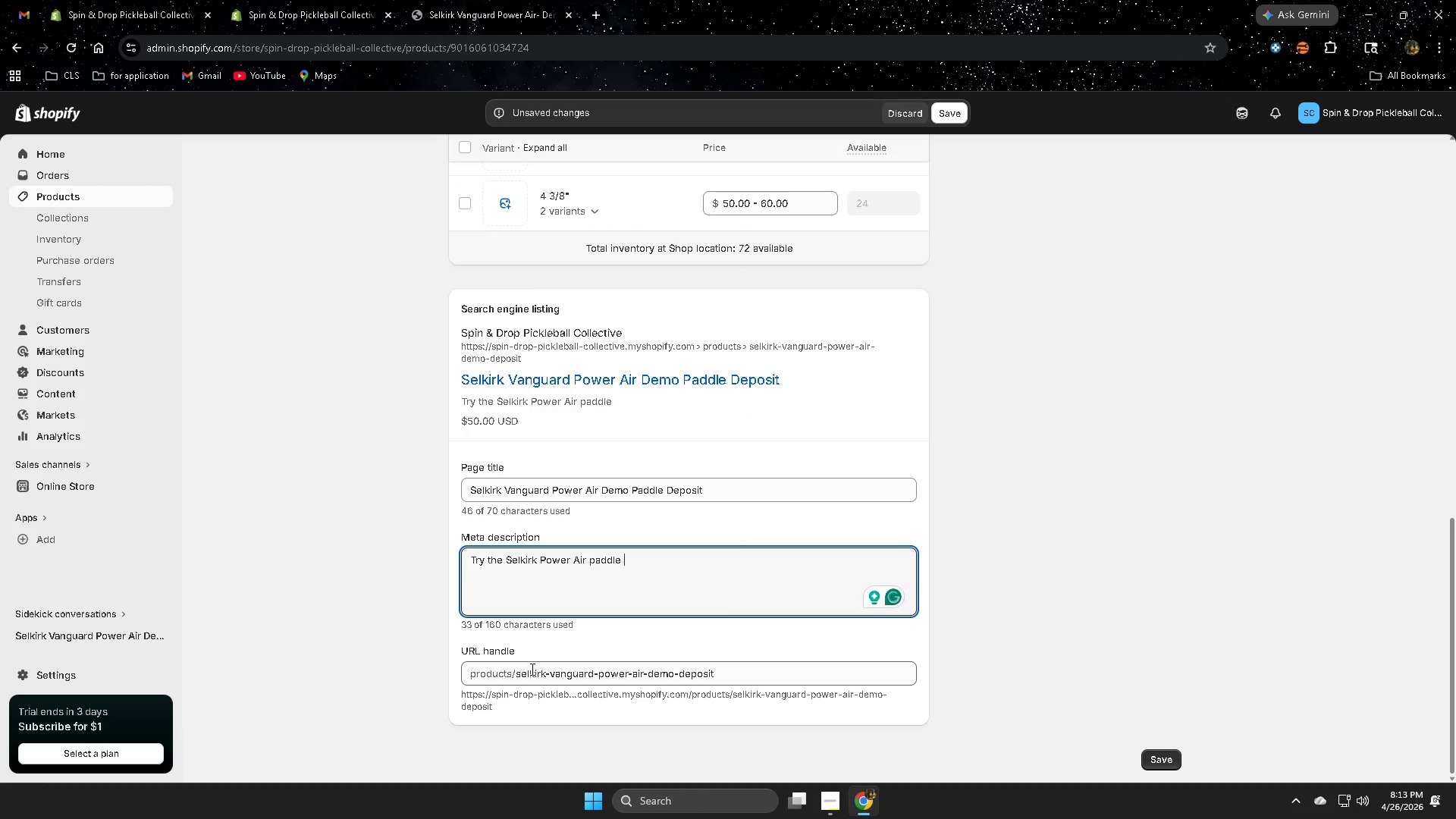 
wait(6.2)
 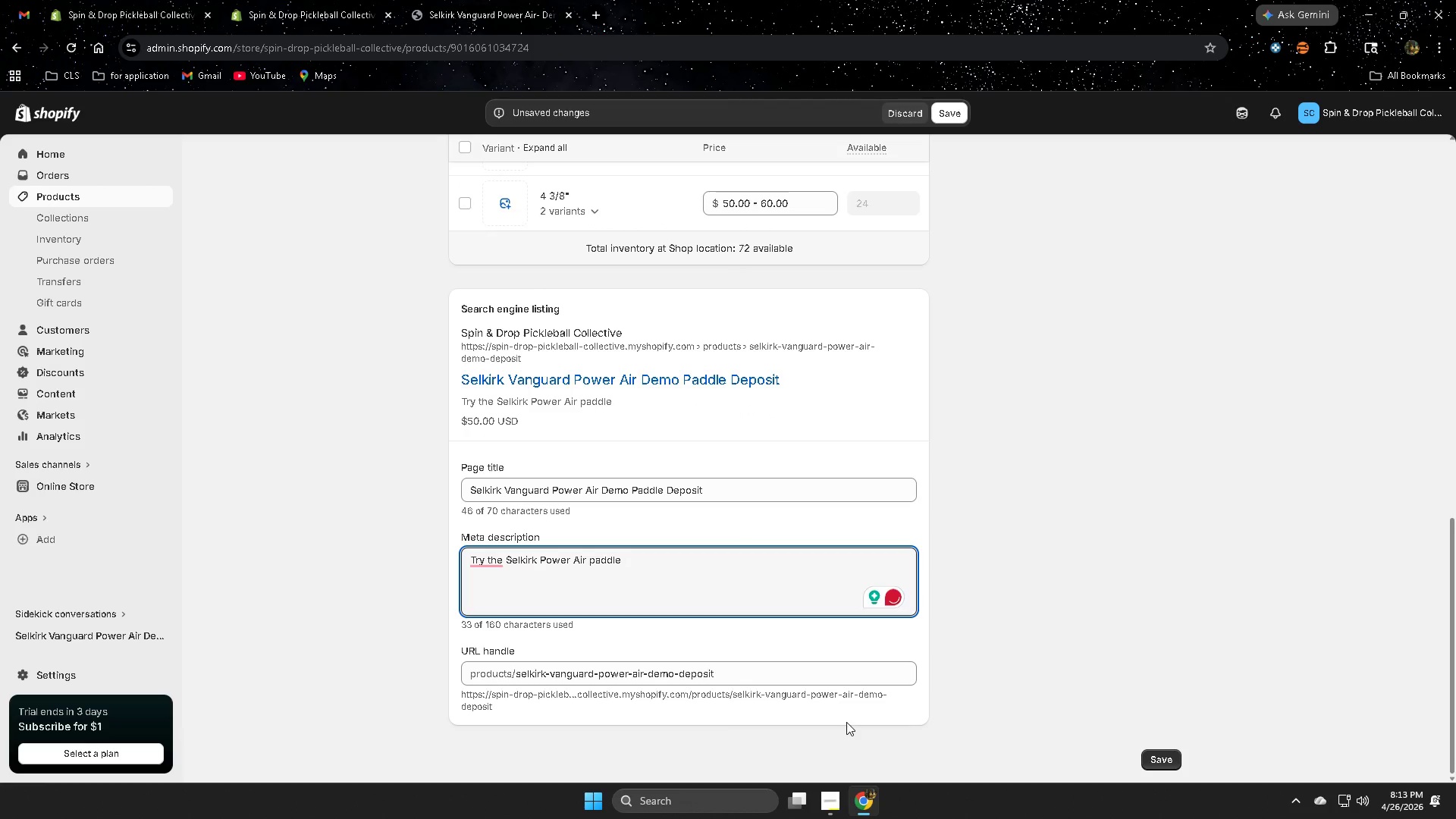 
type(with a $50 demo deposit. Experience premium power and spin begore)
key(Backspace)
key(Backspace)
key(Backspace)
key(Backspace)
type(fore committing to purchase.)
 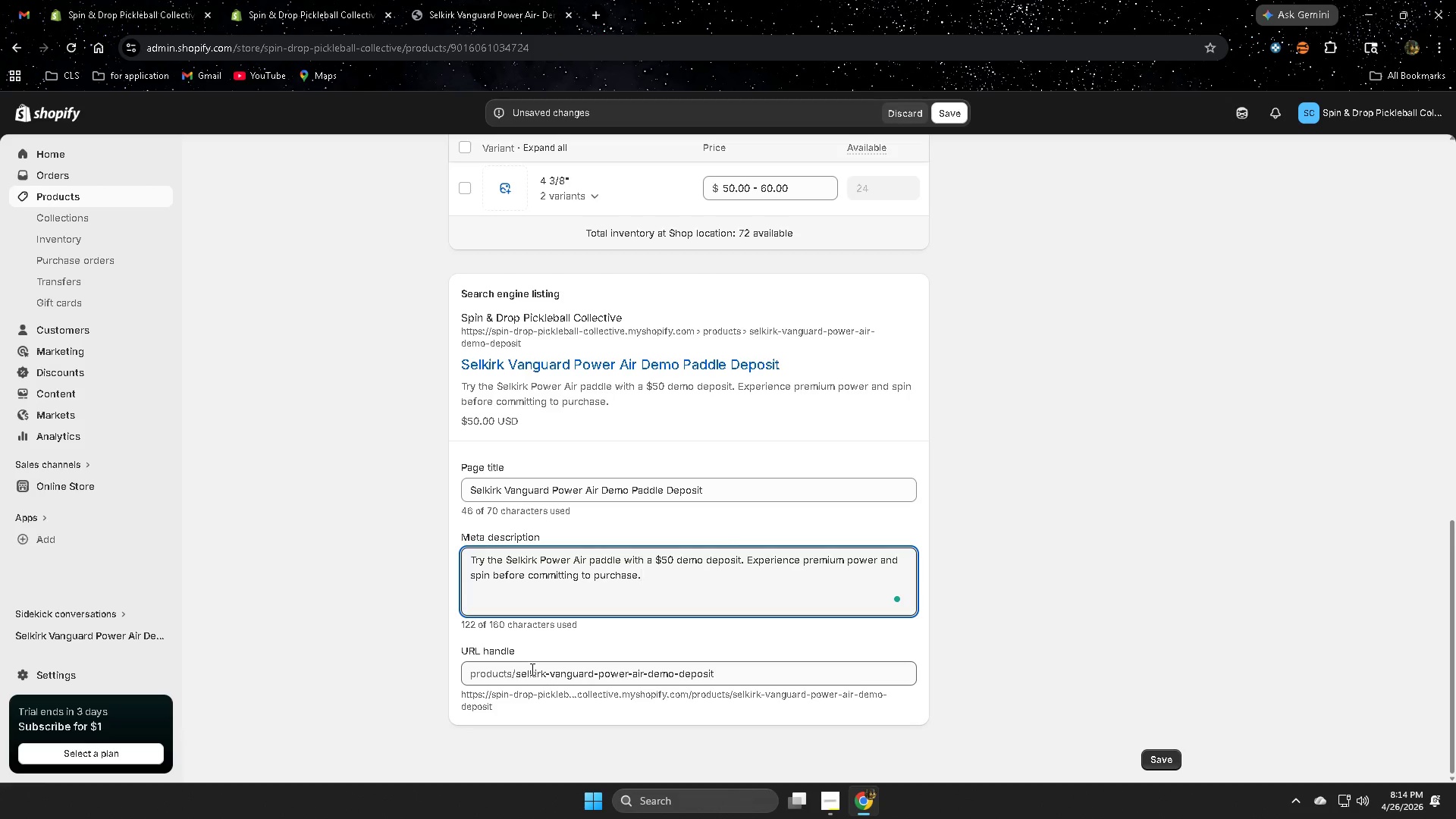 
wait(7.03)
 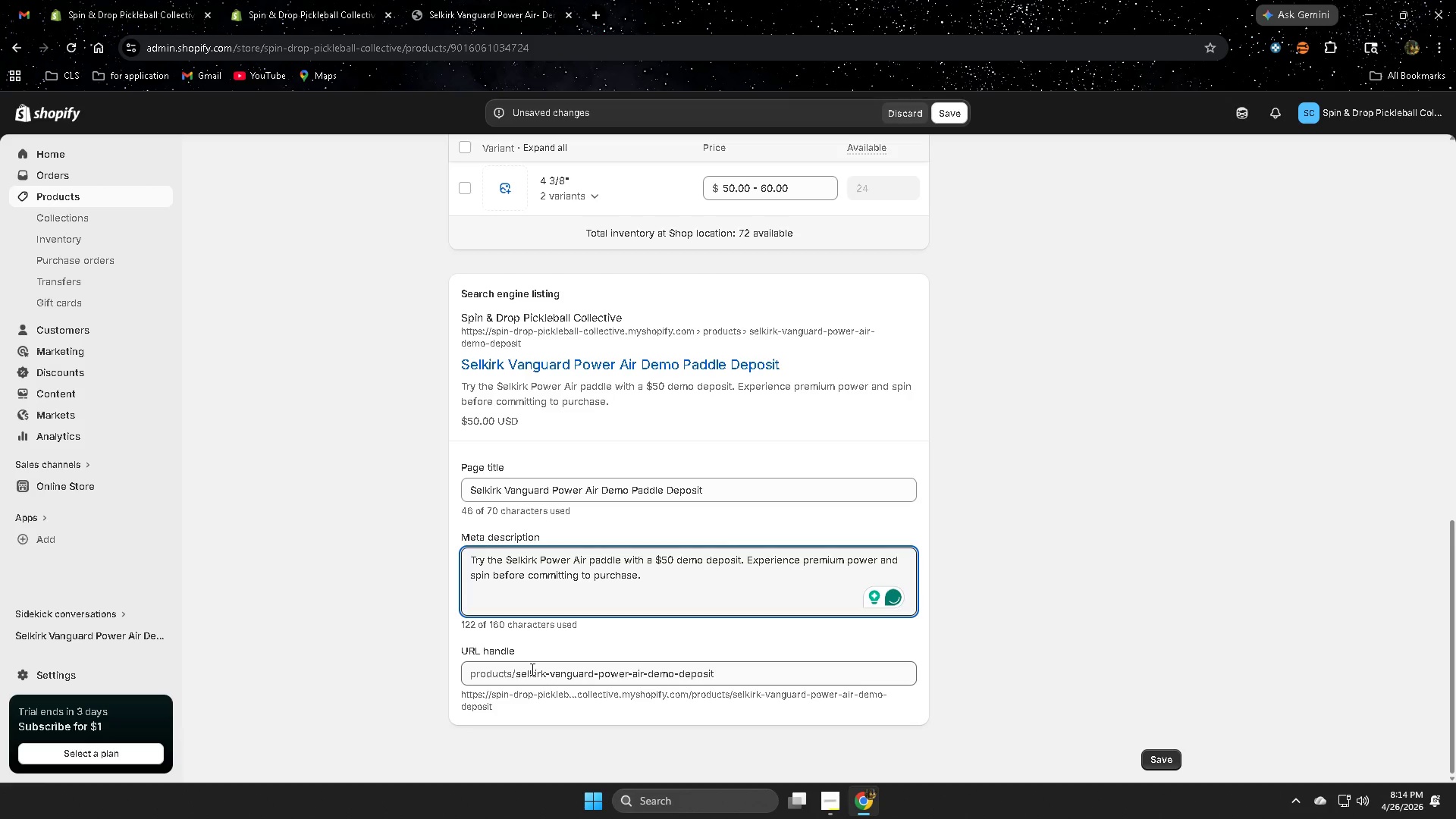 
left_click([1159, 765])
 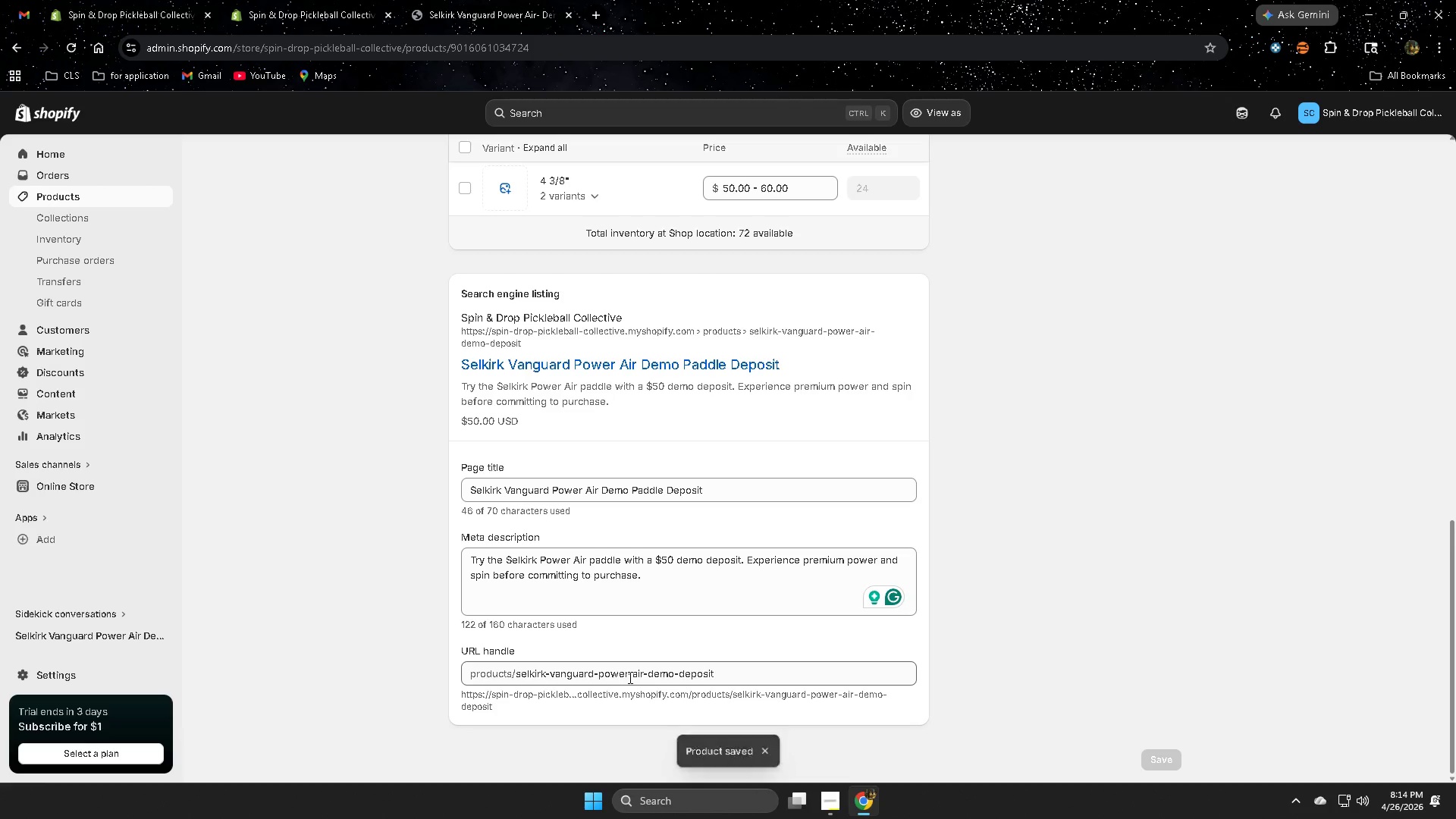 
wait(12.41)
 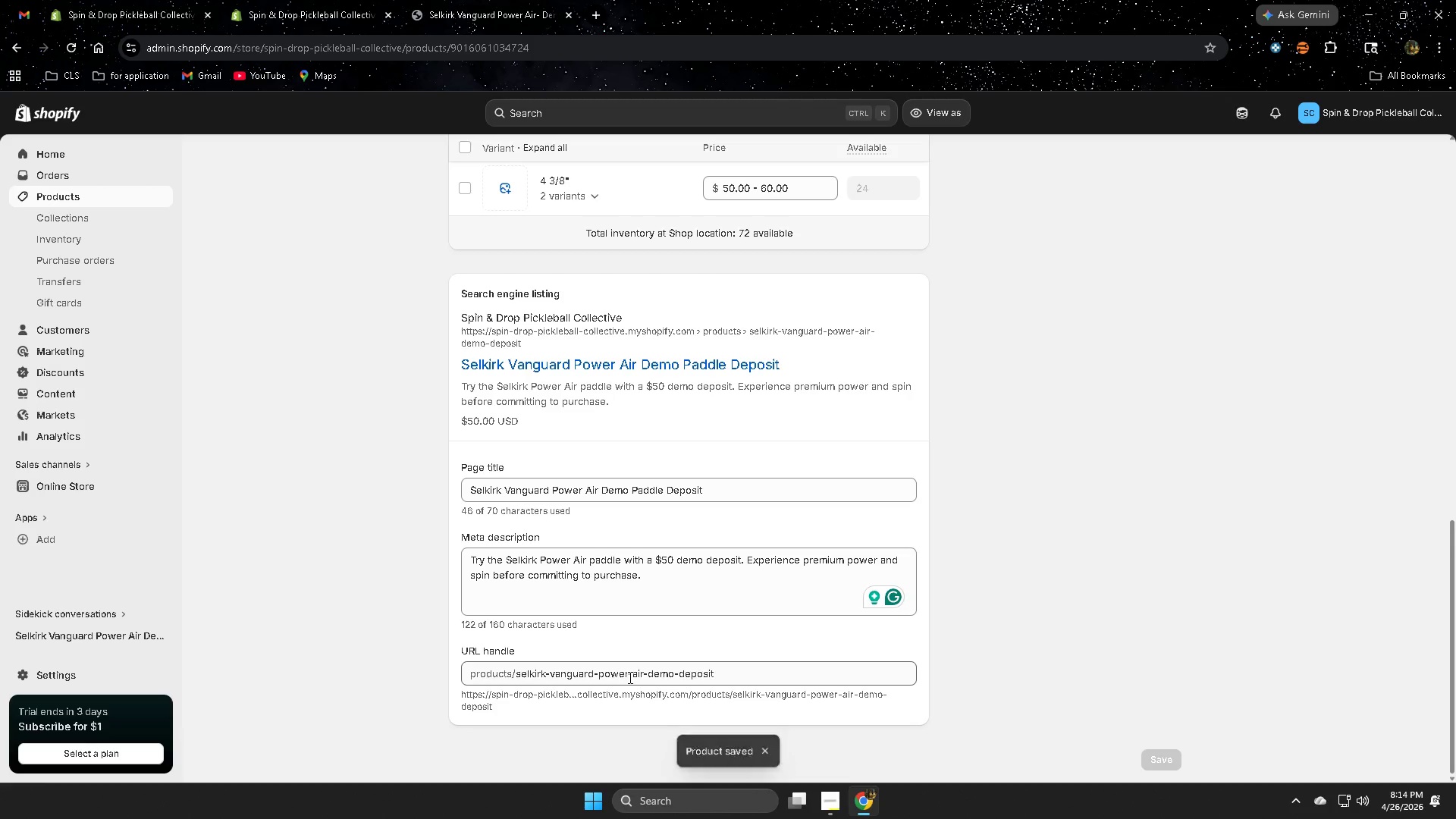 
left_click([62, 481])
 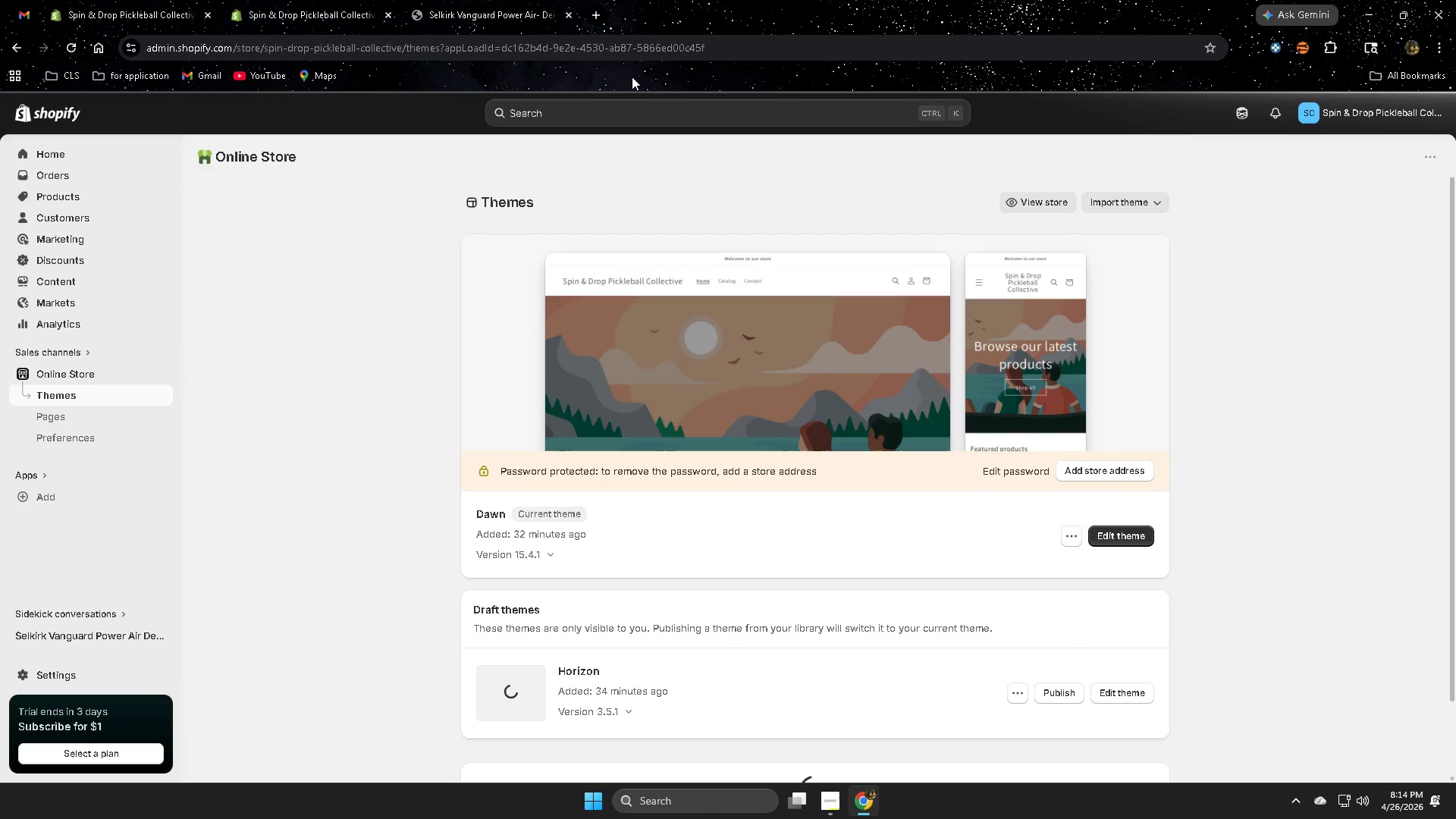 
left_click([1047, 208])
 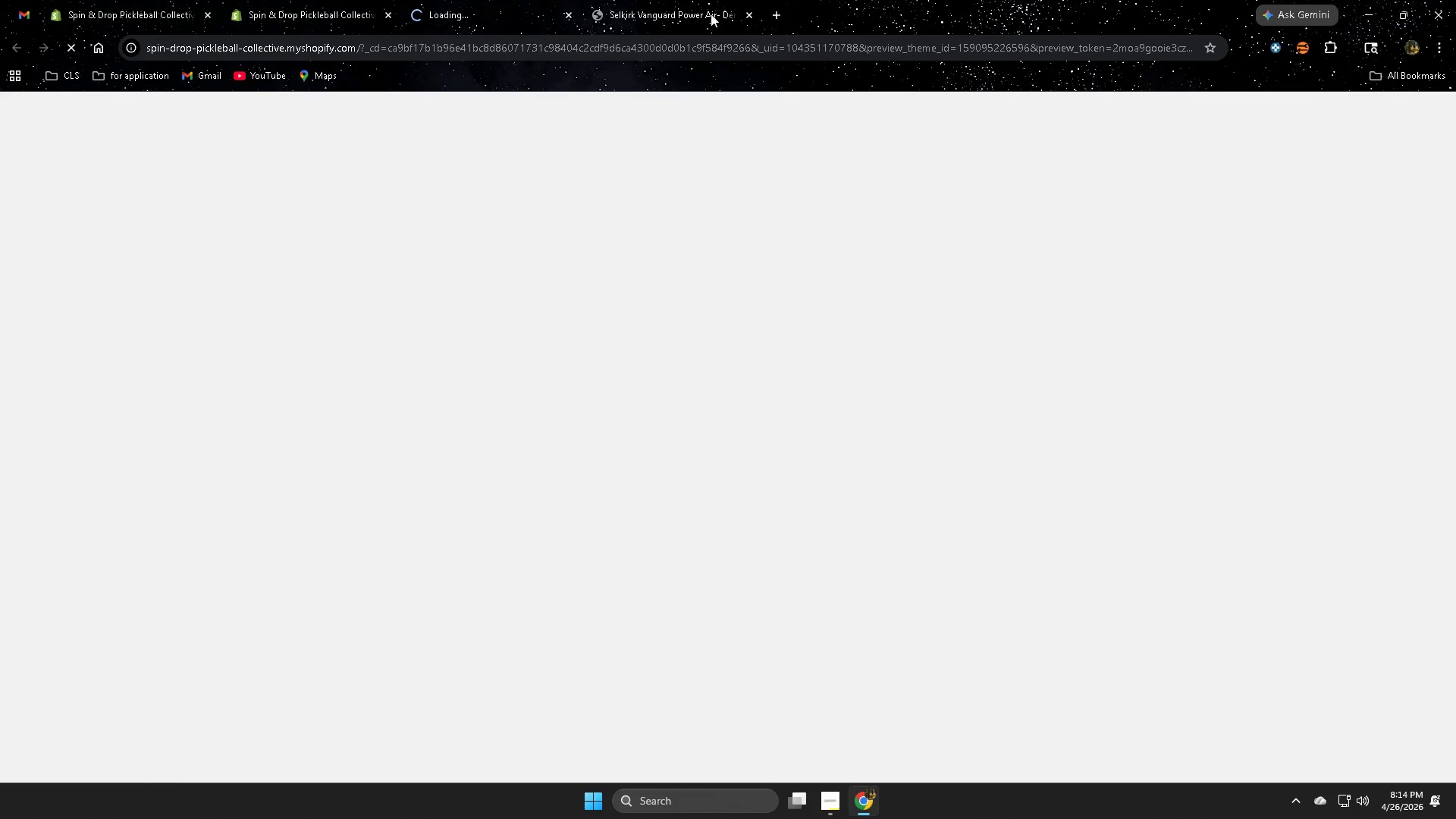 
left_click([679, 12])
 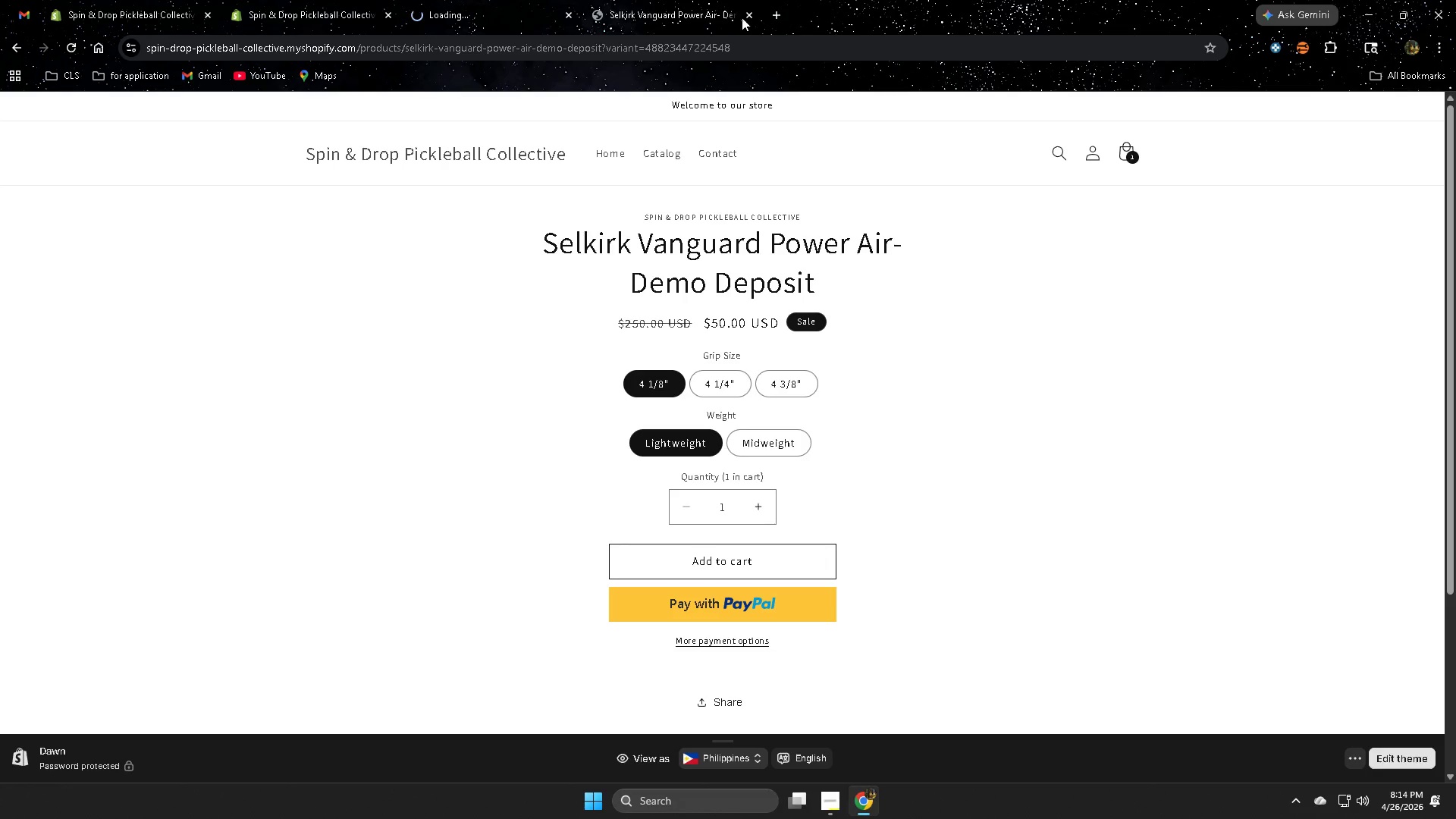 
left_click([747, 14])
 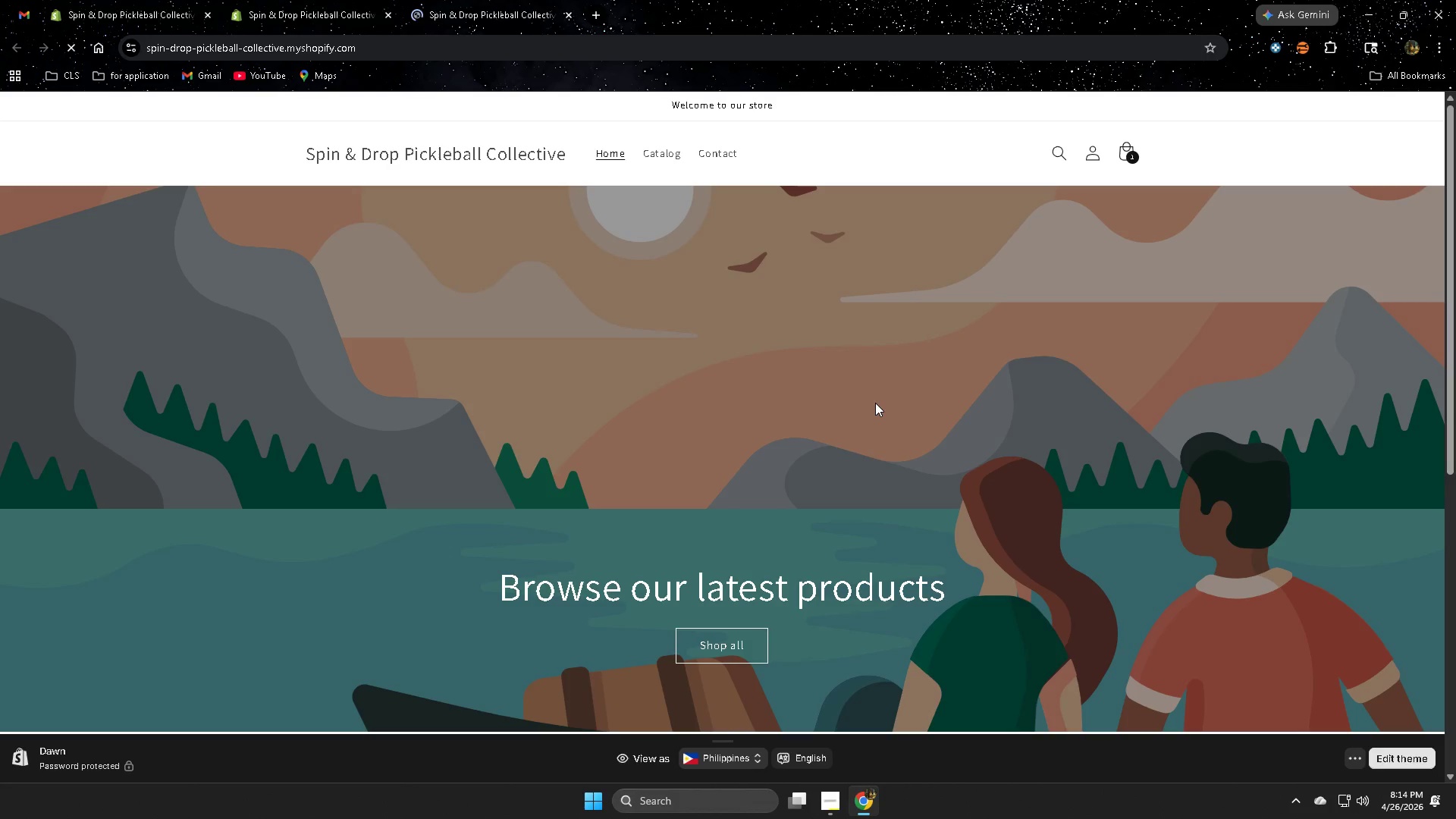 
scroll: coordinate [877, 399], scroll_direction: down, amount: 7.0
 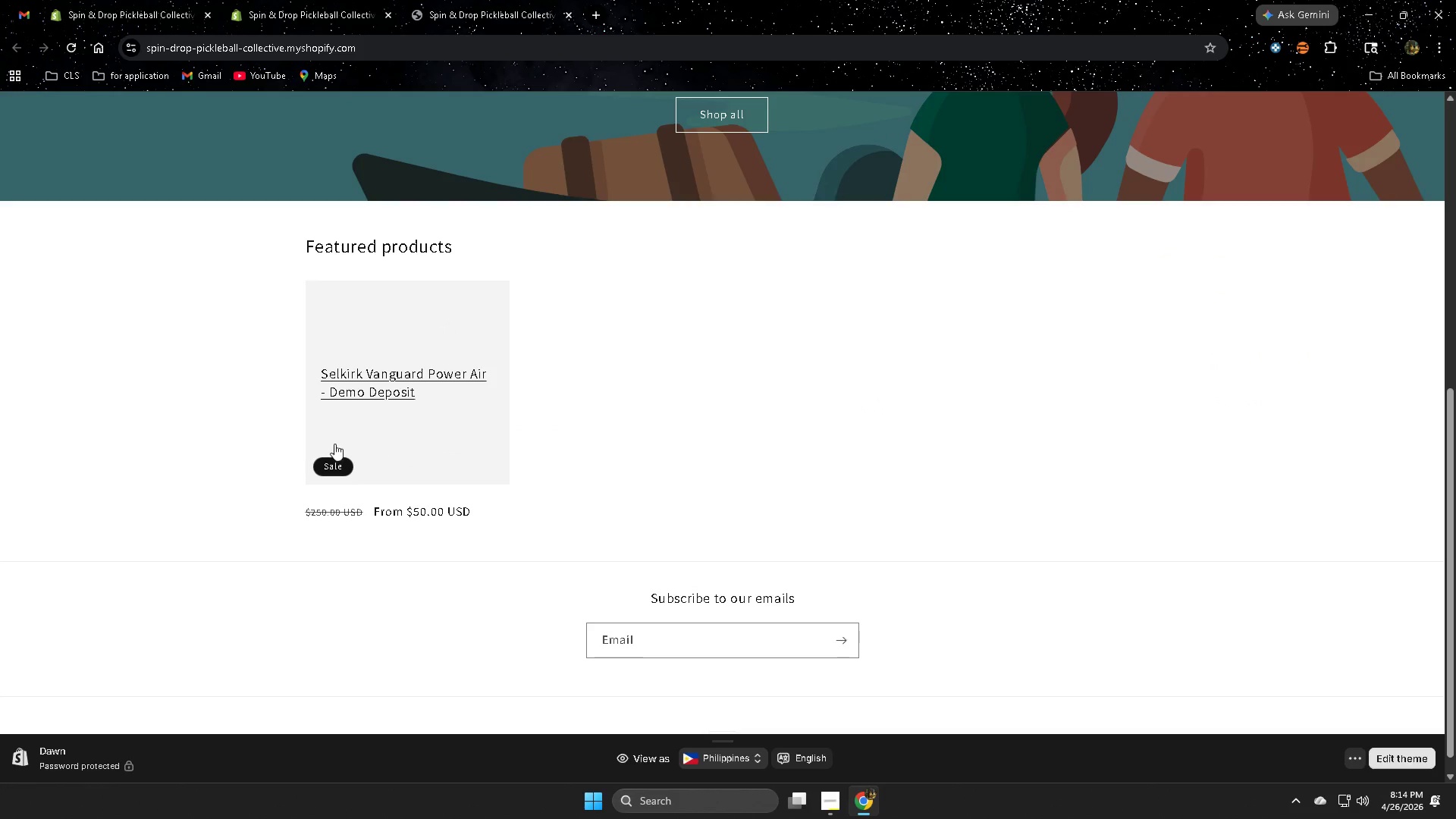 
left_click([384, 398])
 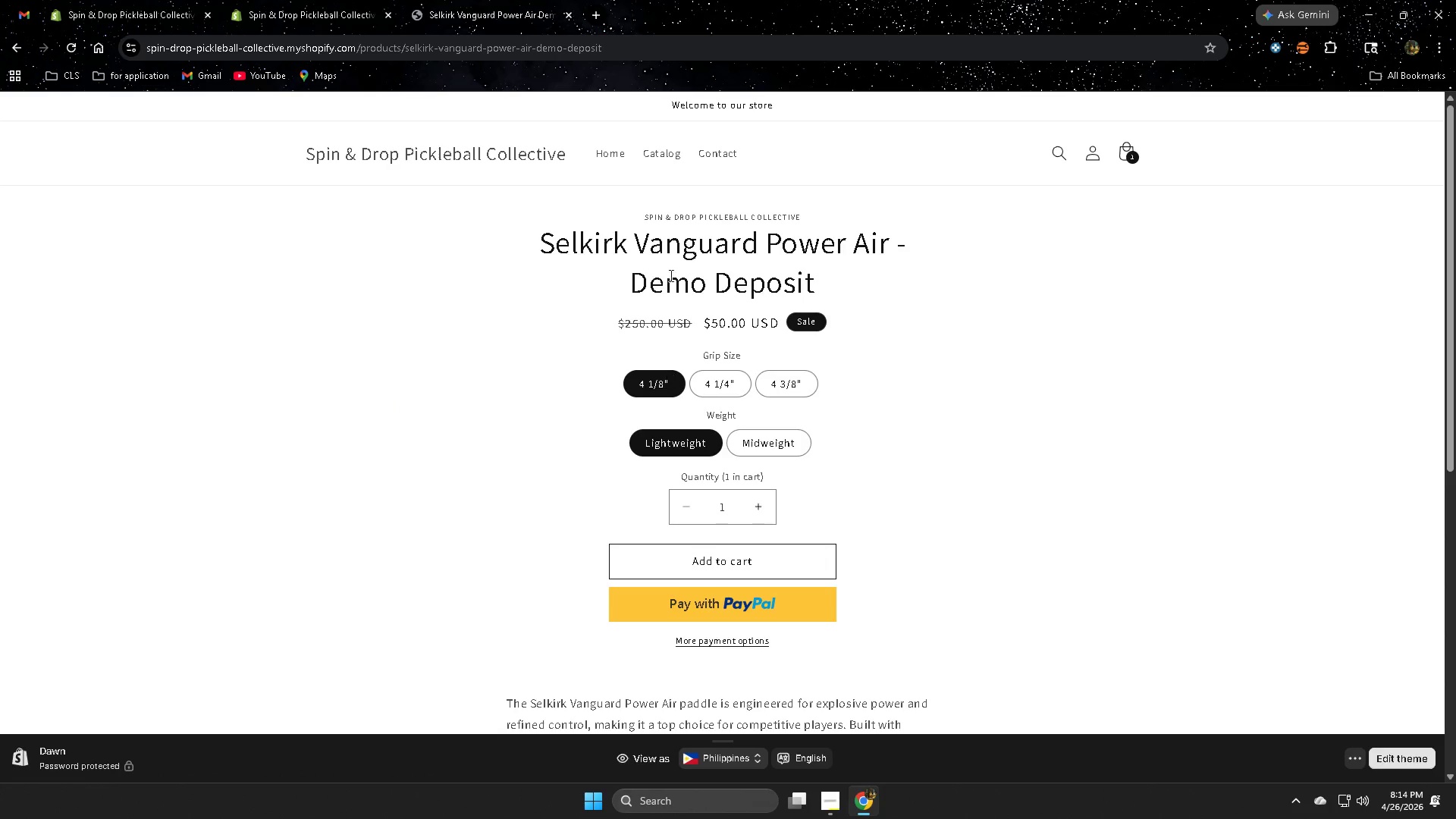 
double_click([285, 20])
 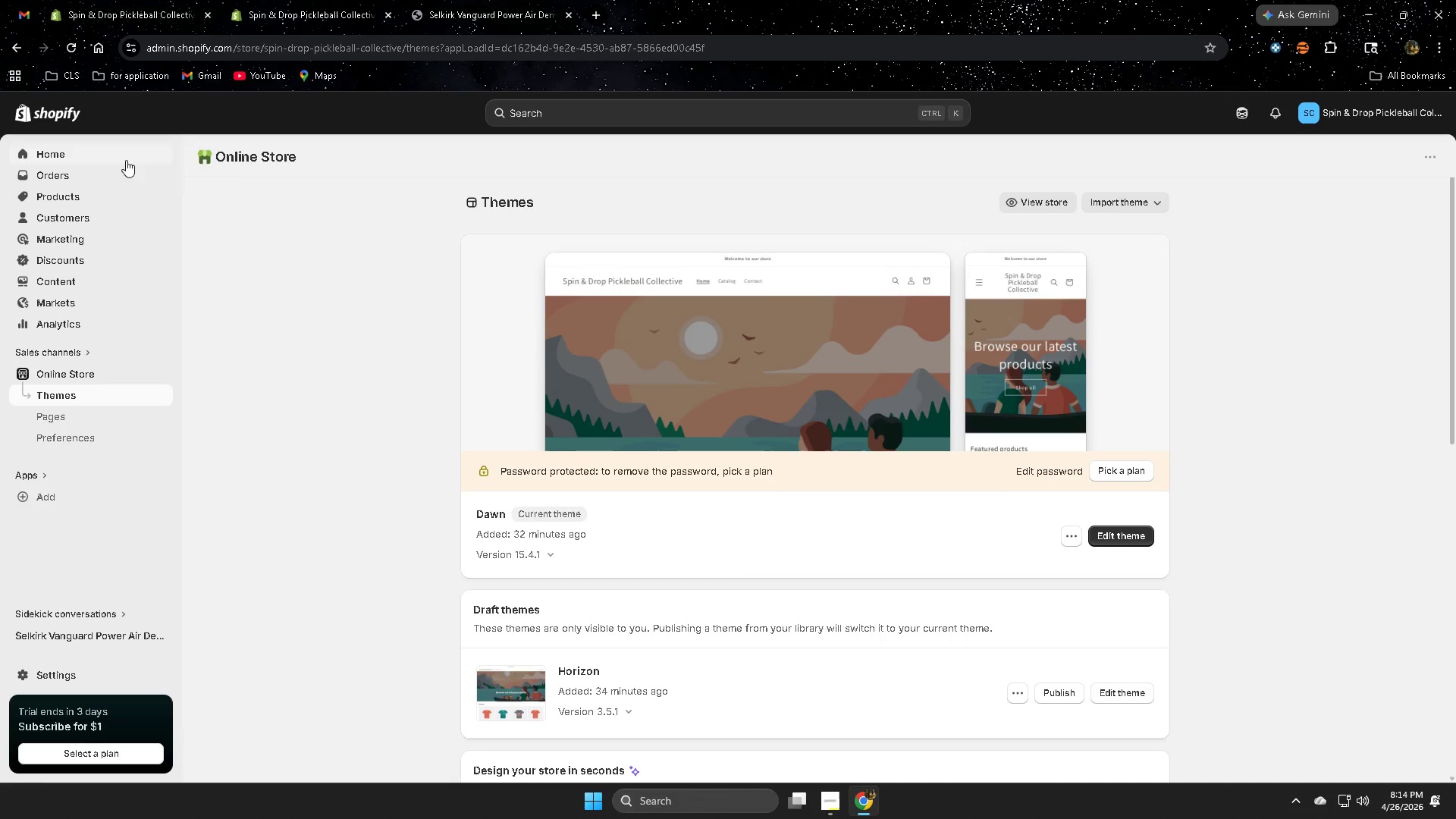 
left_click([59, 196])
 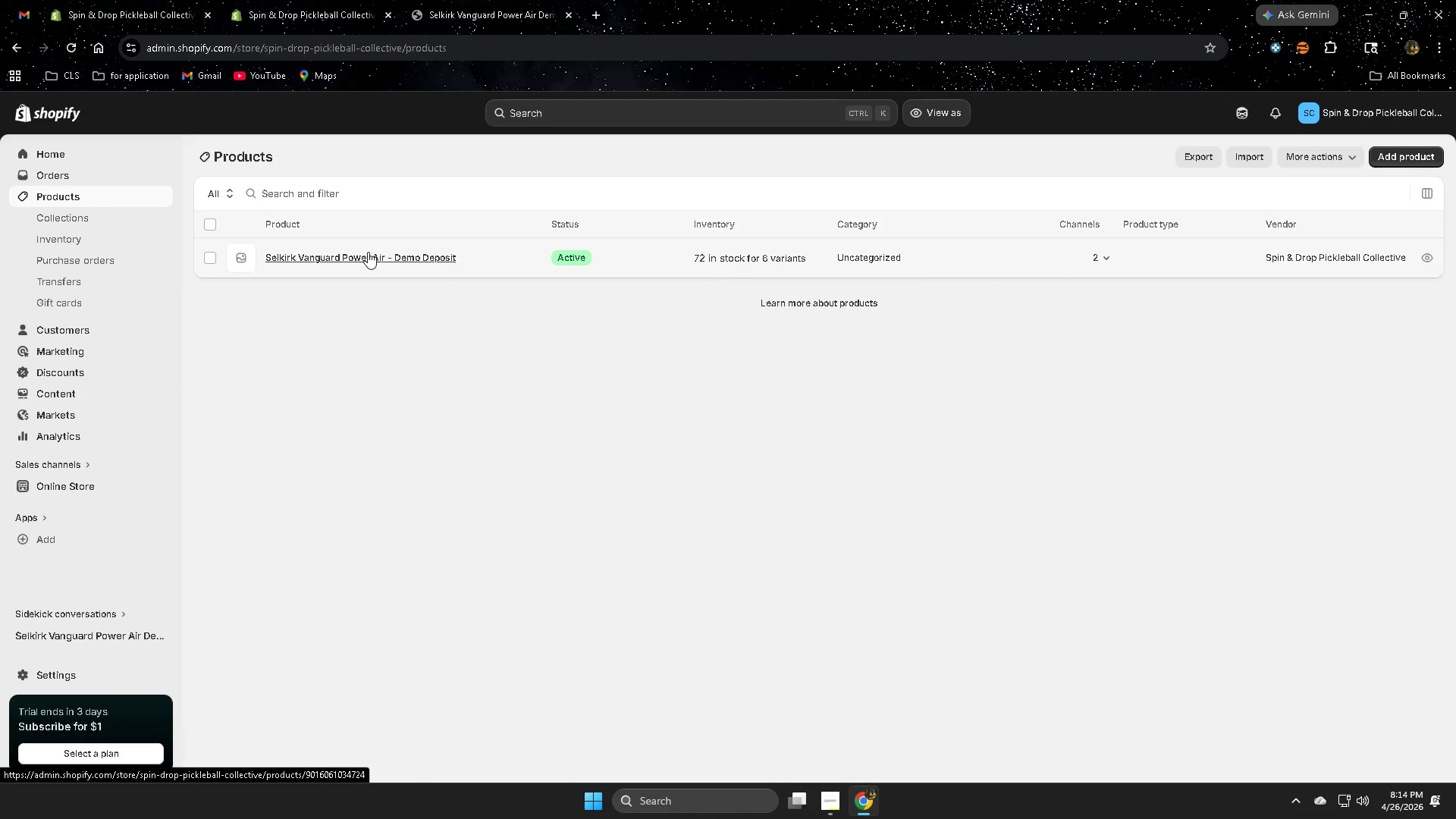 
left_click([412, 263])
 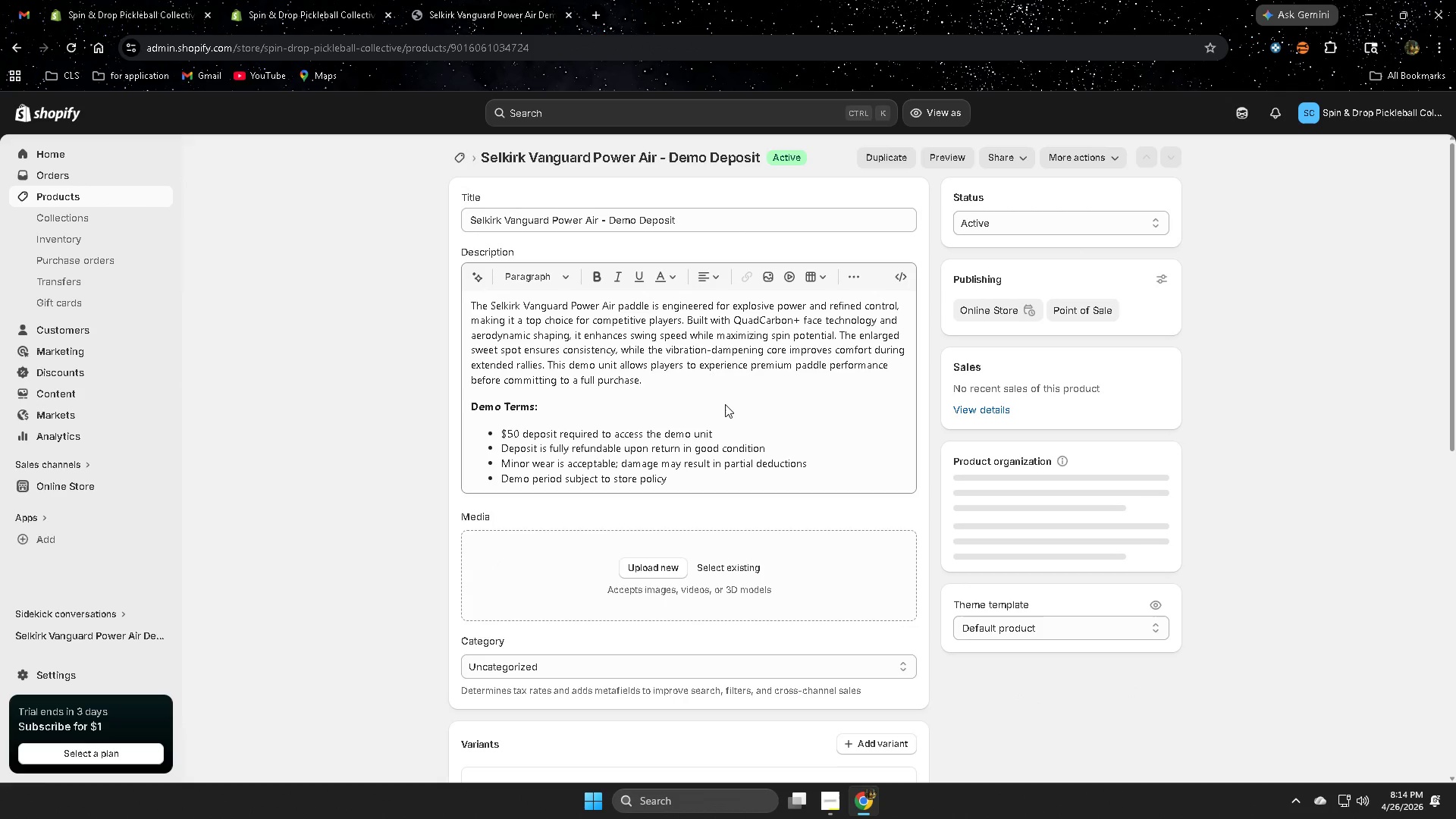 
scroll: coordinate [1097, 588], scroll_direction: down, amount: 5.0
 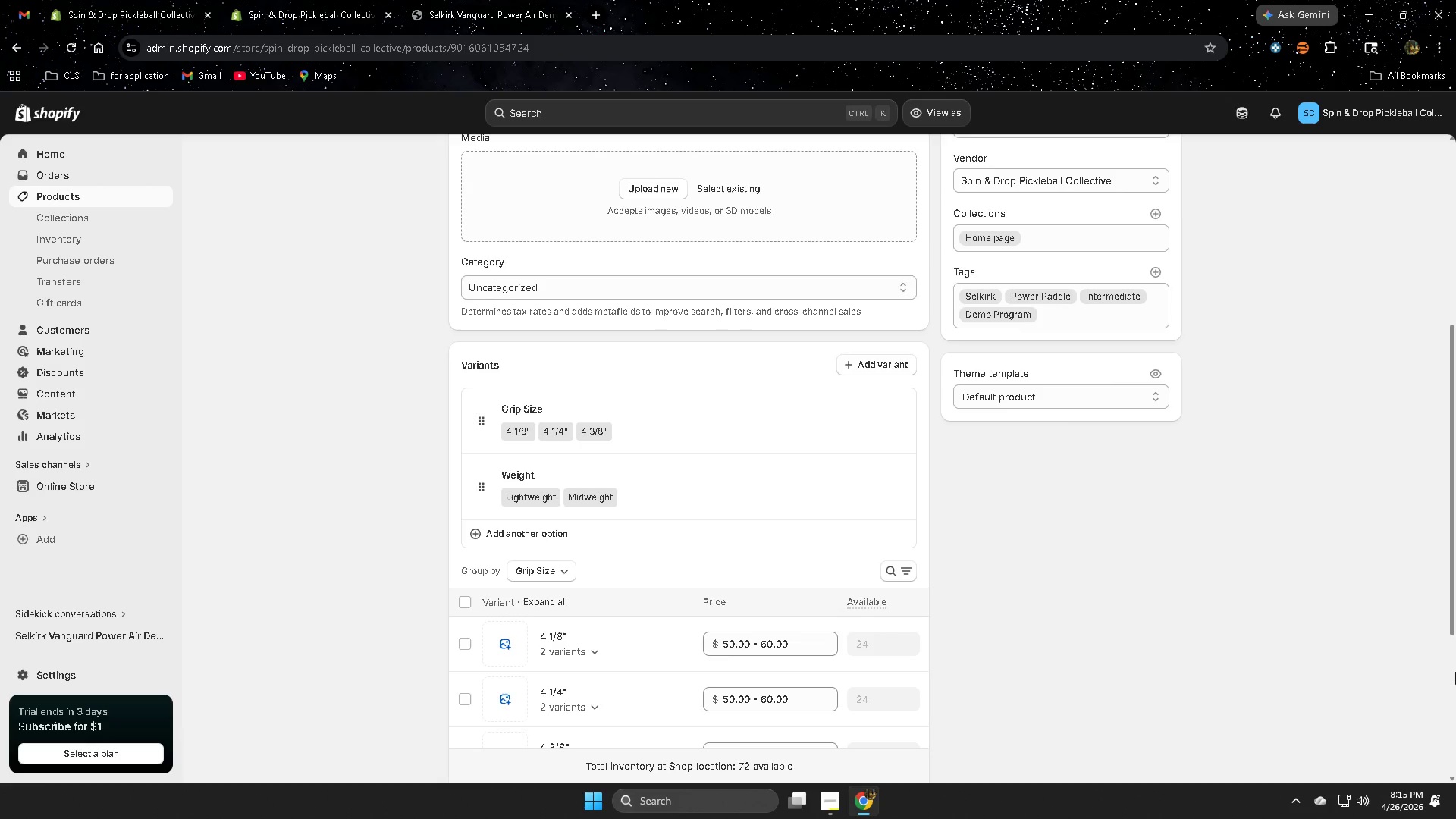 
wait(22.31)
 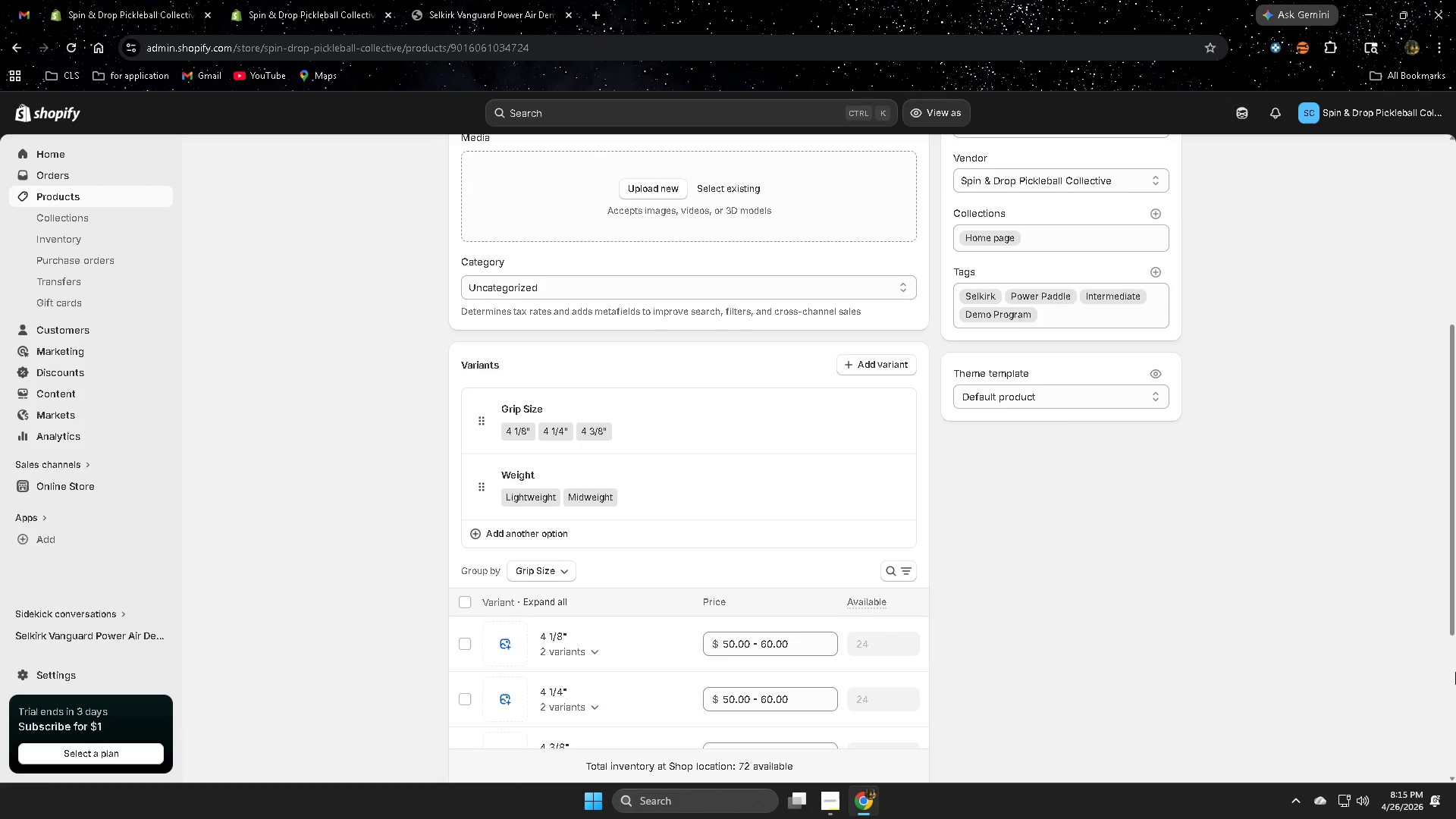 
left_click([1054, 243])
 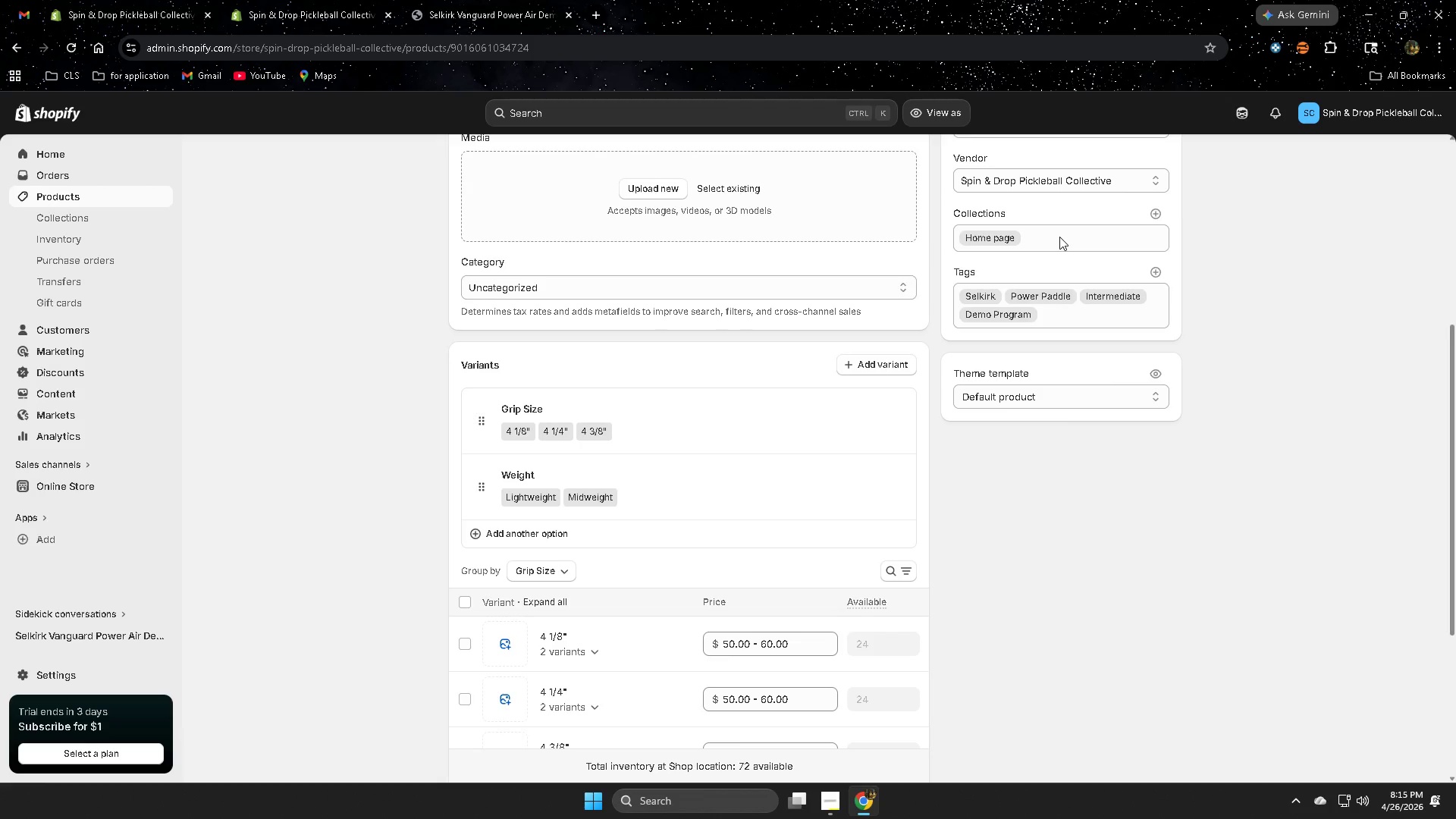 
left_click([1059, 233])
 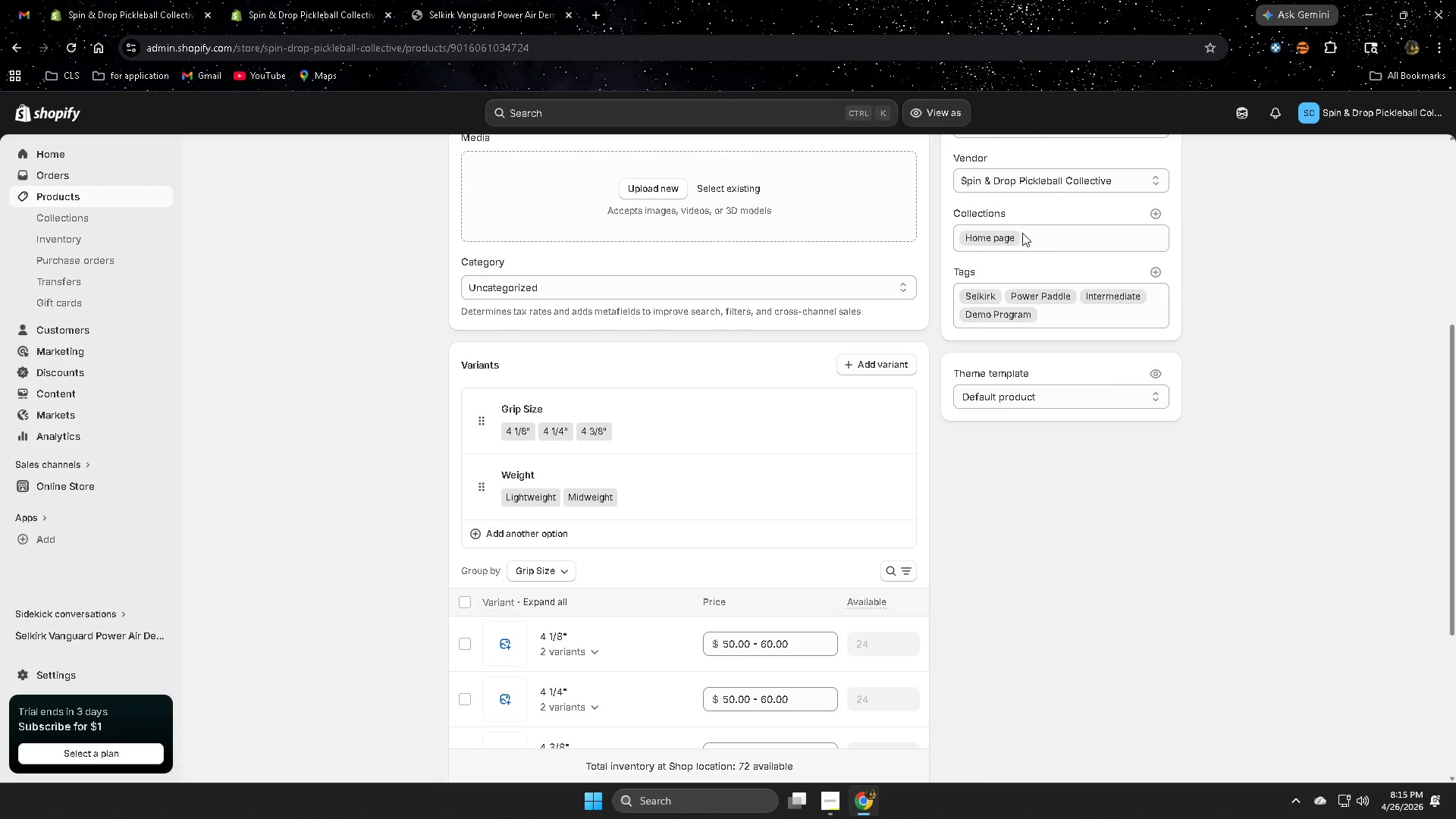 
left_click([995, 234])
 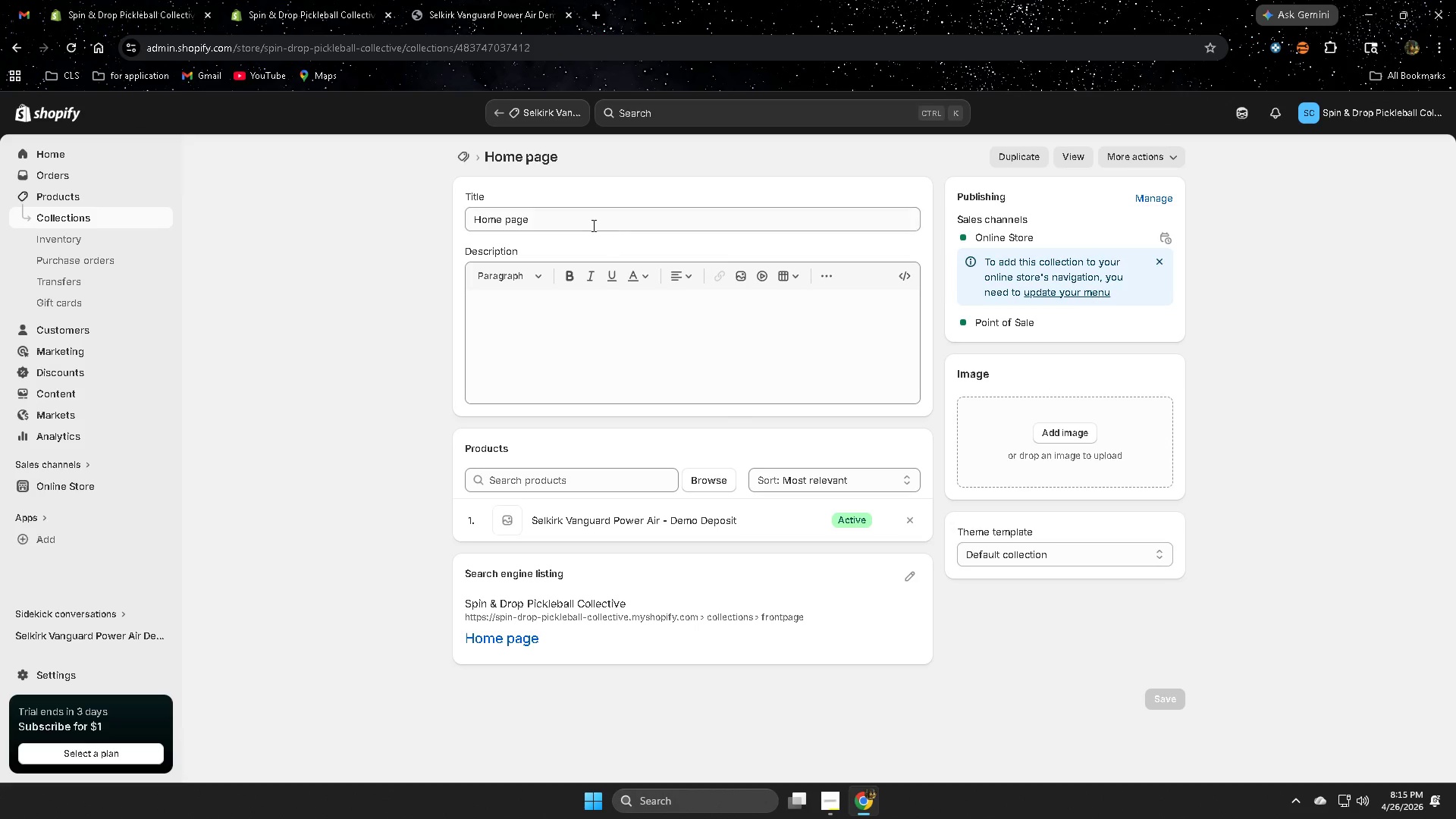 
wait(7.77)
 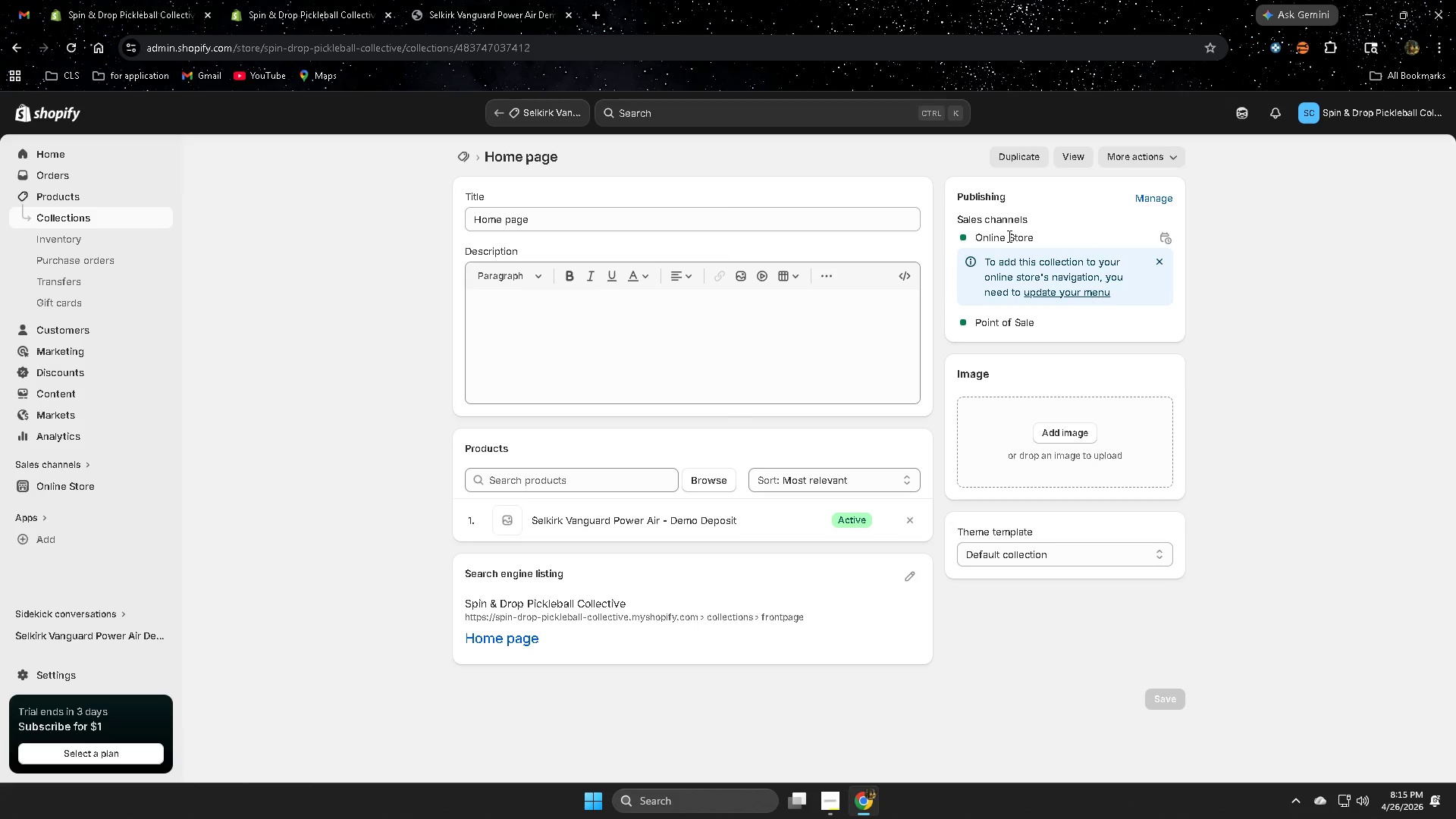 
scroll: coordinate [346, 425], scroll_direction: up, amount: 2.0
 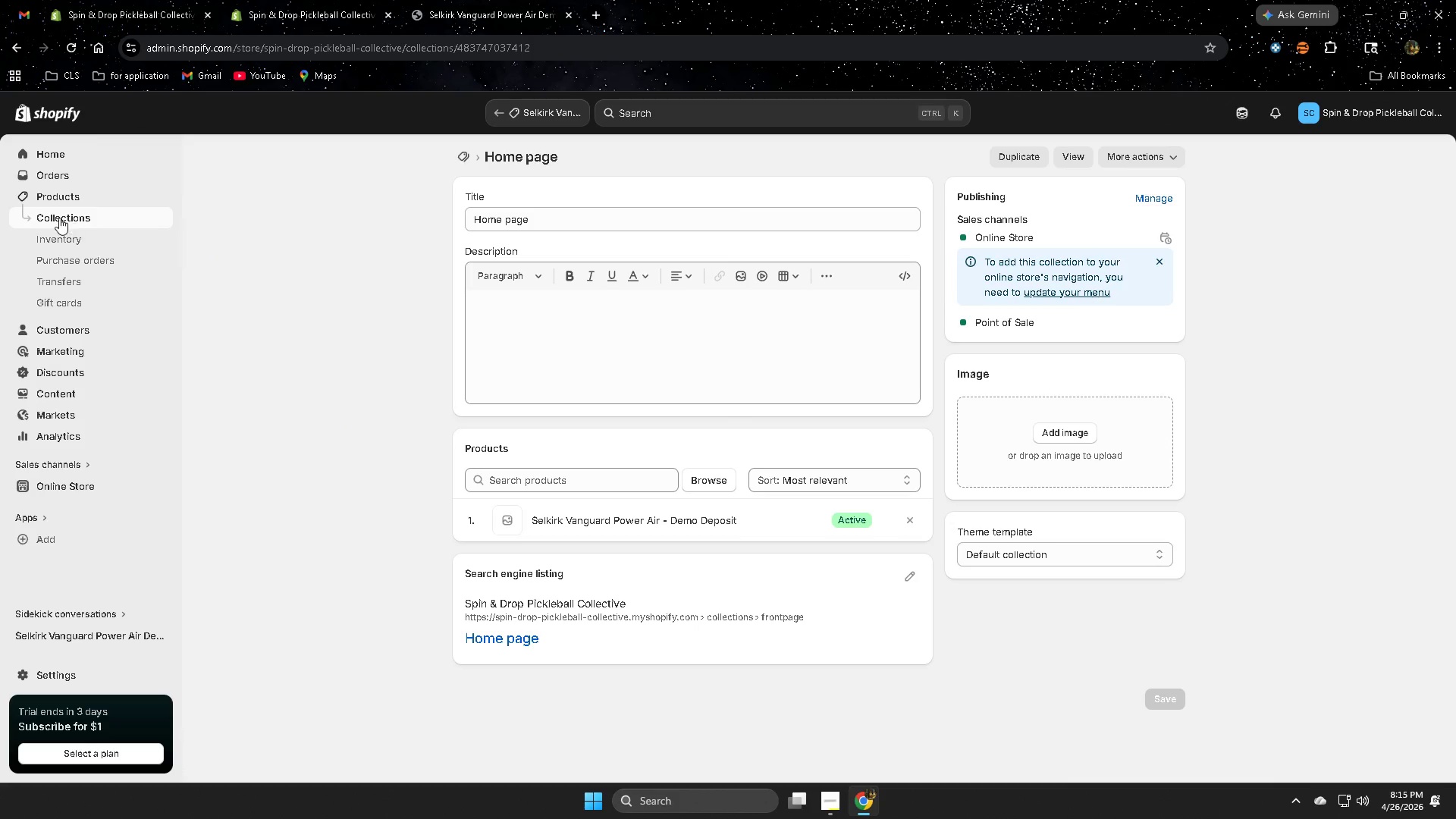 
left_click([59, 218])
 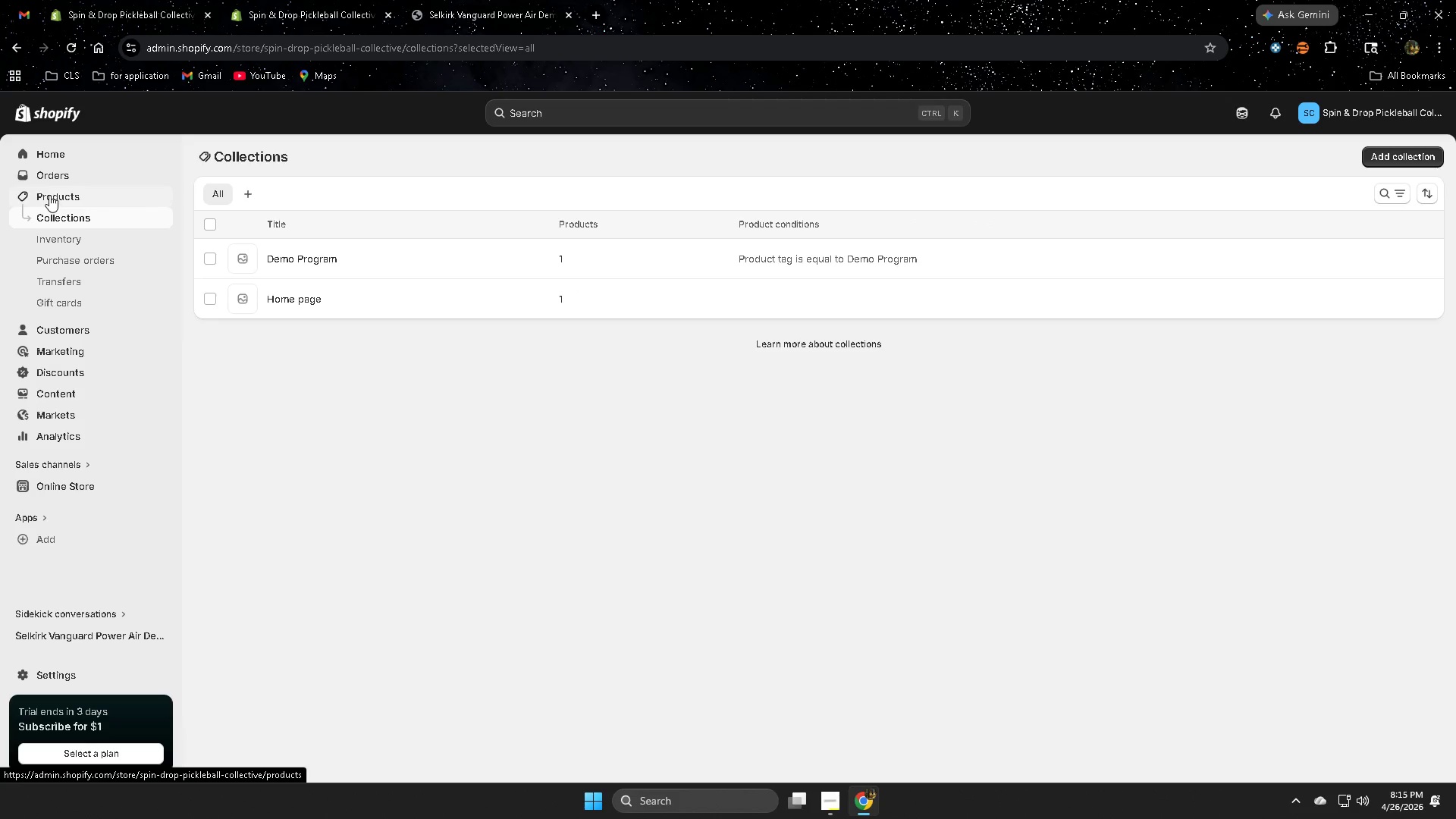 
left_click([54, 196])
 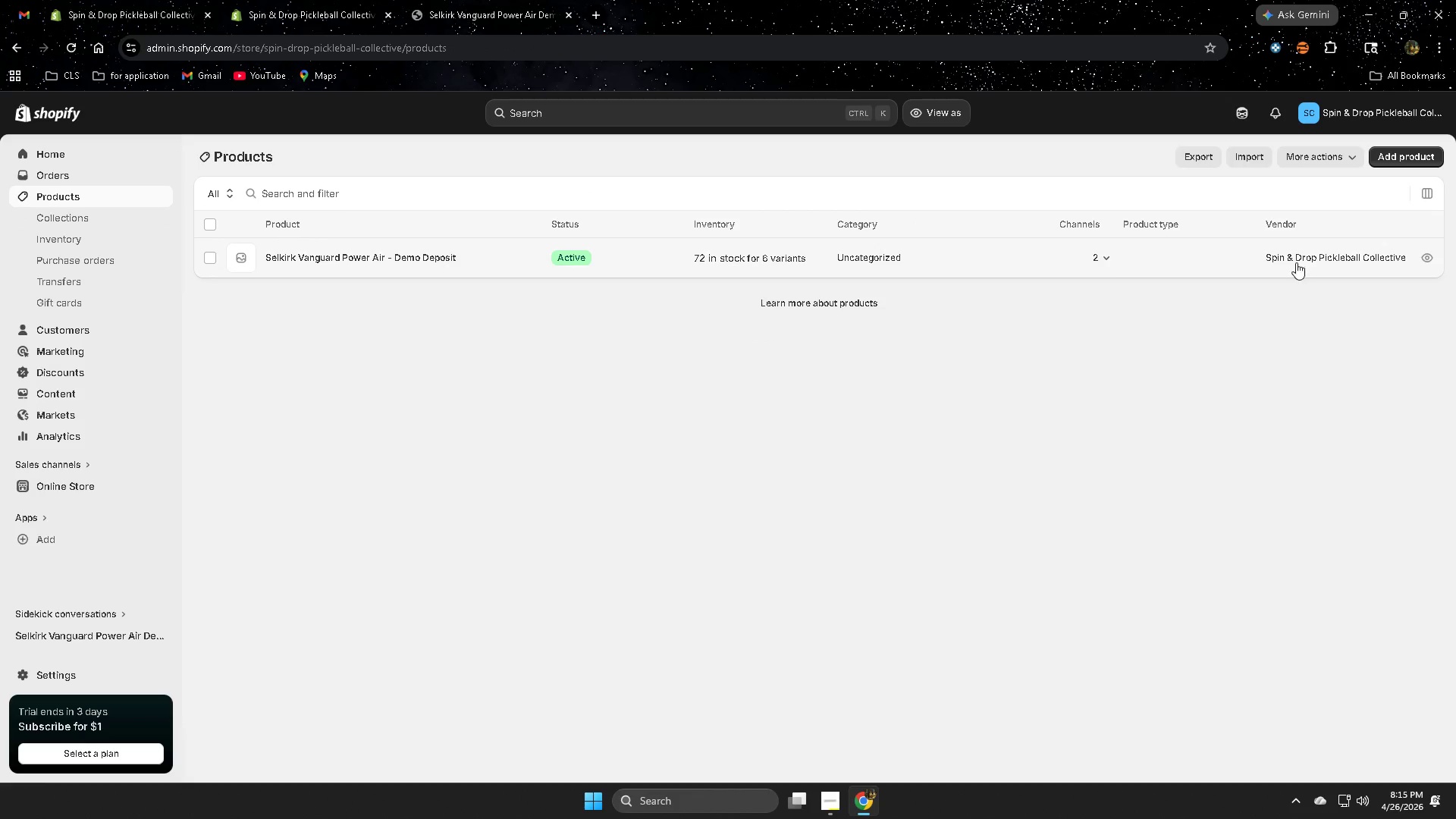 
left_click([342, 267])
 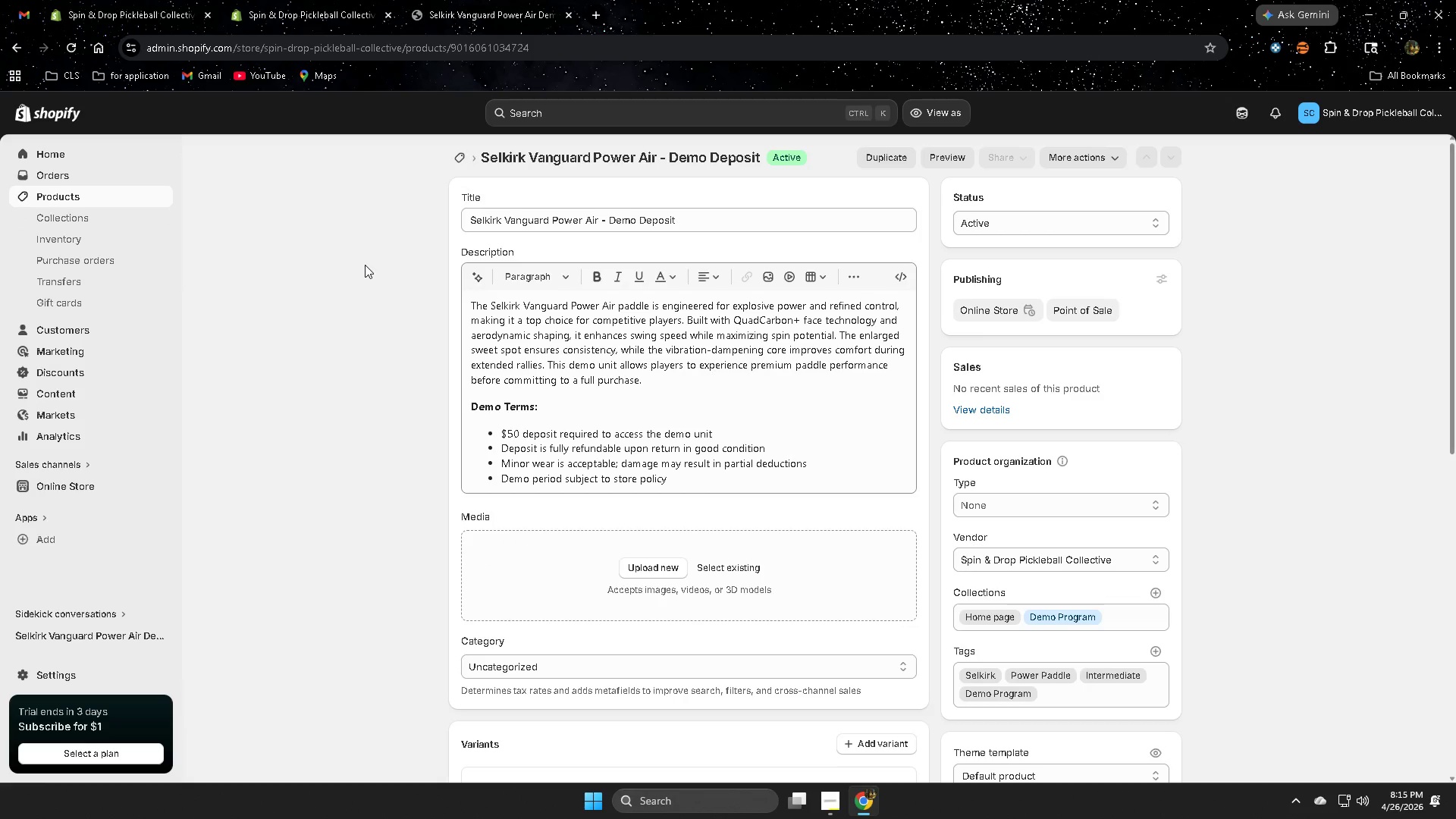 
scroll: coordinate [755, 520], scroll_direction: down, amount: 11.0
 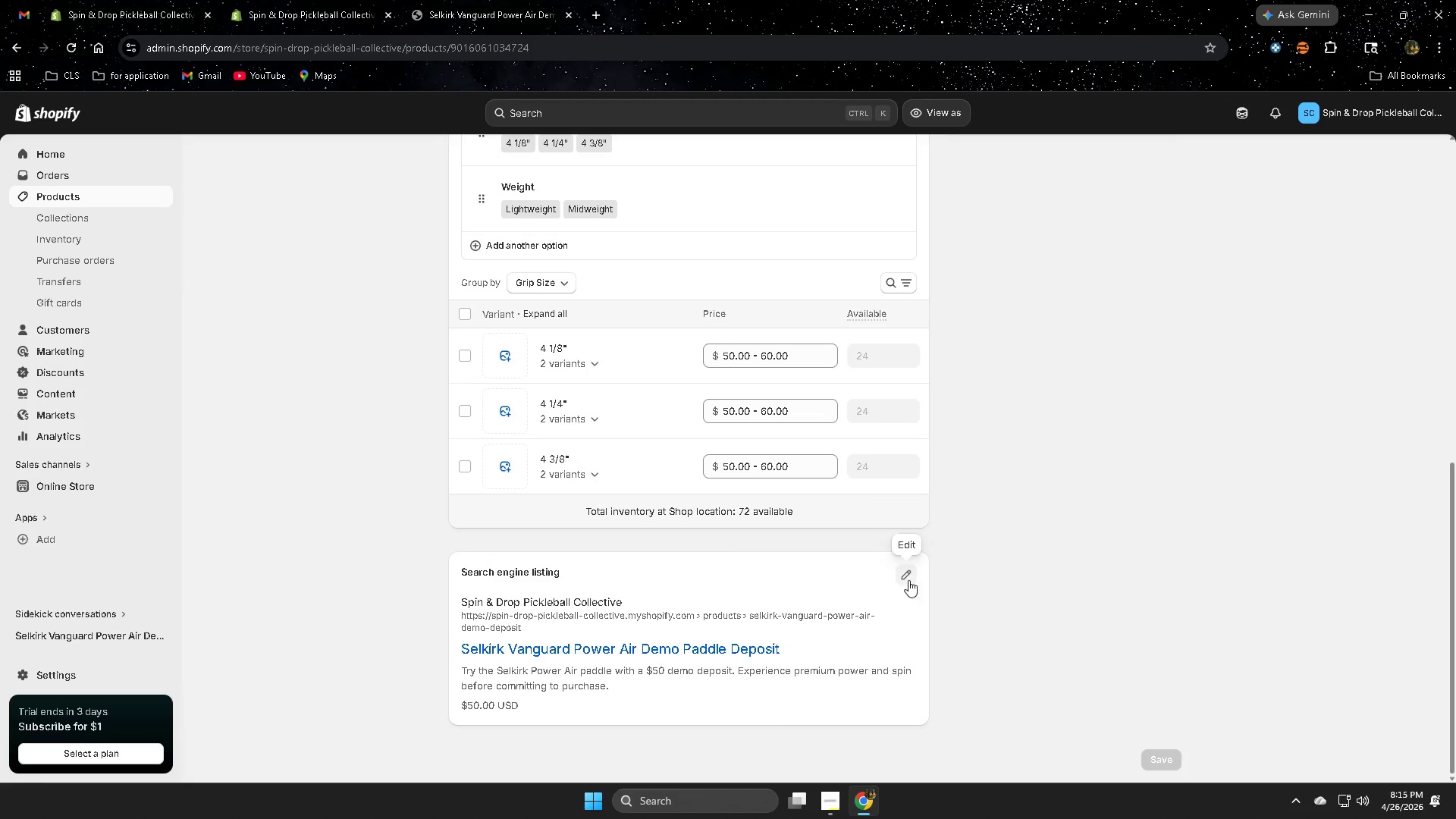 
left_click([910, 579])
 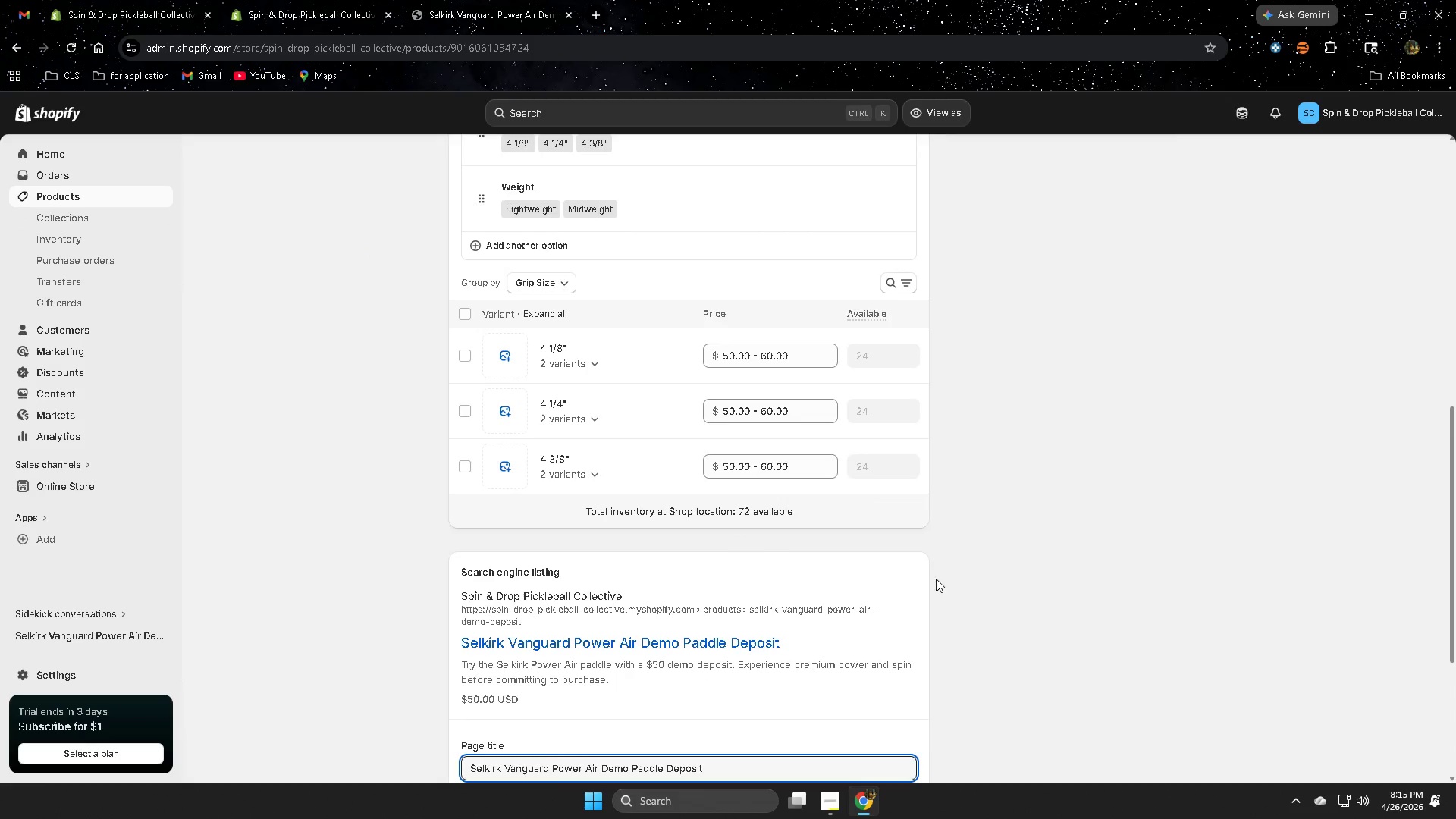 
scroll: coordinate [949, 573], scroll_direction: down, amount: 4.0
 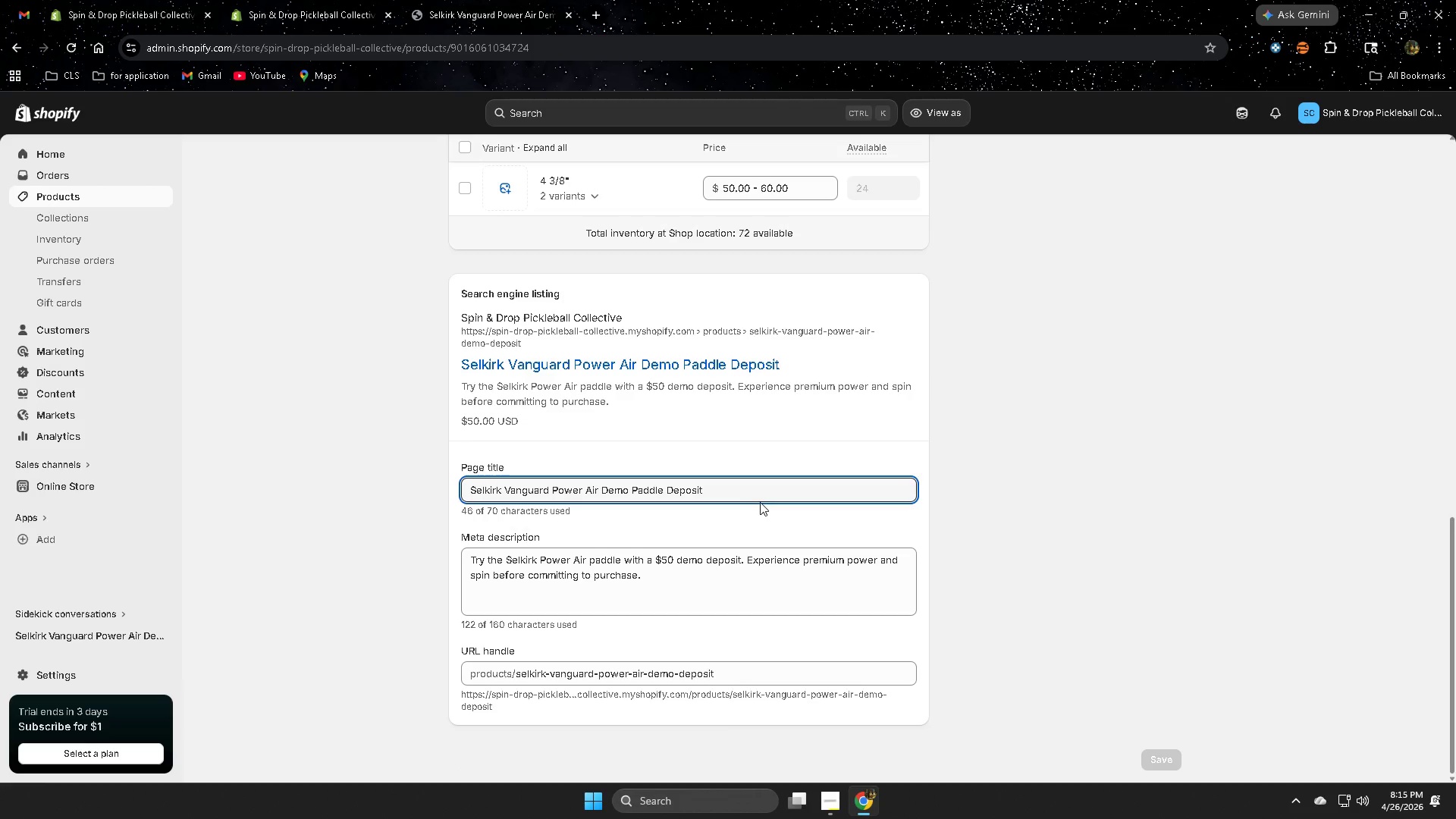 
wait(15.49)
 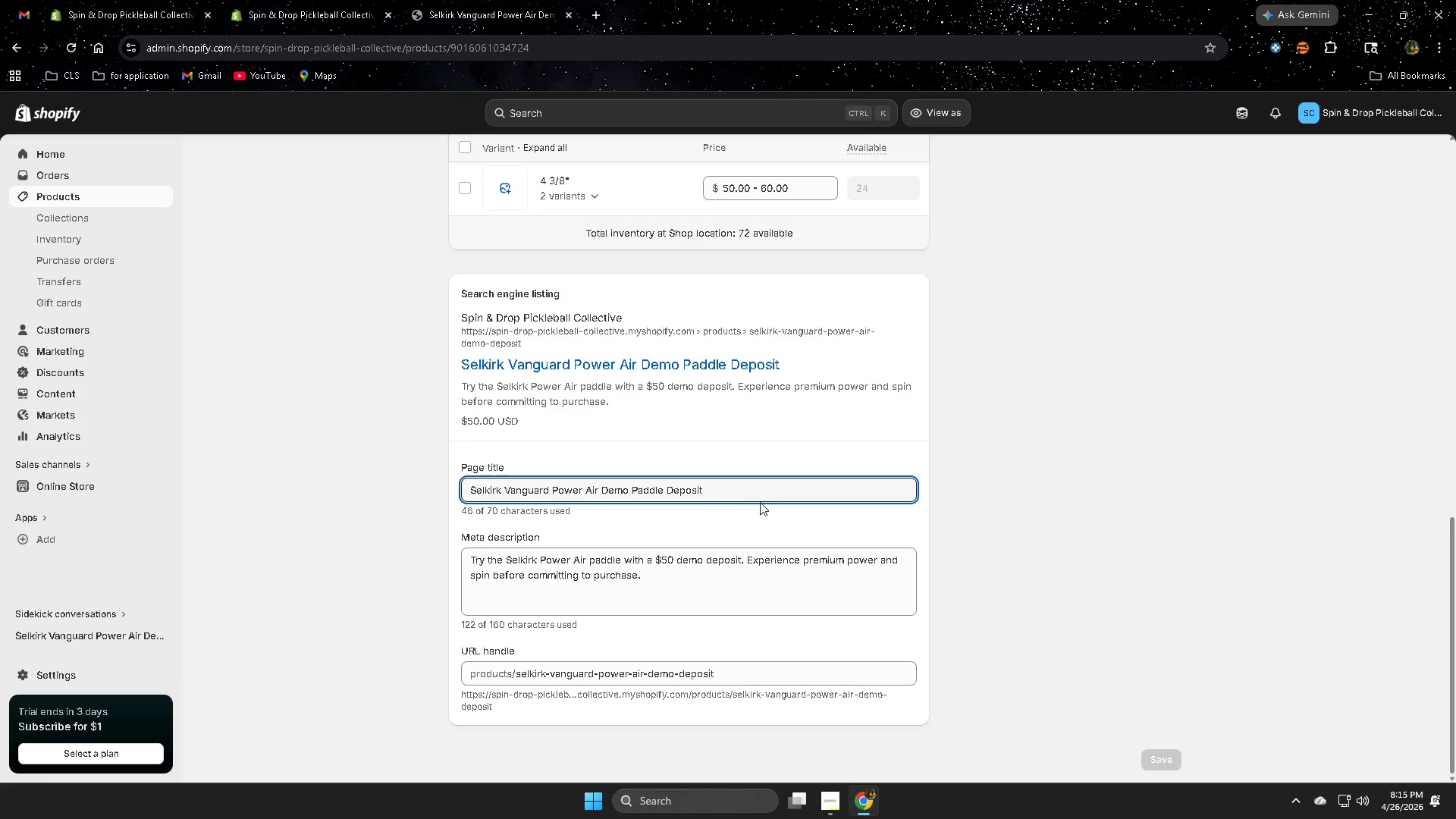 
scroll: coordinate [1261, 499], scroll_direction: up, amount: 2.0
 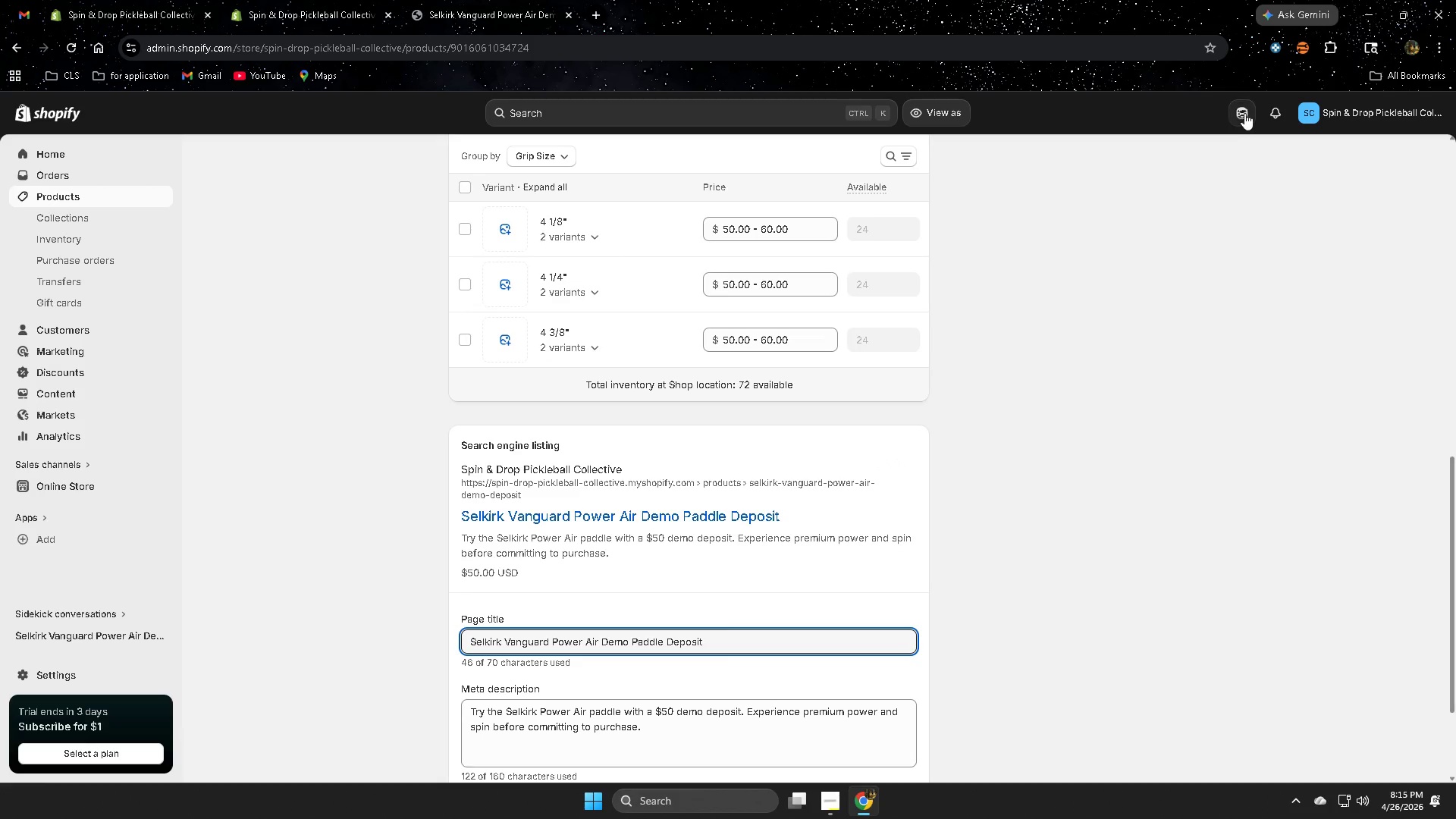 
left_click([1244, 110])
 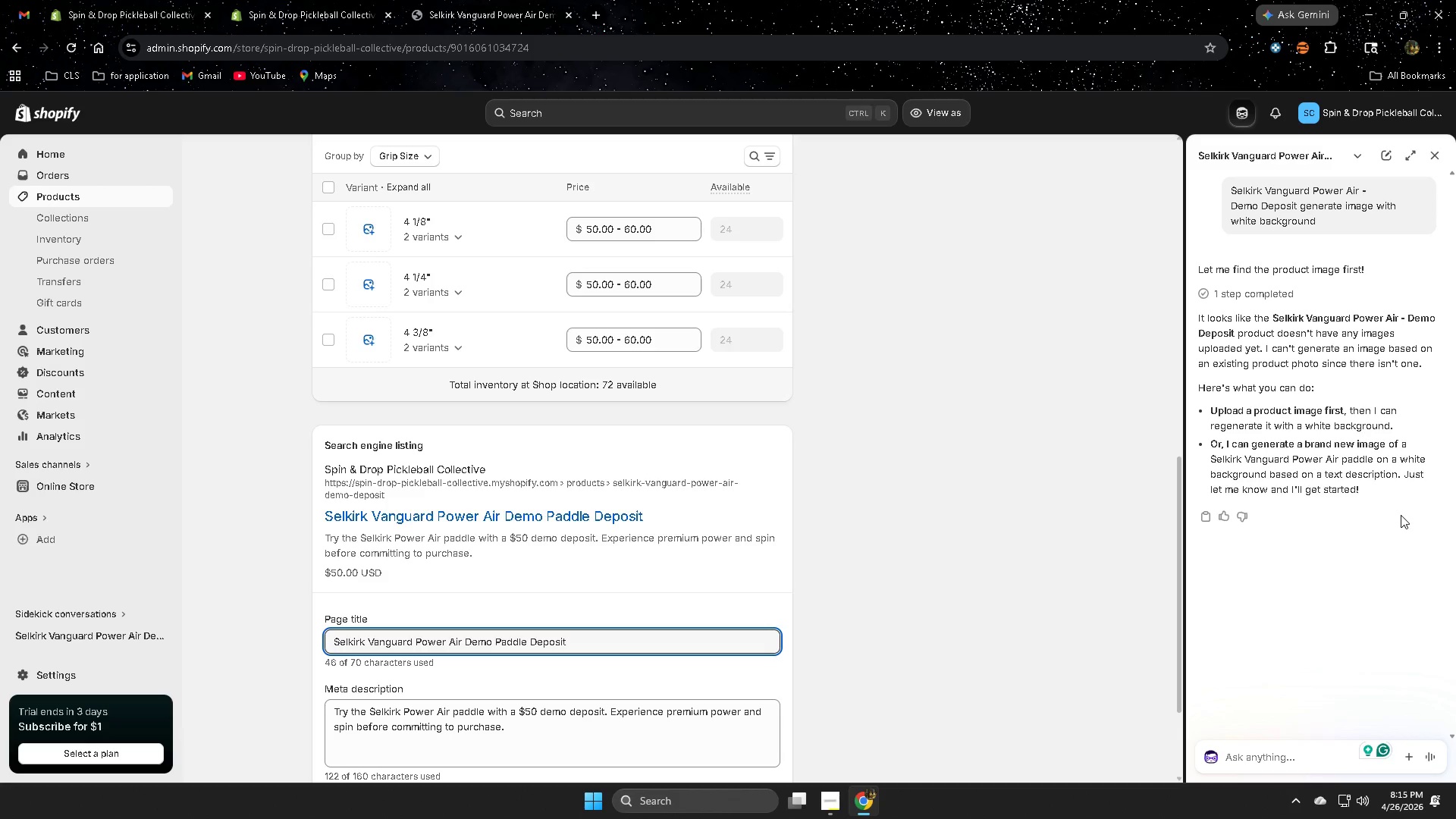 
wait(5.7)
 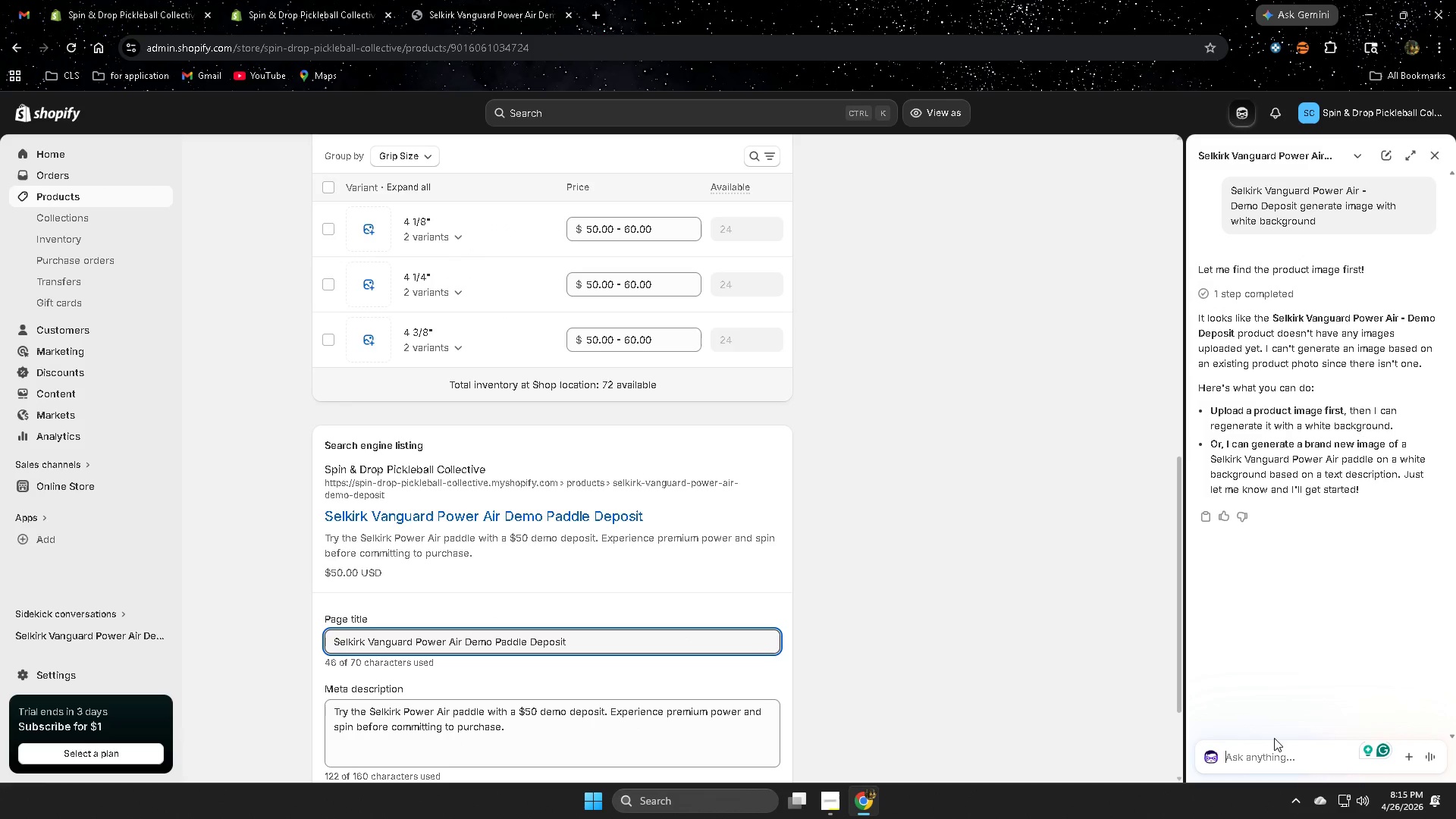 
scroll: coordinate [709, 400], scroll_direction: up, amount: 7.0
 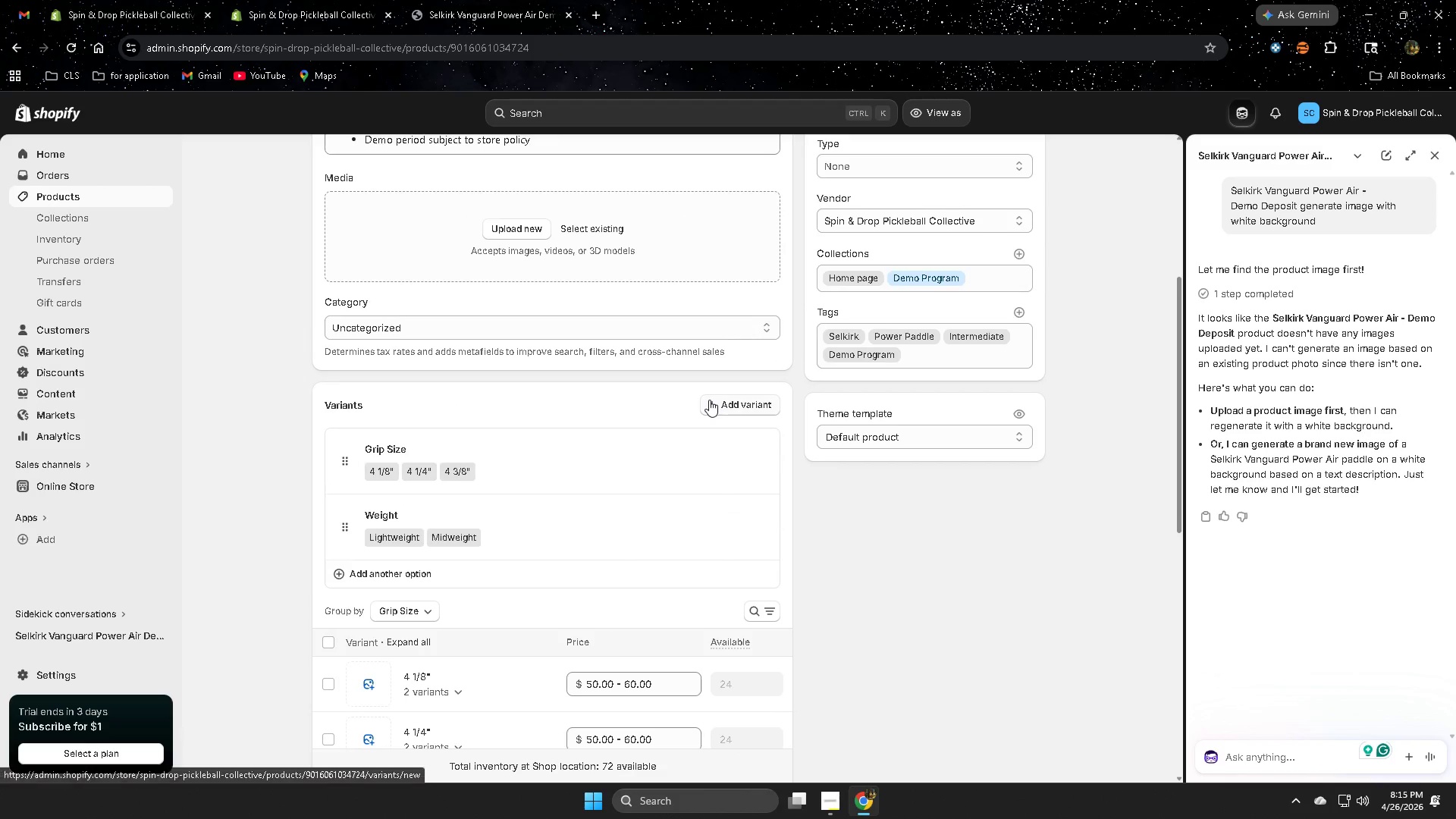 
scroll: coordinate [1262, 694], scroll_direction: down, amount: 2.0
 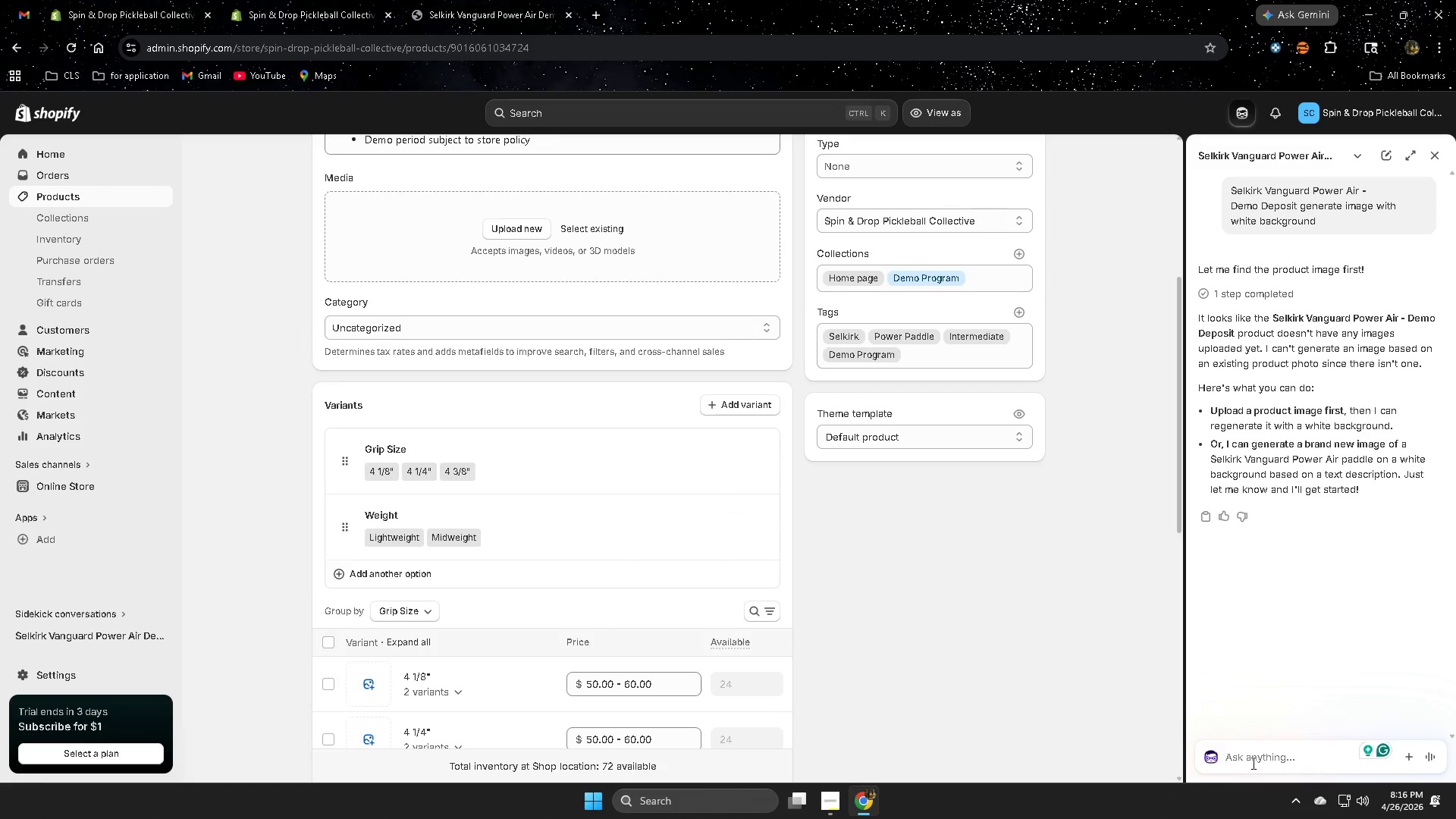 
left_click([1252, 760])
 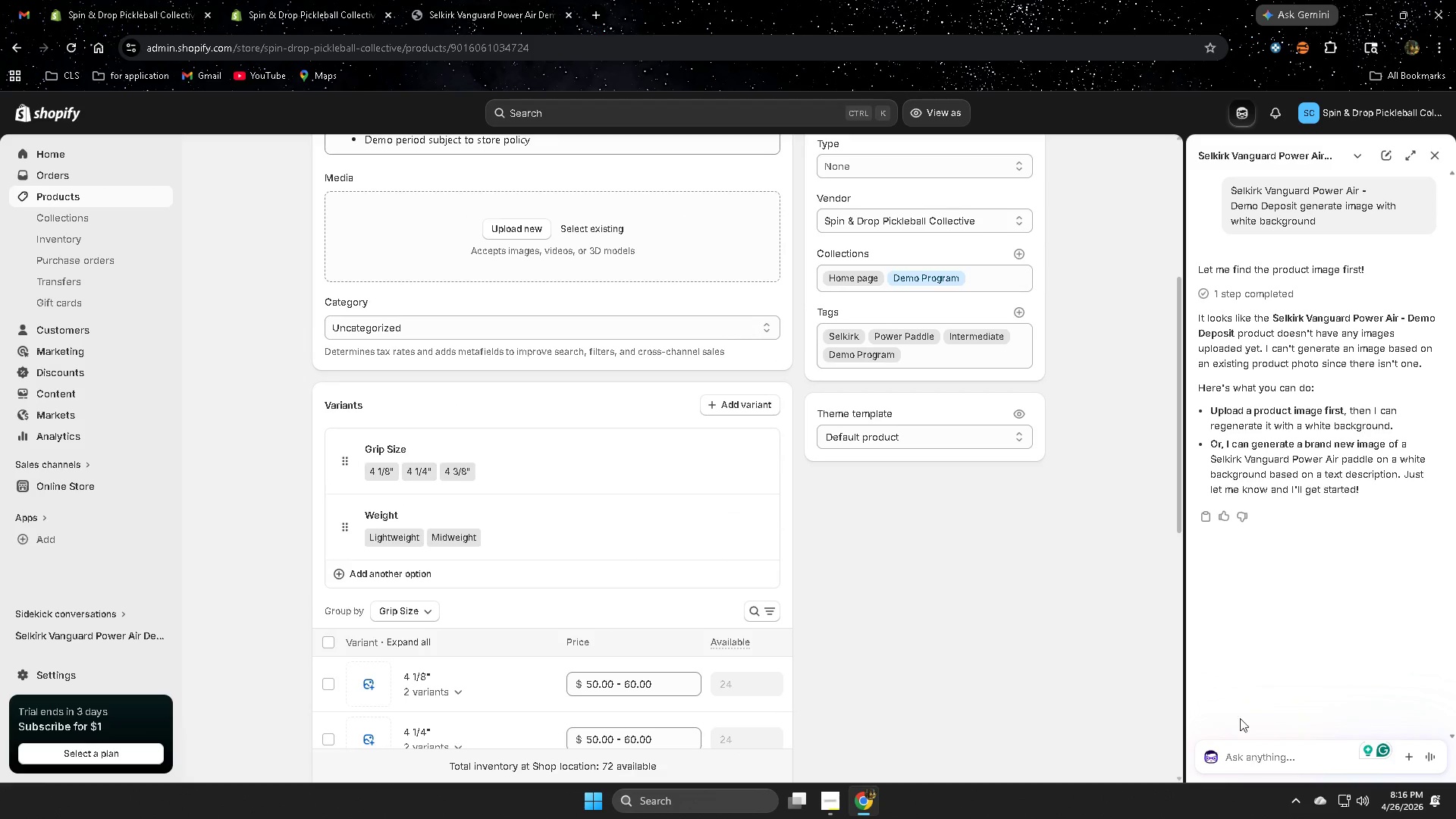 
scroll: coordinate [1257, 590], scroll_direction: up, amount: 4.0
 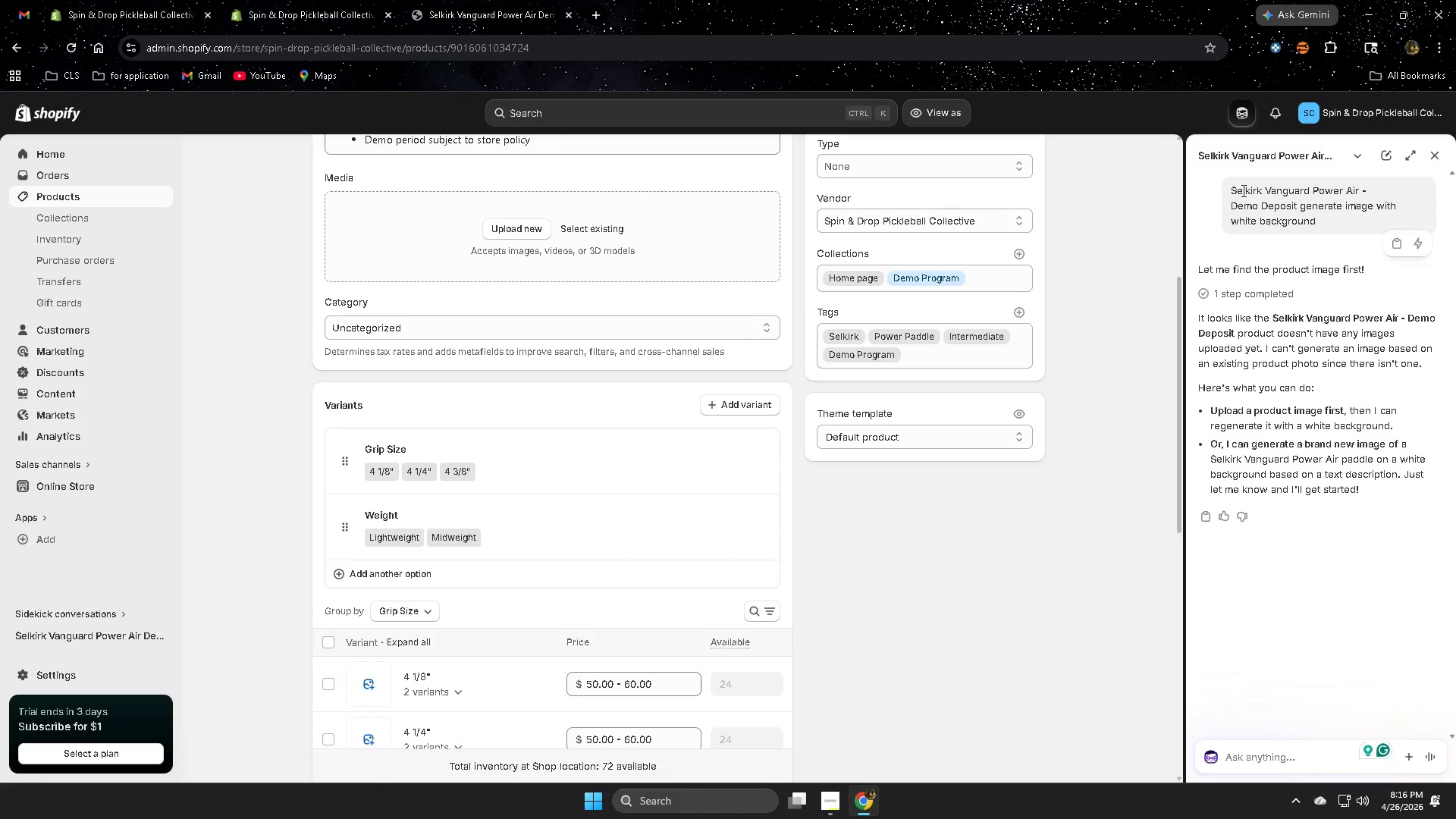 
left_click_drag(start_coordinate=[1242, 190], to_coordinate=[1267, 196])
 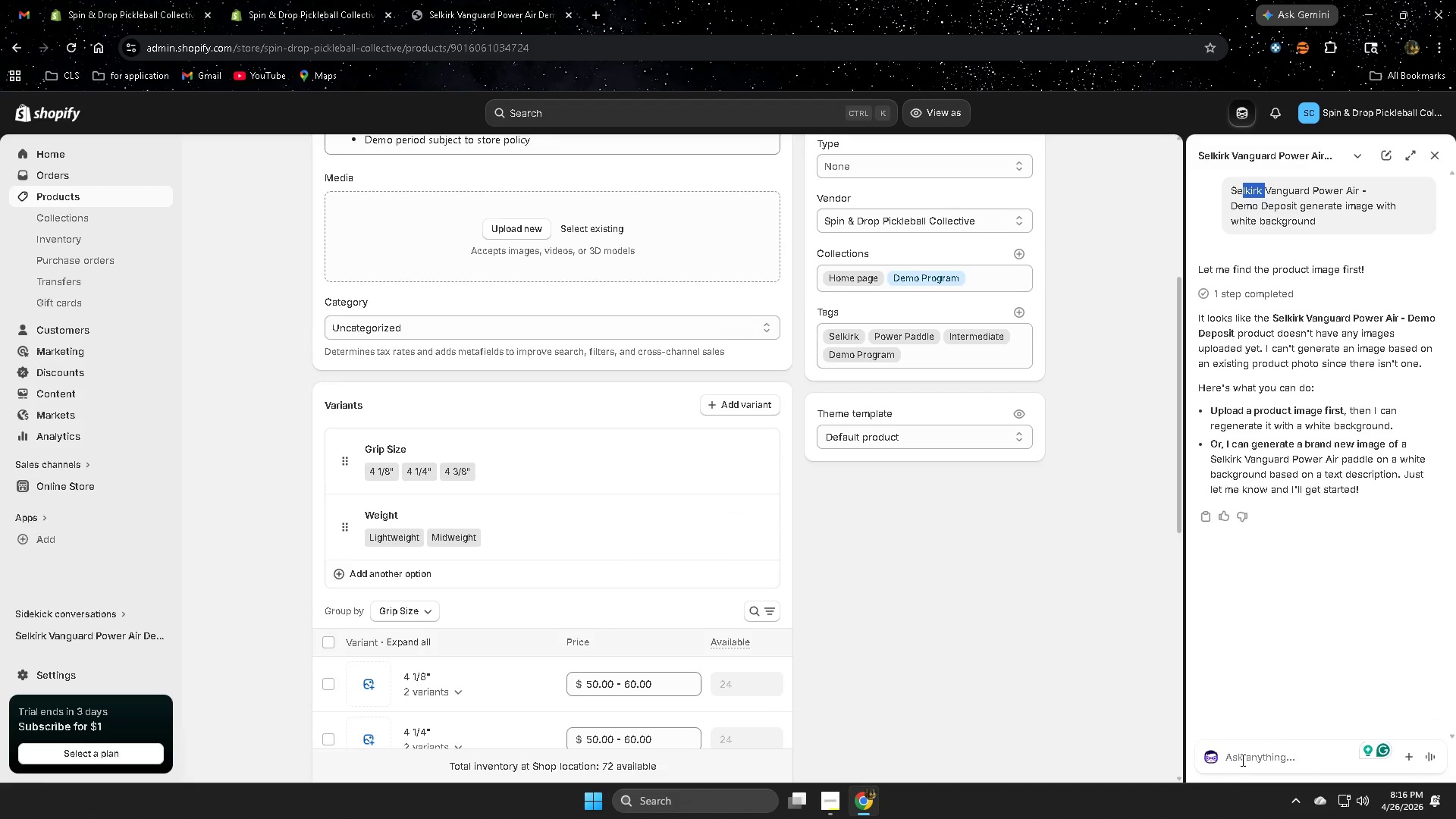 
left_click([1241, 760])
 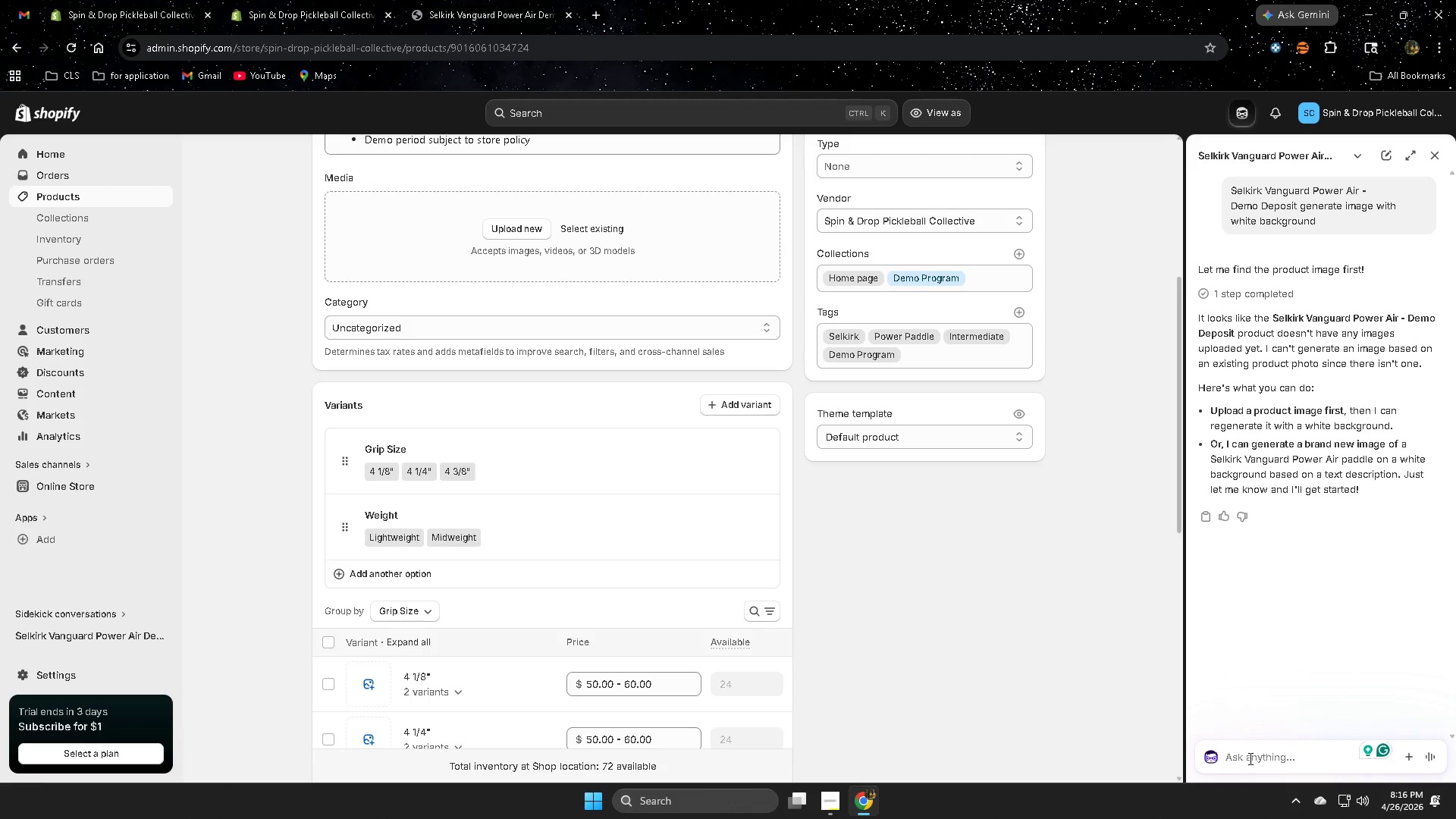 
type(can you ma)
key(Backspace)
key(Backspace)
type(make a high-quality iamge )
key(Backspace)
key(Backspace)
key(Backspace)
key(Backspace)
key(Backspace)
type(mage for this product )
 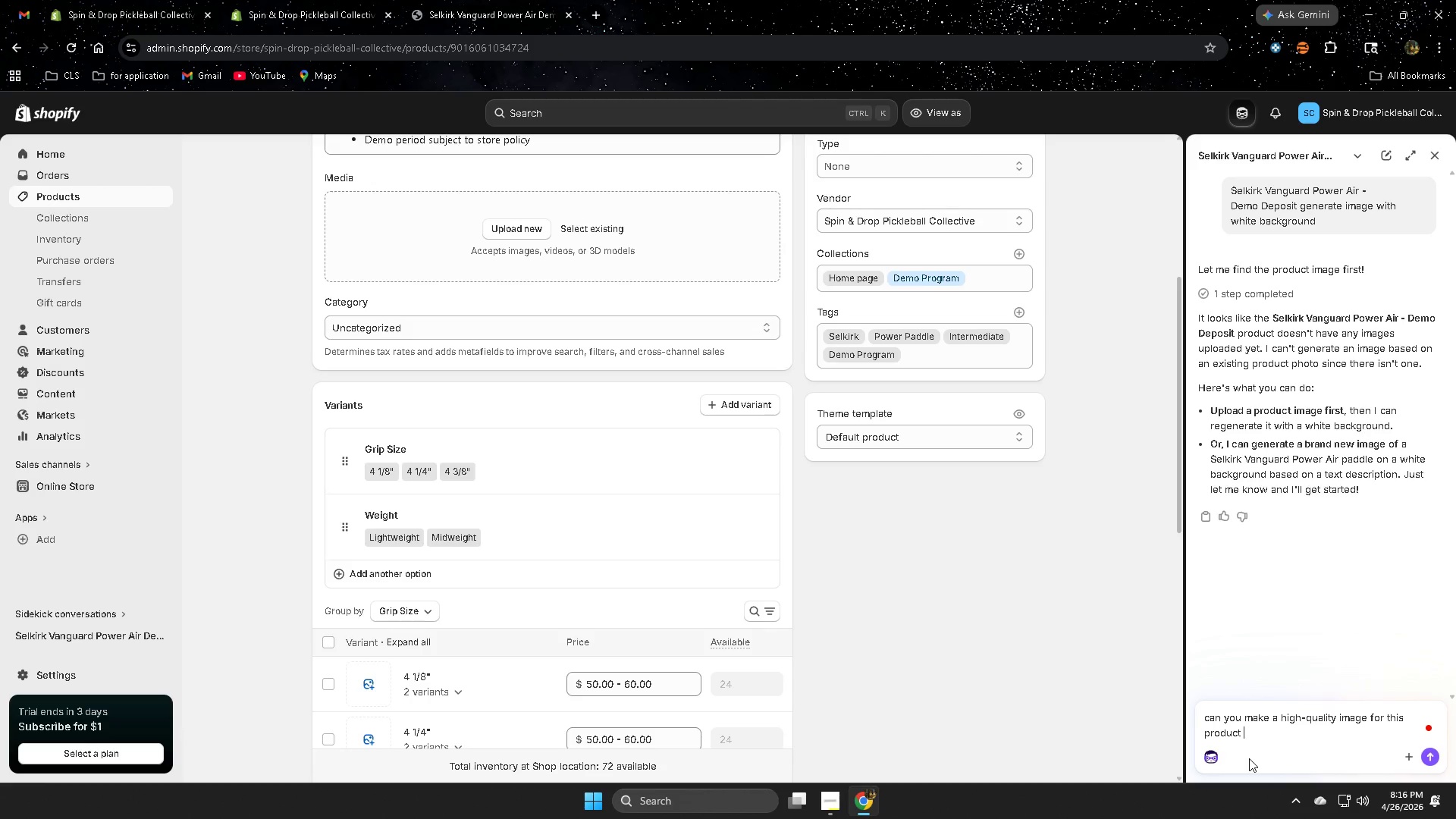 
key(Enter)
 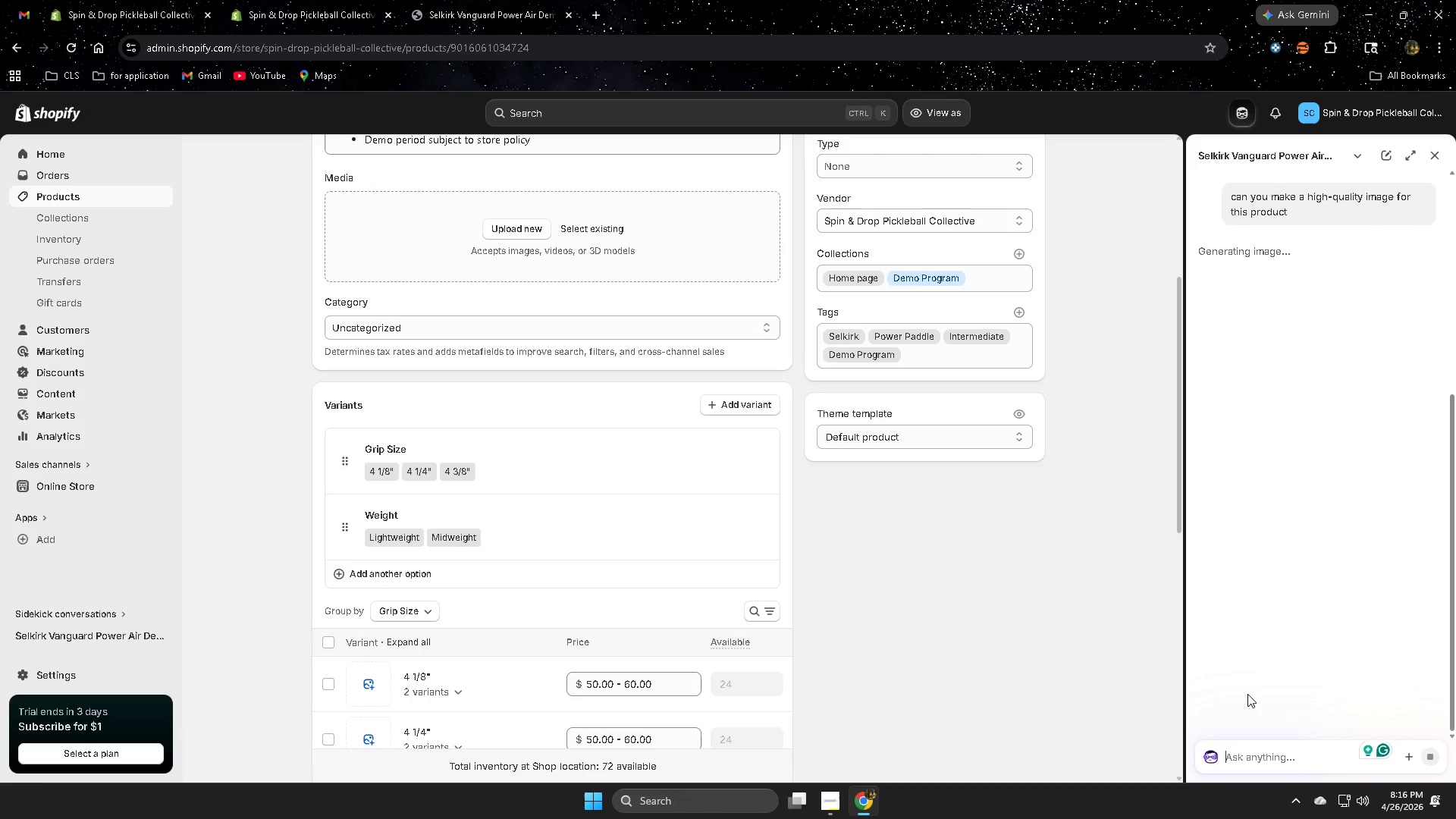 
wait(5.86)
 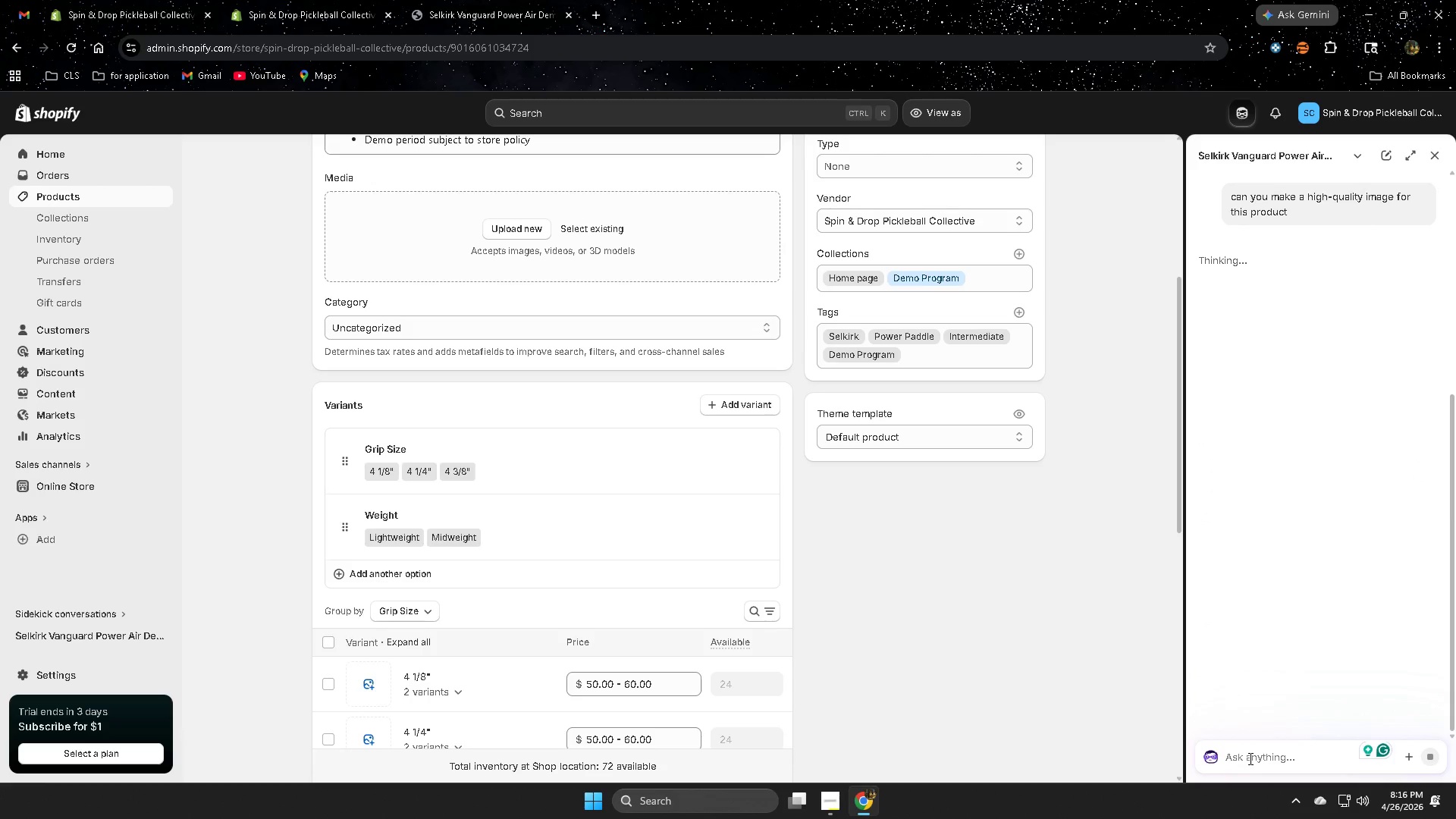 
scroll: coordinate [1350, 372], scroll_direction: up, amount: 9.0
 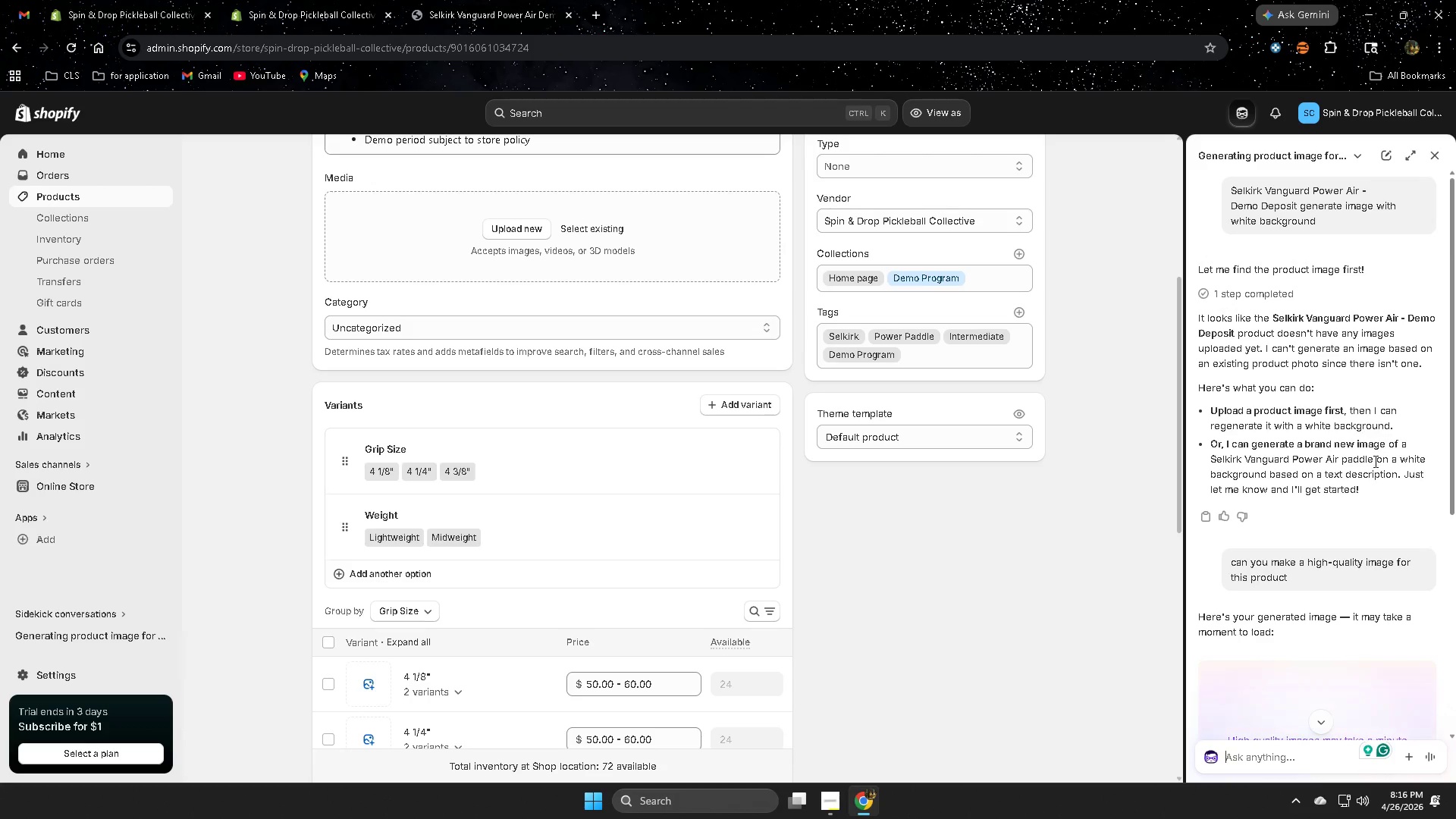 
scroll: coordinate [1374, 461], scroll_direction: down, amount: 2.0
 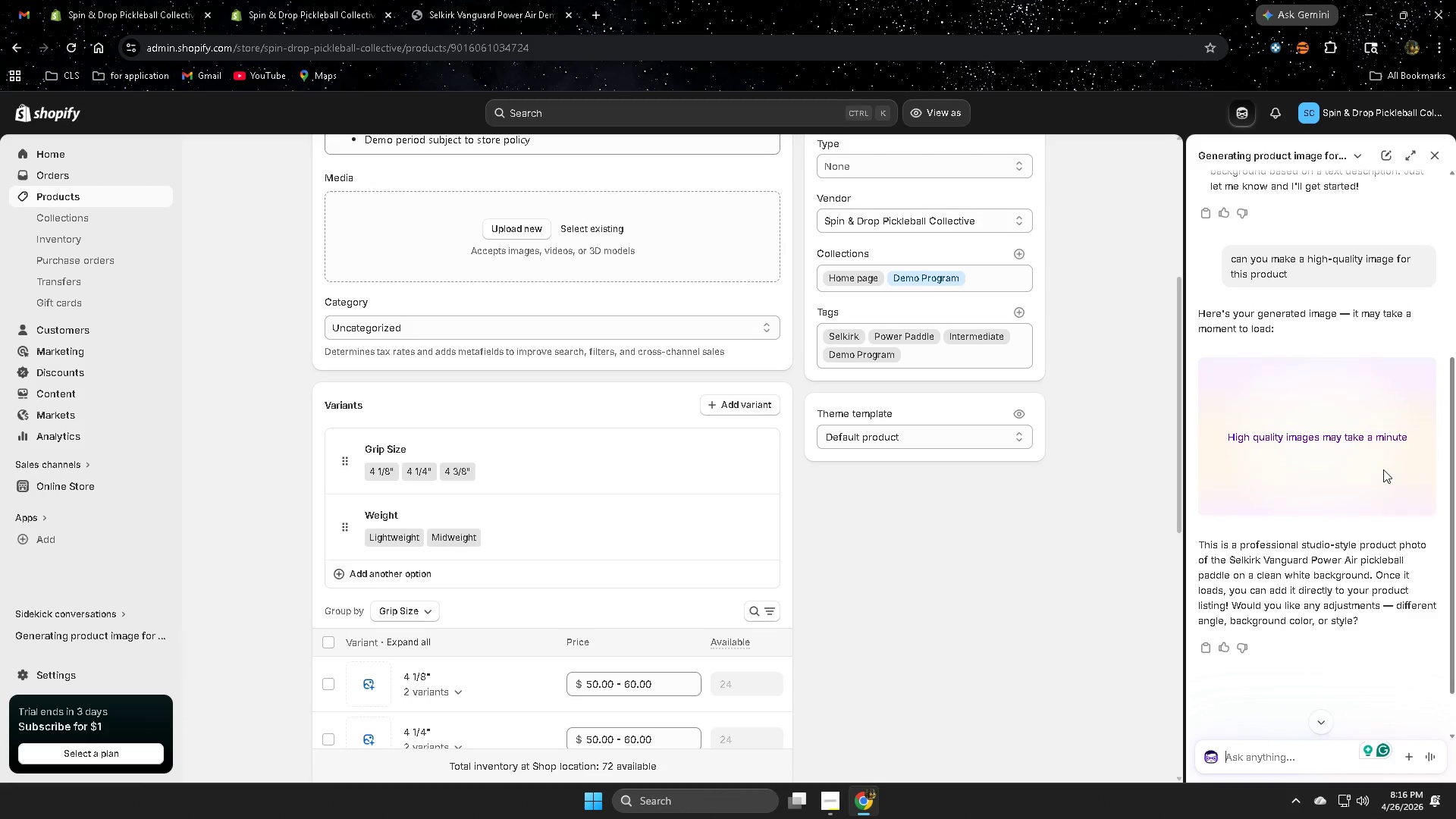 
wait(8.67)
 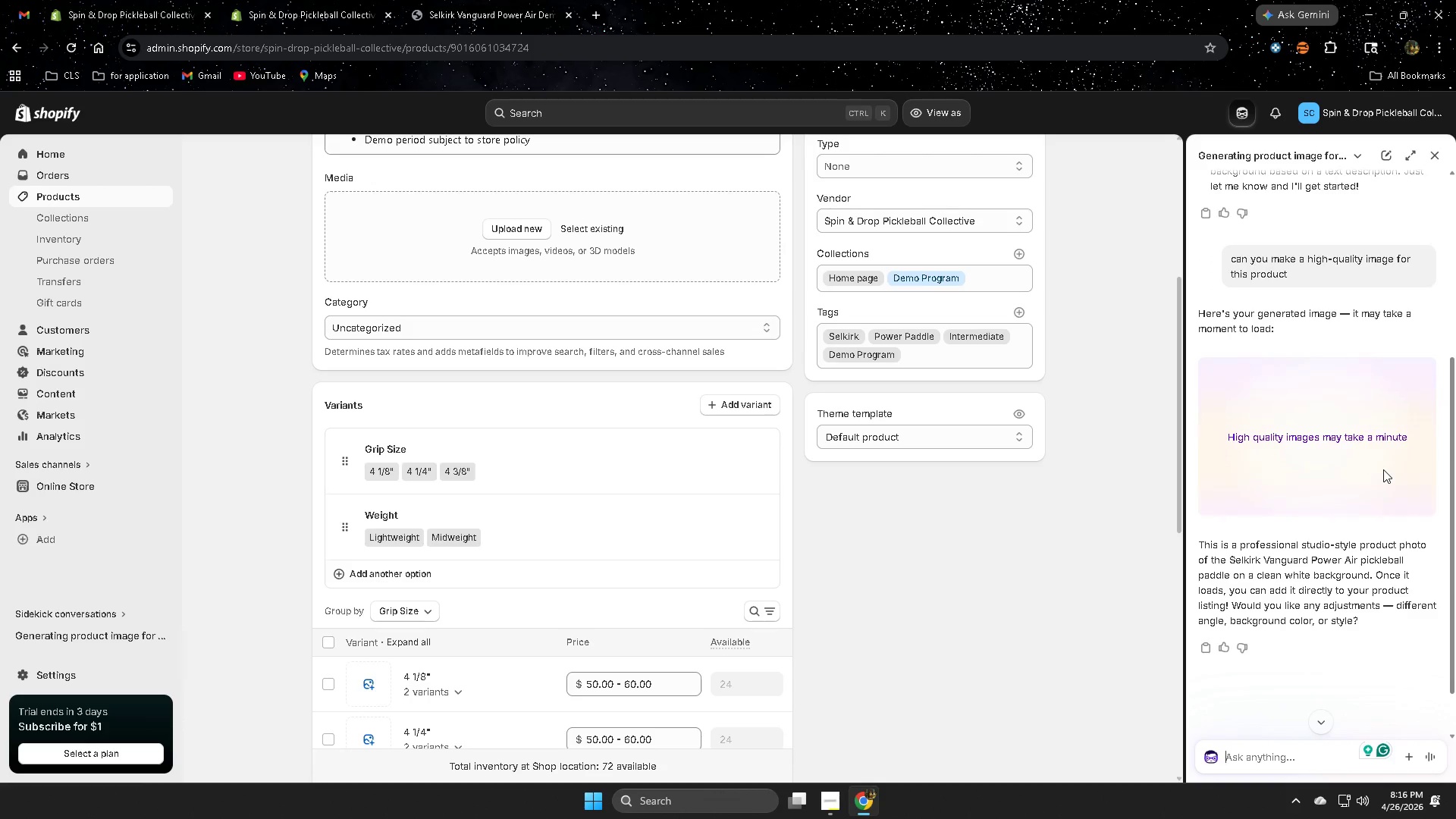 
mouse_move([1455, 536])
 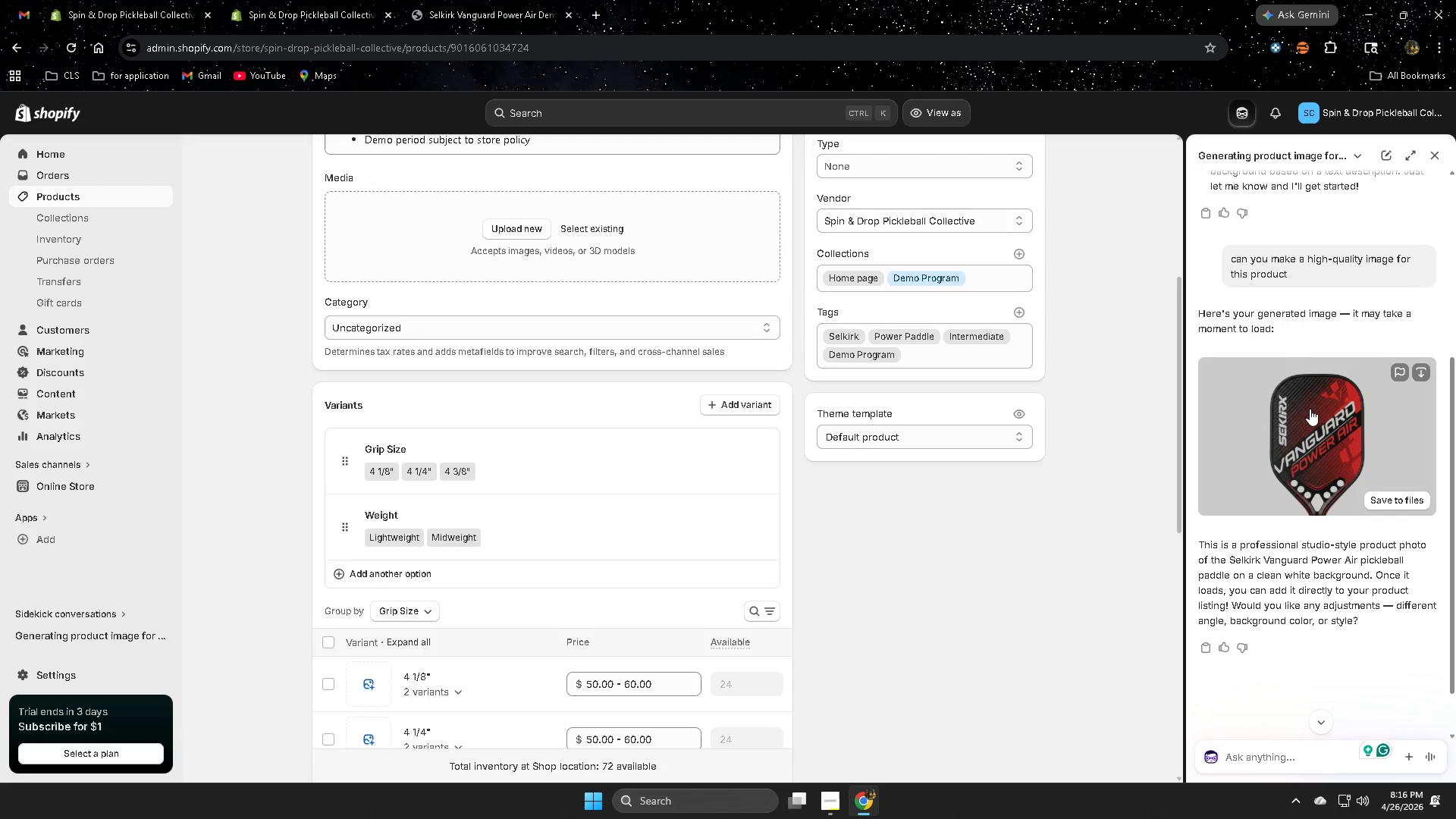 
left_click([1310, 409])
 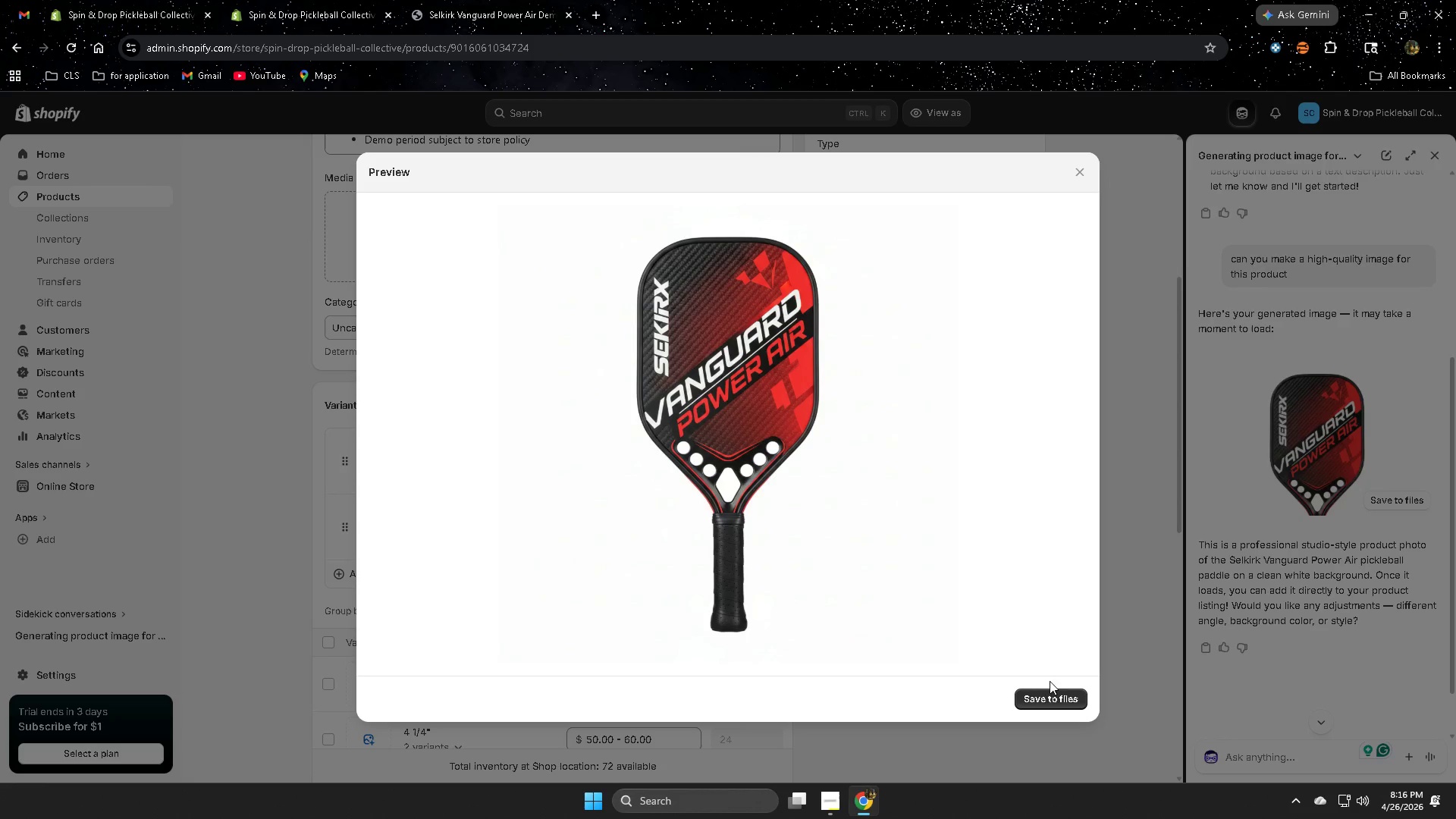 
wait(6.66)
 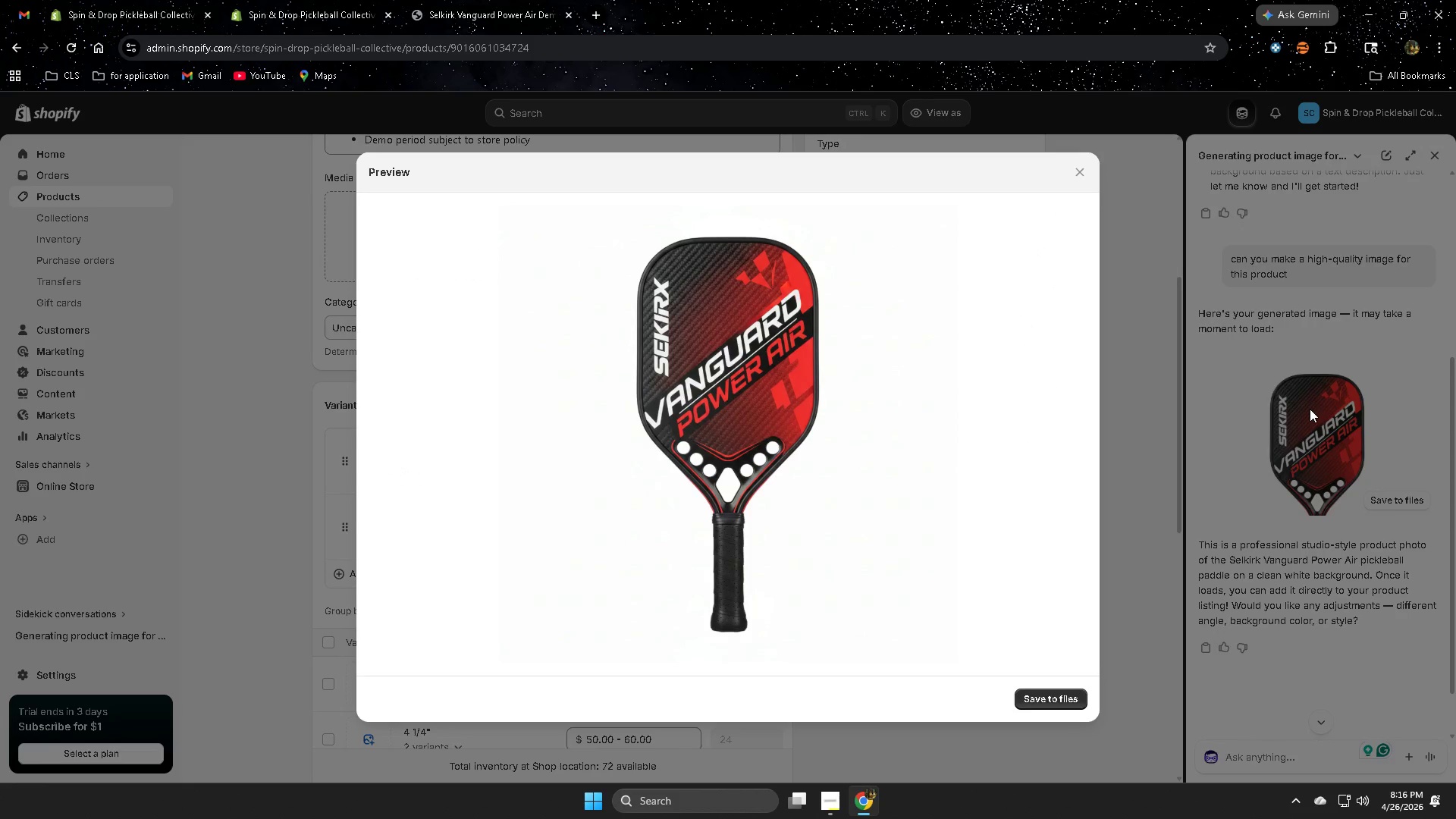 
left_click([1054, 700])
 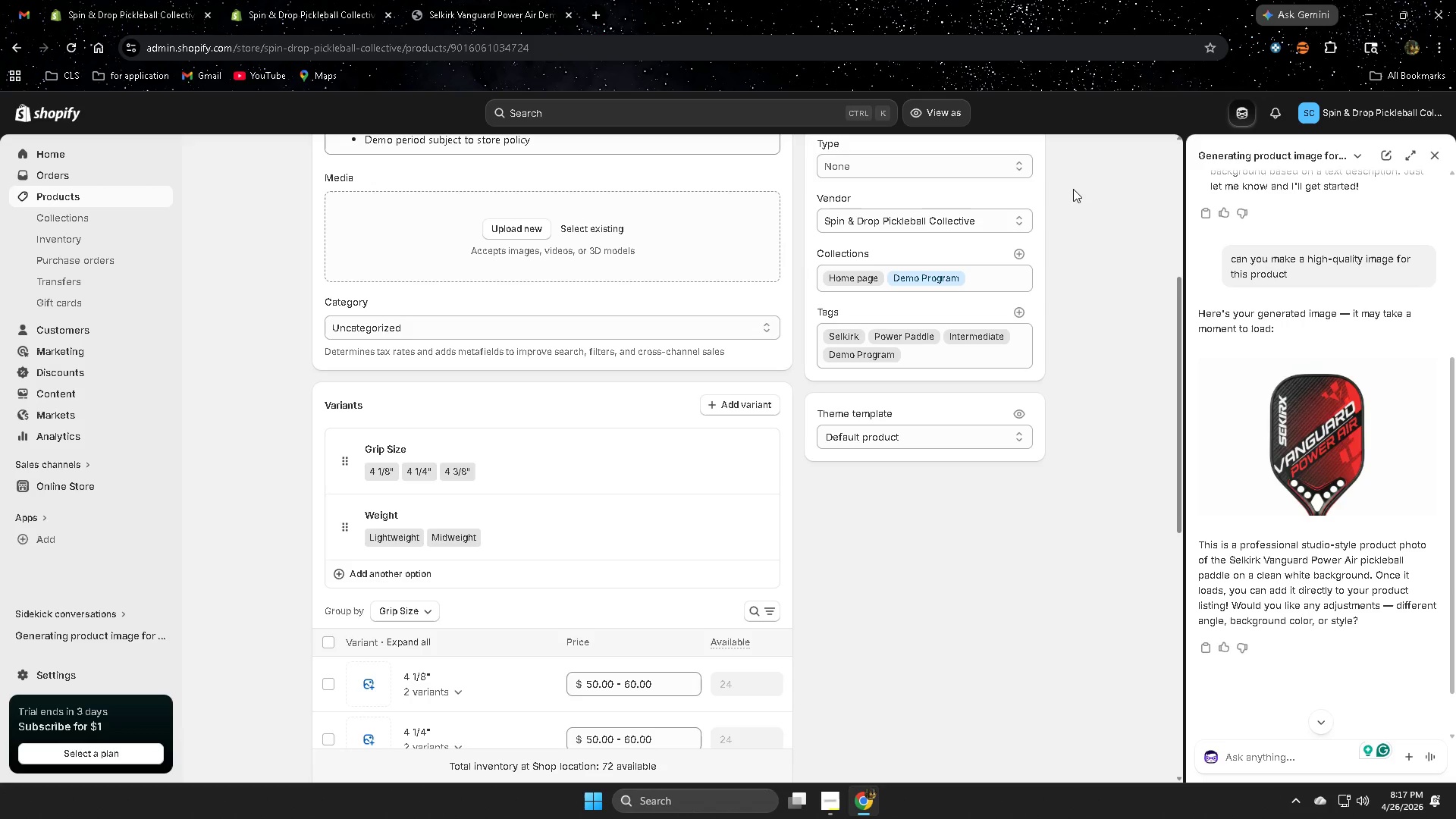 
wait(13.75)
 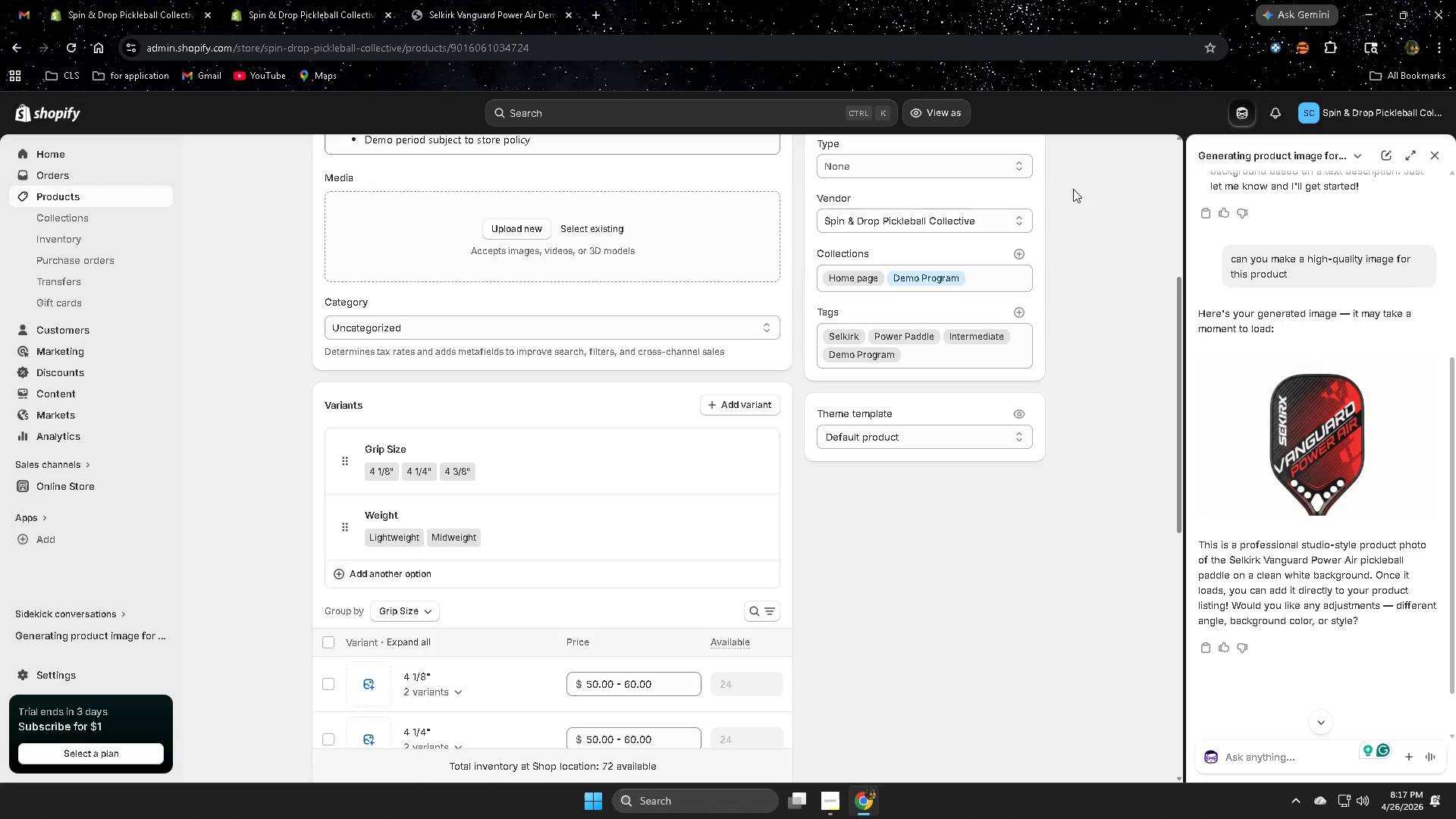 
left_click([1427, 158])
 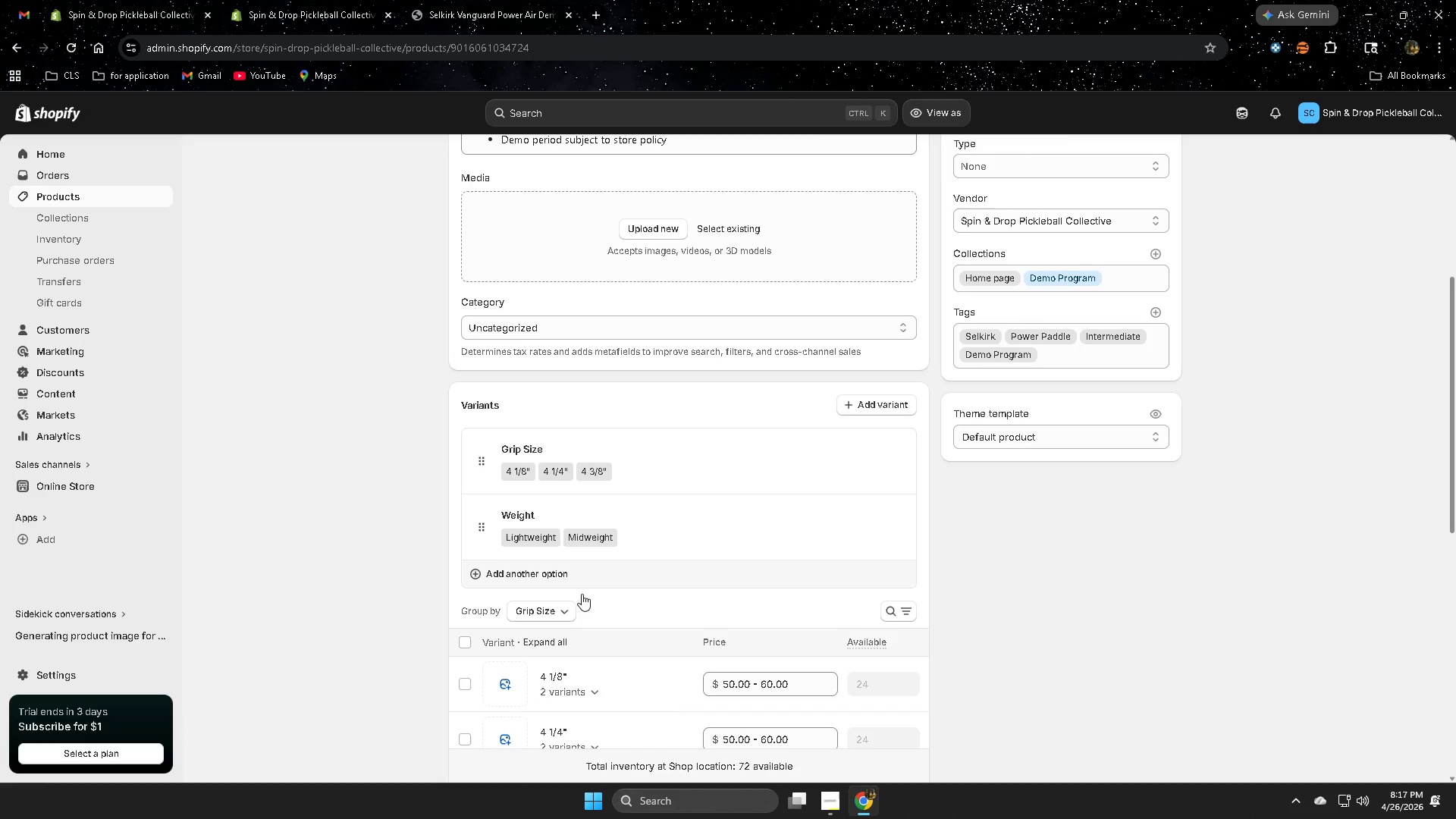 
scroll: coordinate [595, 617], scroll_direction: up, amount: 2.0
 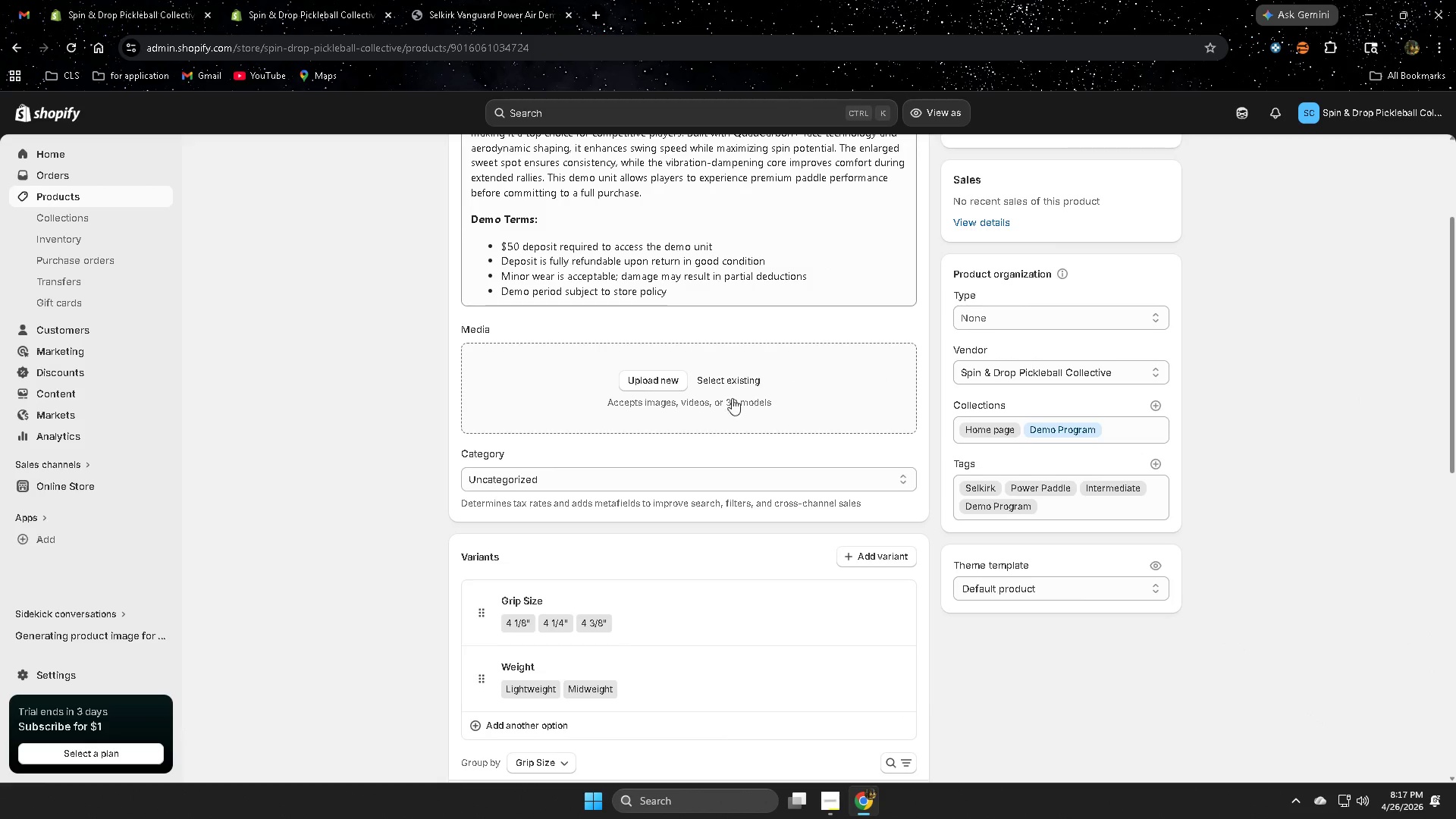 
left_click([742, 381])
 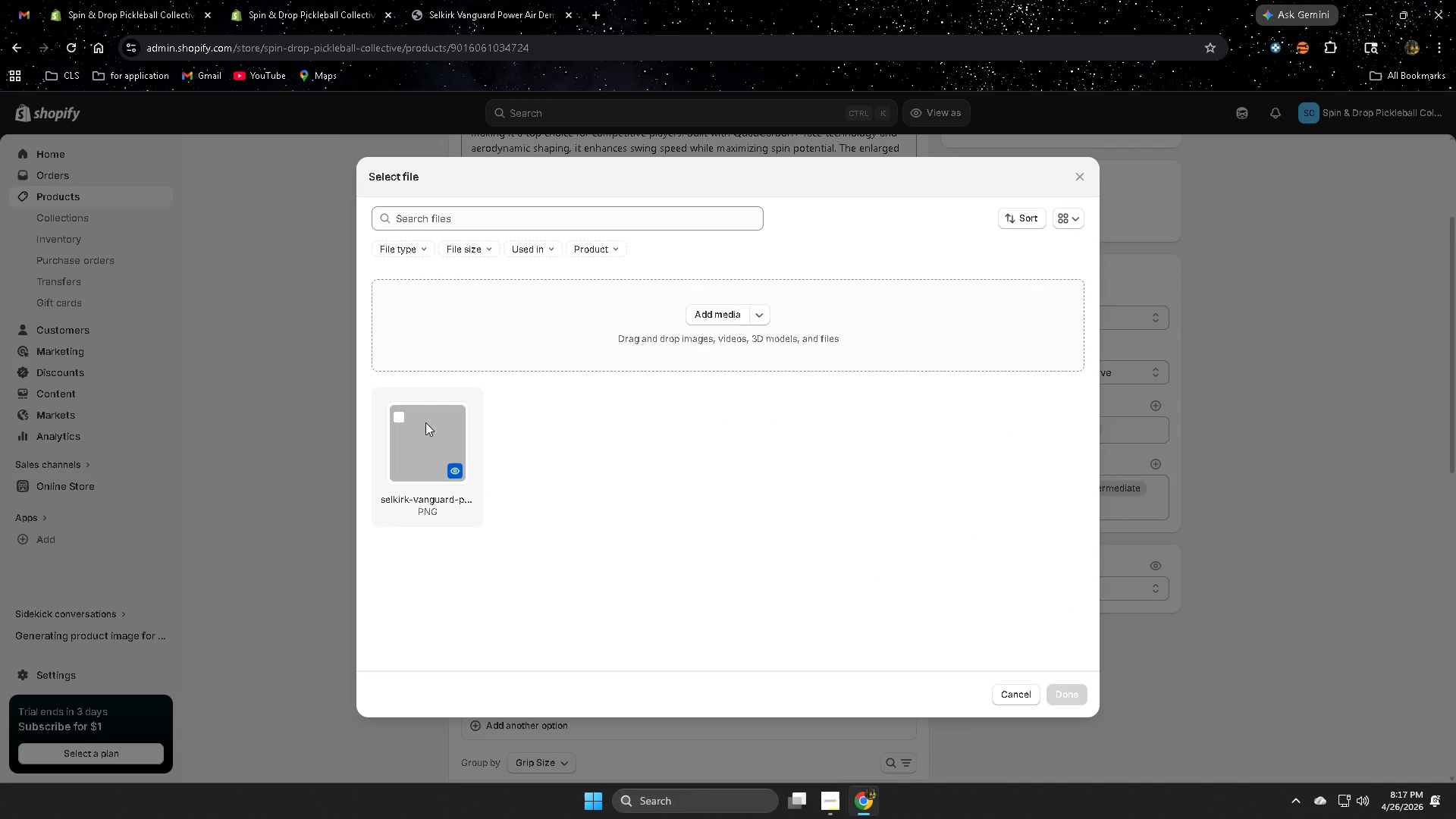 
left_click([402, 418])
 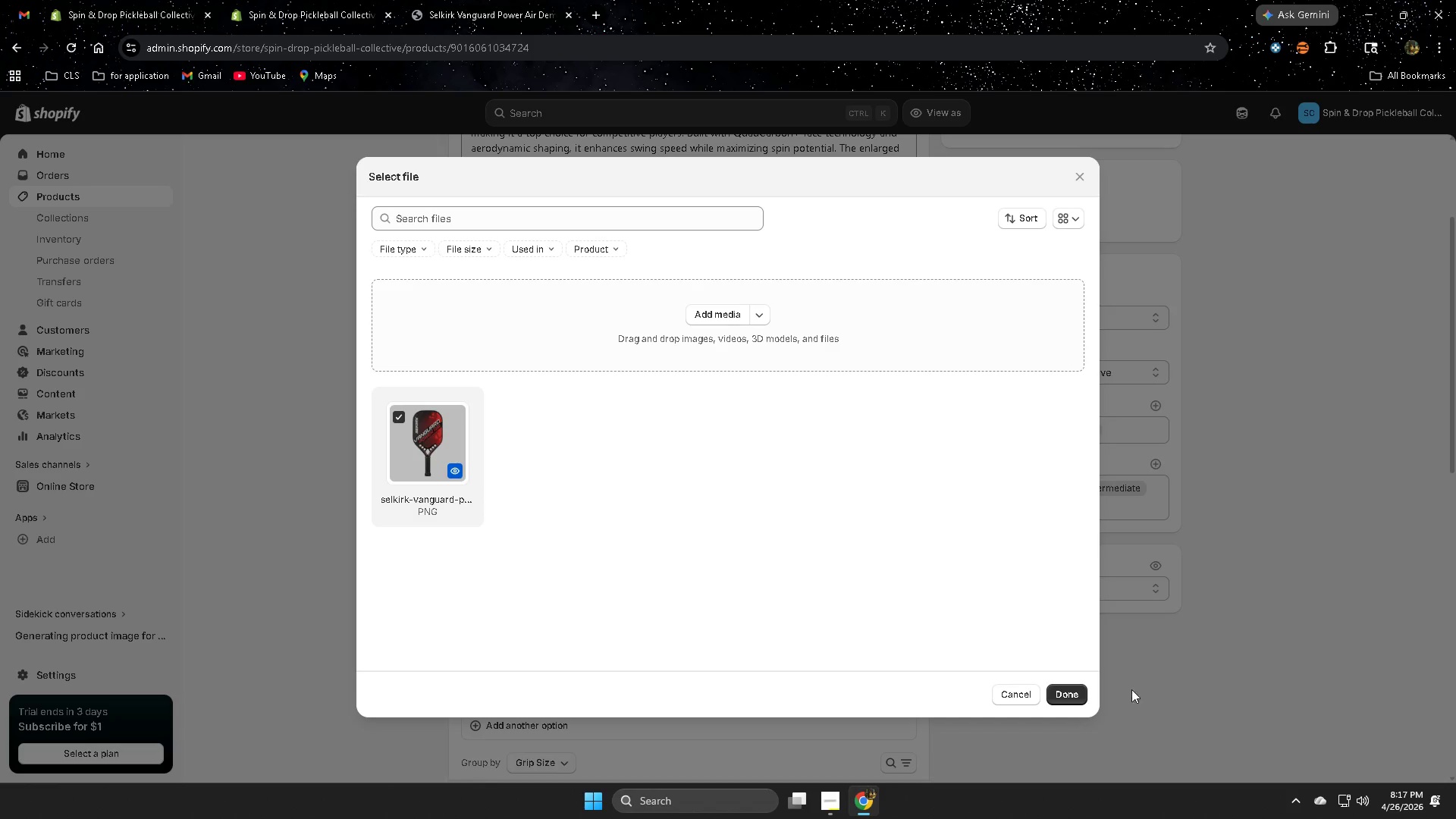 
left_click([1077, 691])
 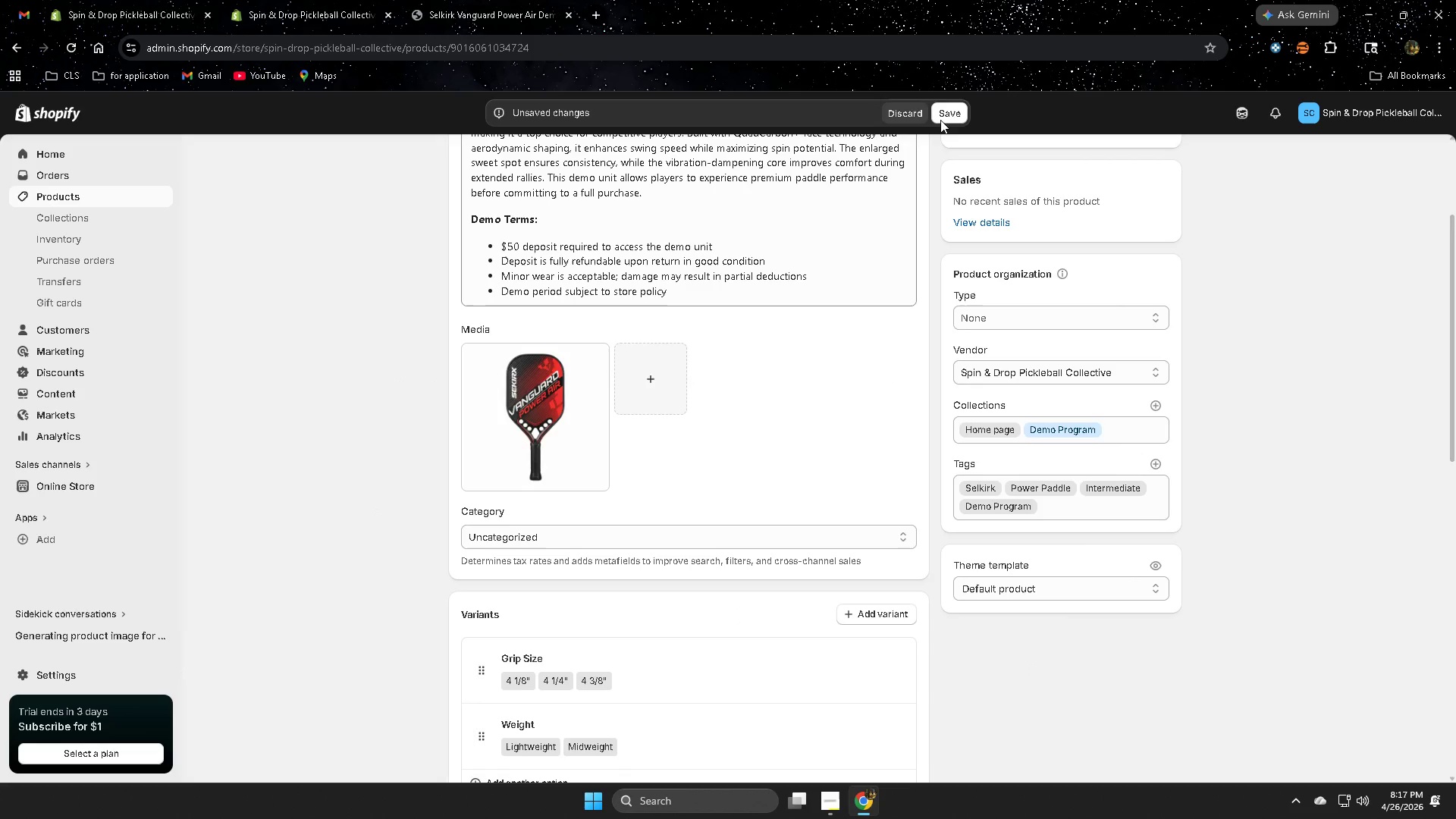 
left_click([515, 412])
 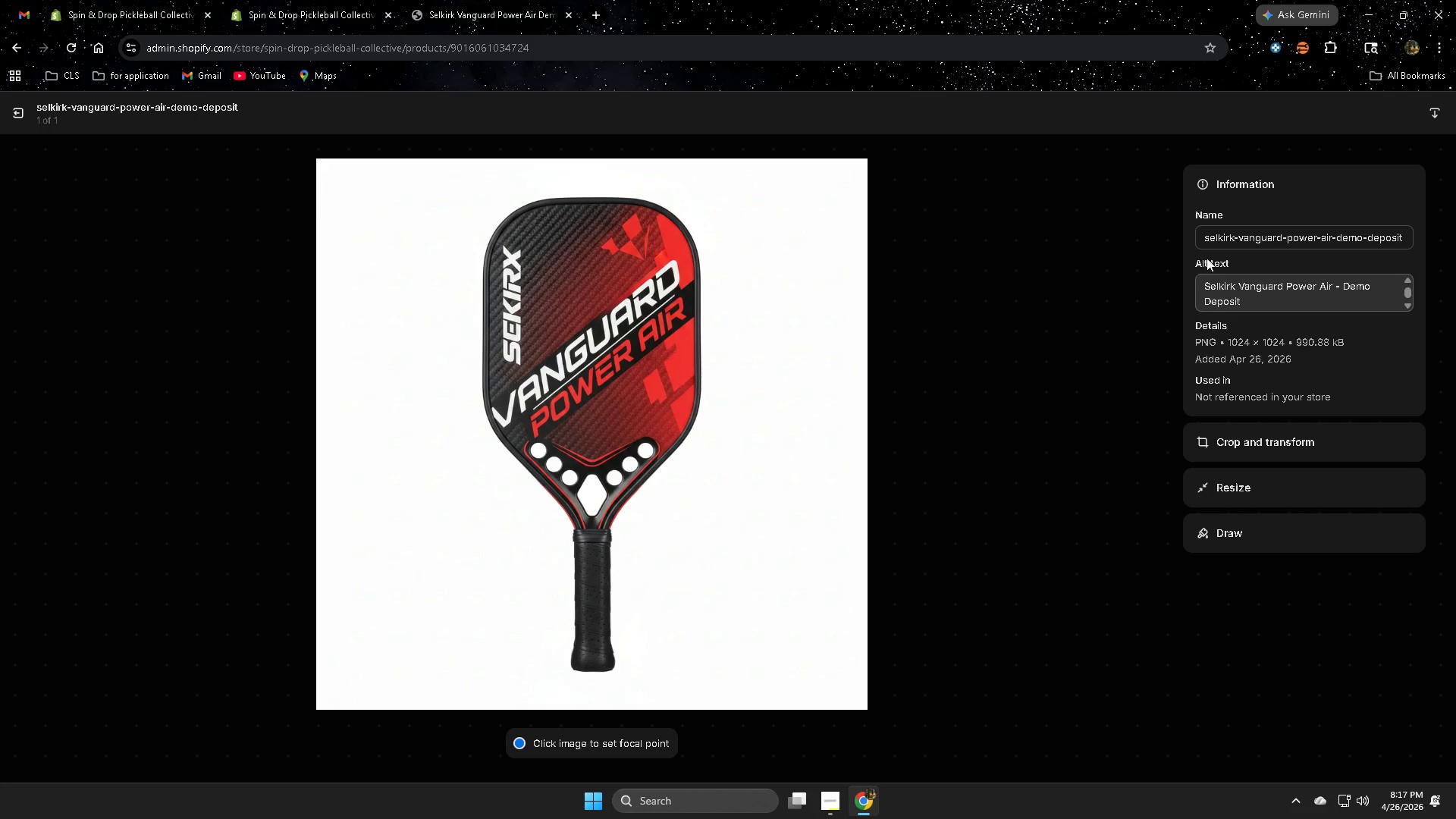 
double_click([1256, 293])
 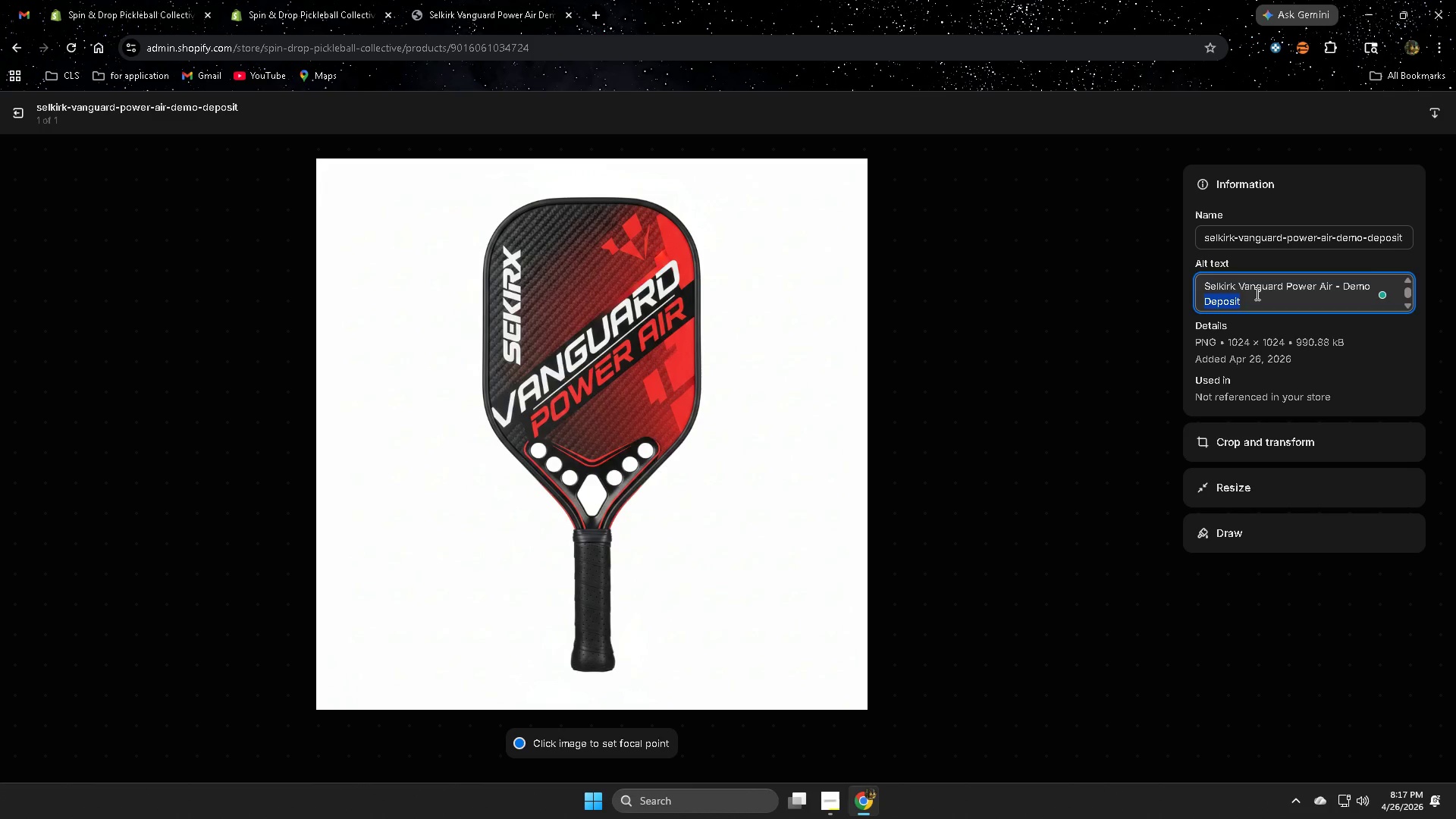 
triple_click([1256, 293])
 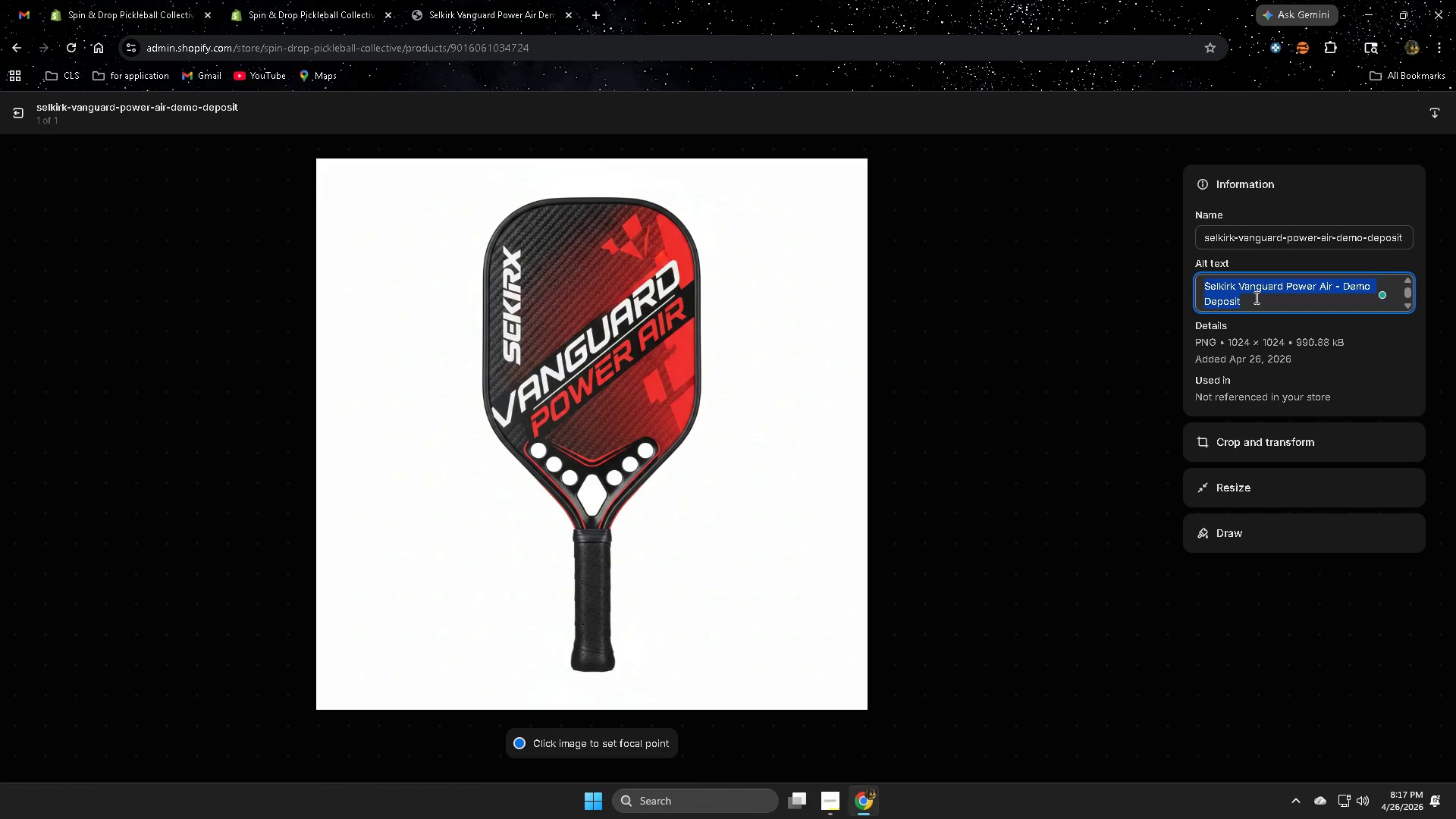 
key(Backspace)
 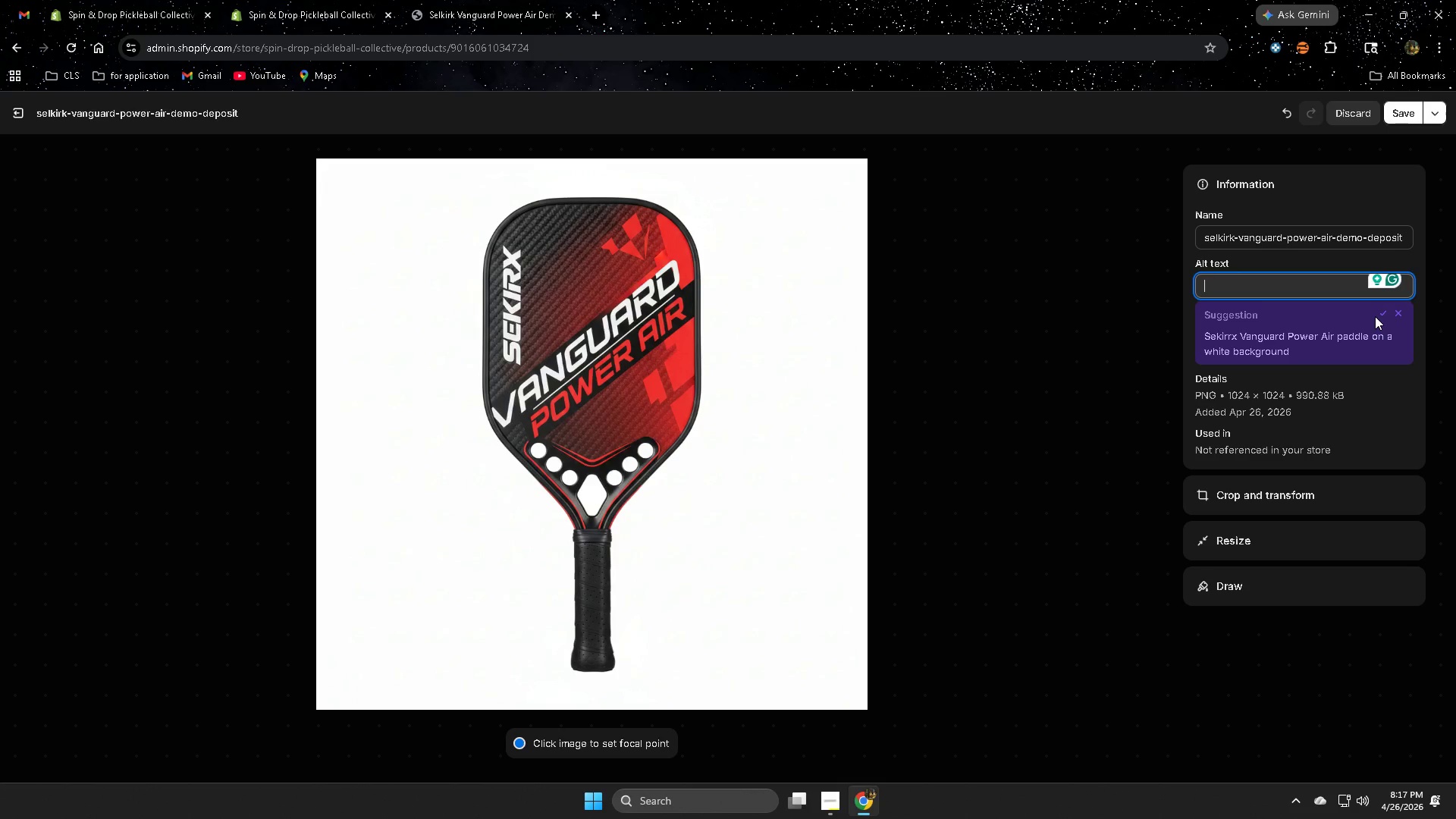 
wait(26.38)
 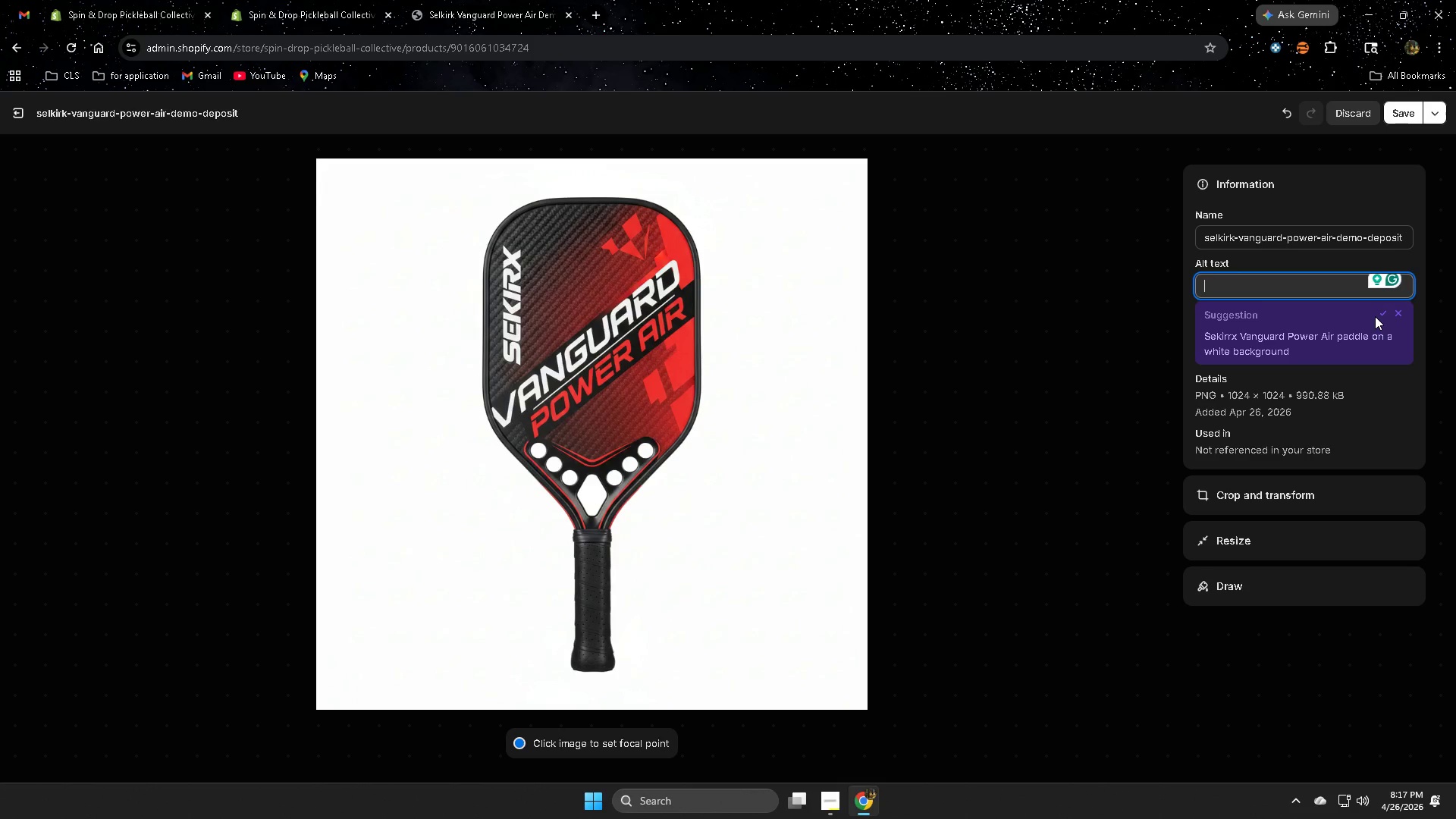 
left_click([1382, 311])
 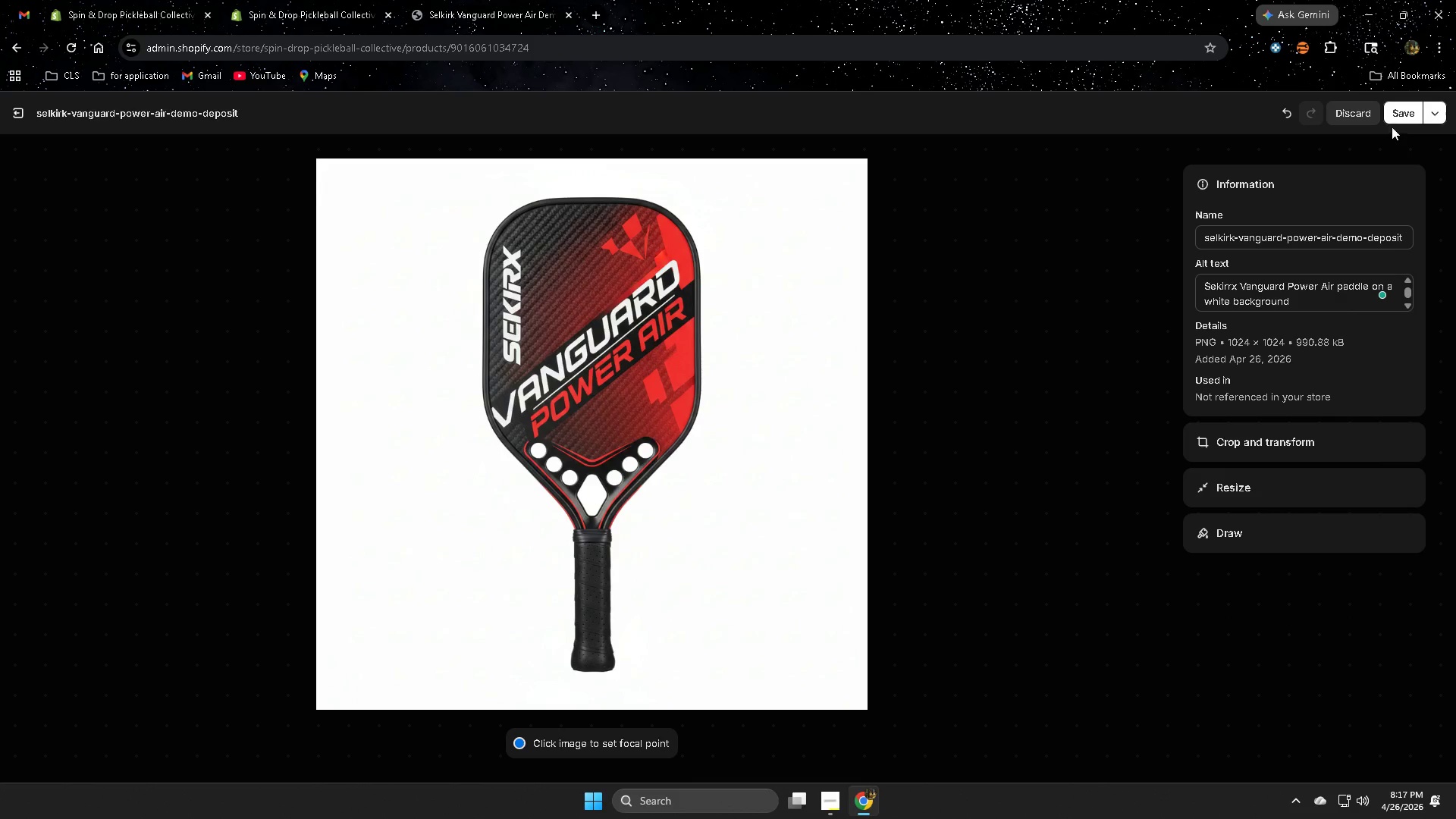 
left_click([1399, 108])
 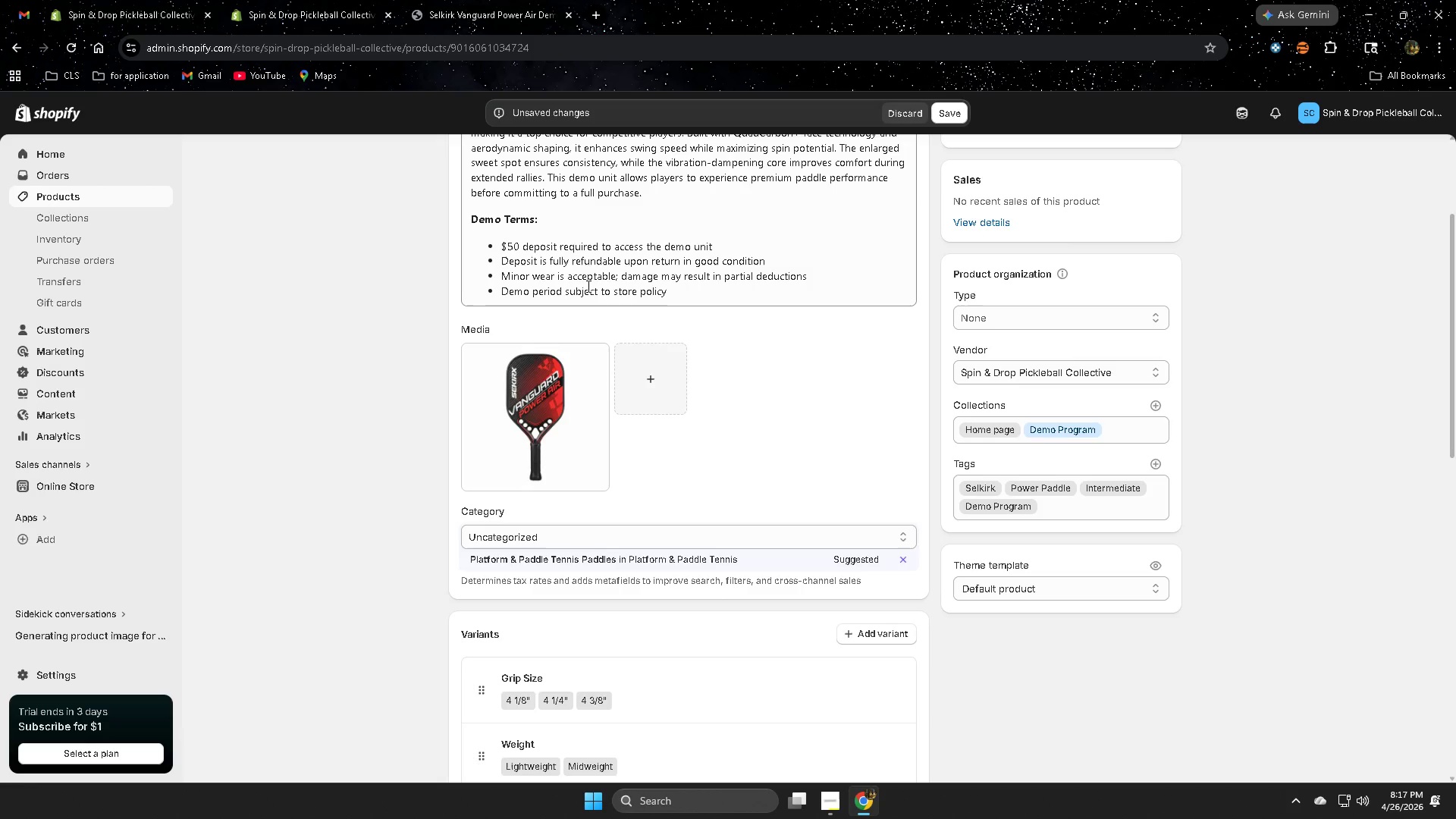 
left_click([954, 116])
 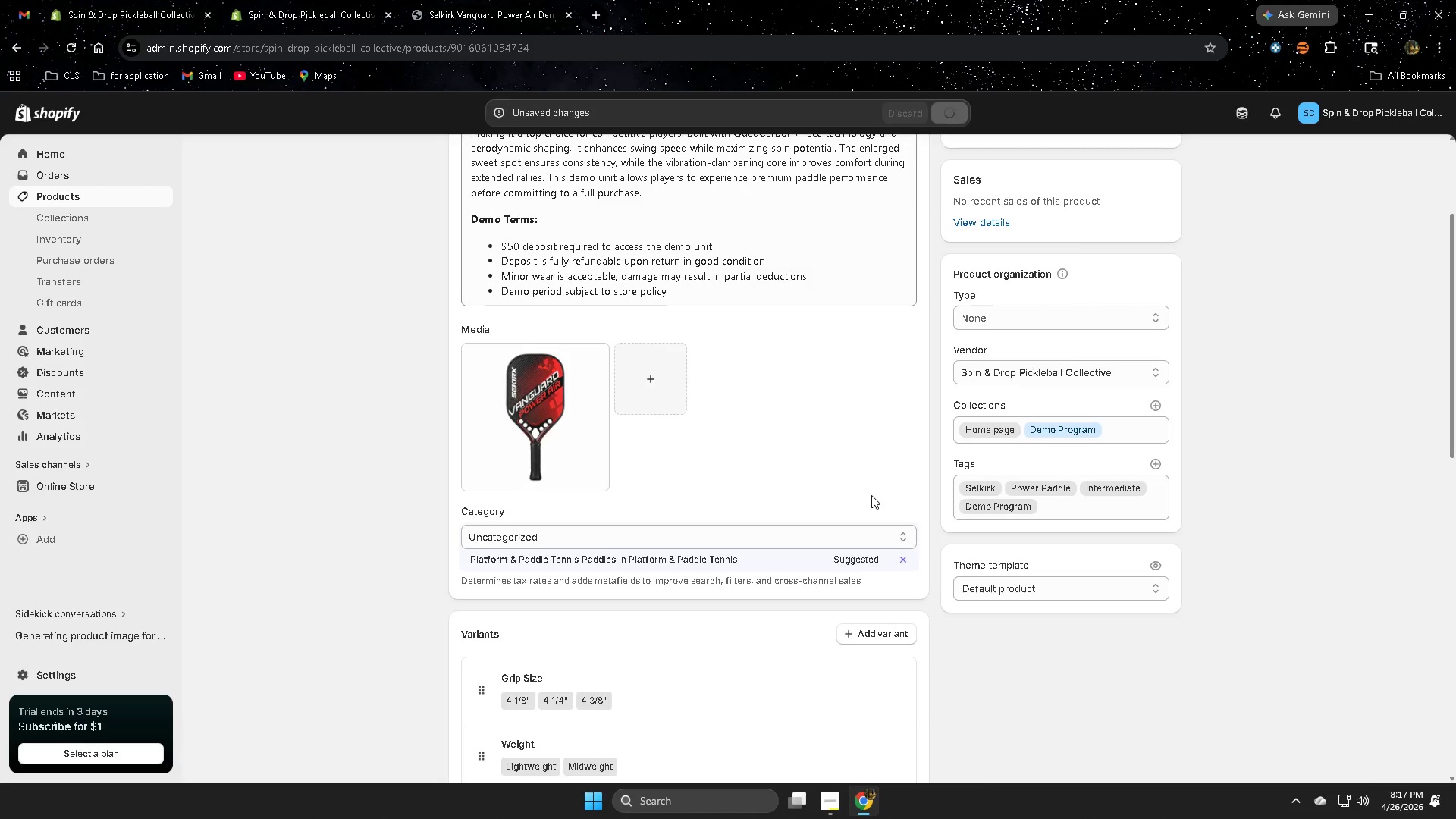 
scroll: coordinate [817, 492], scroll_direction: up, amount: 7.0
 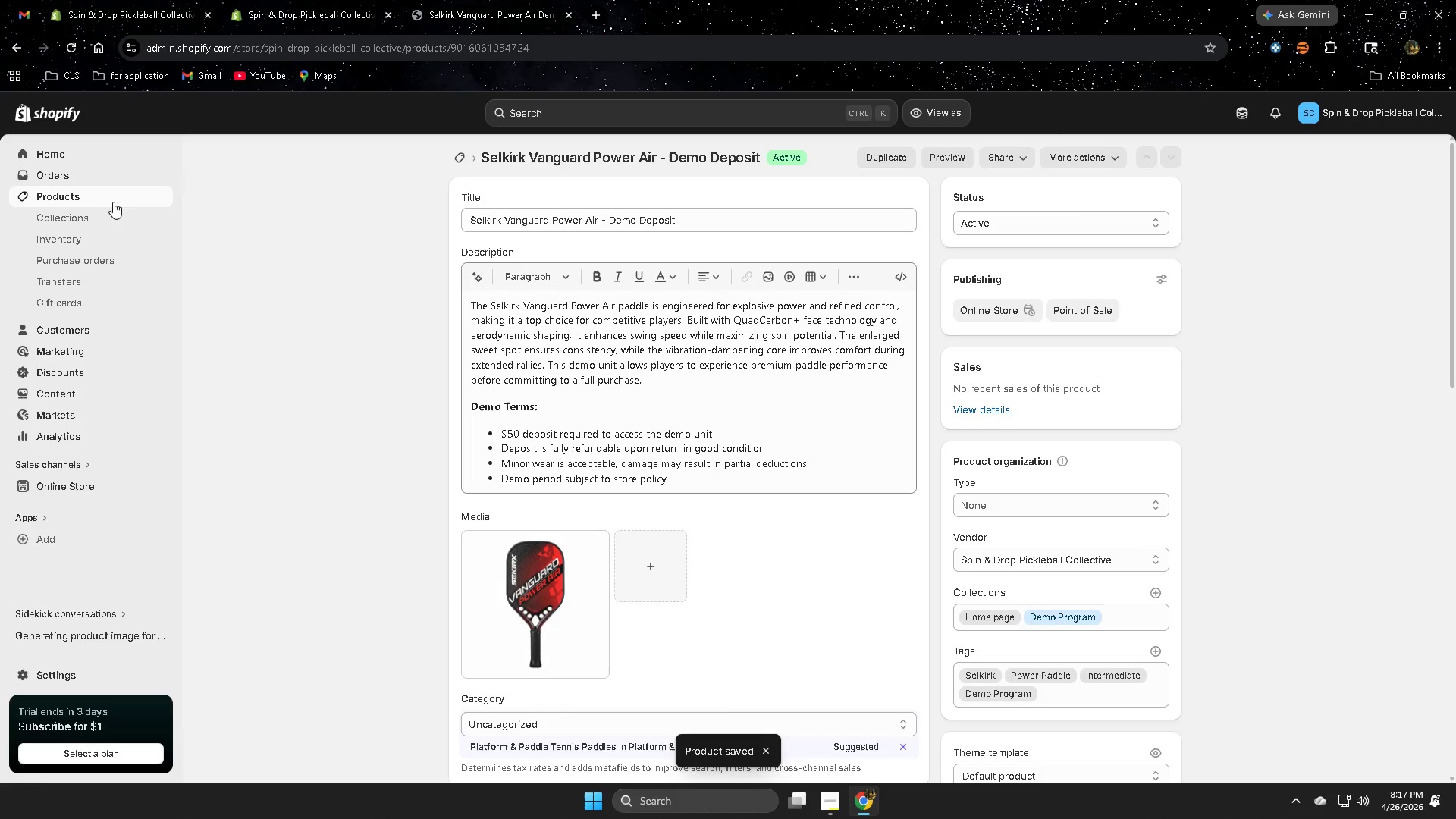 
left_click([97, 194])
 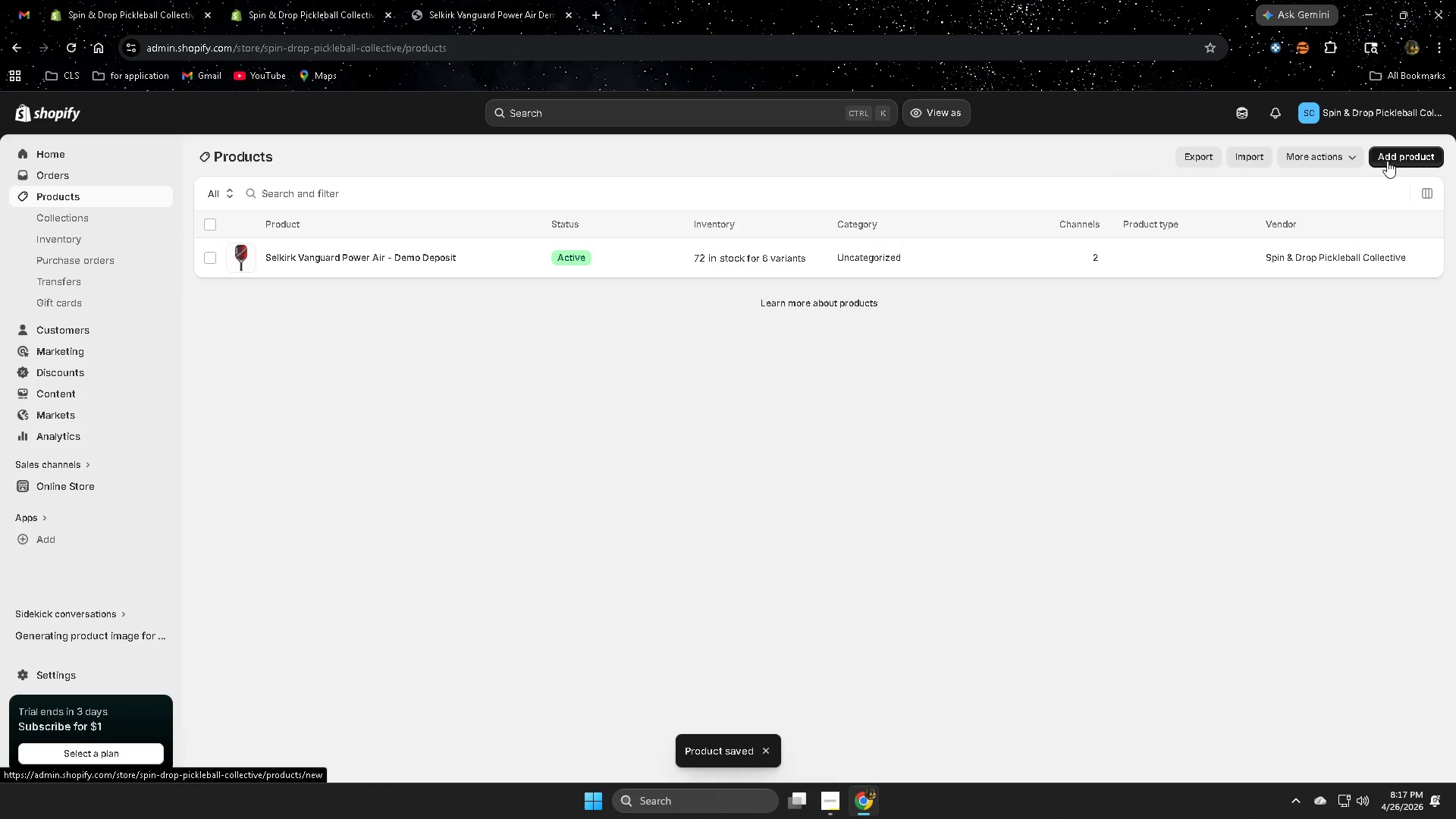 
left_click([1388, 159])
 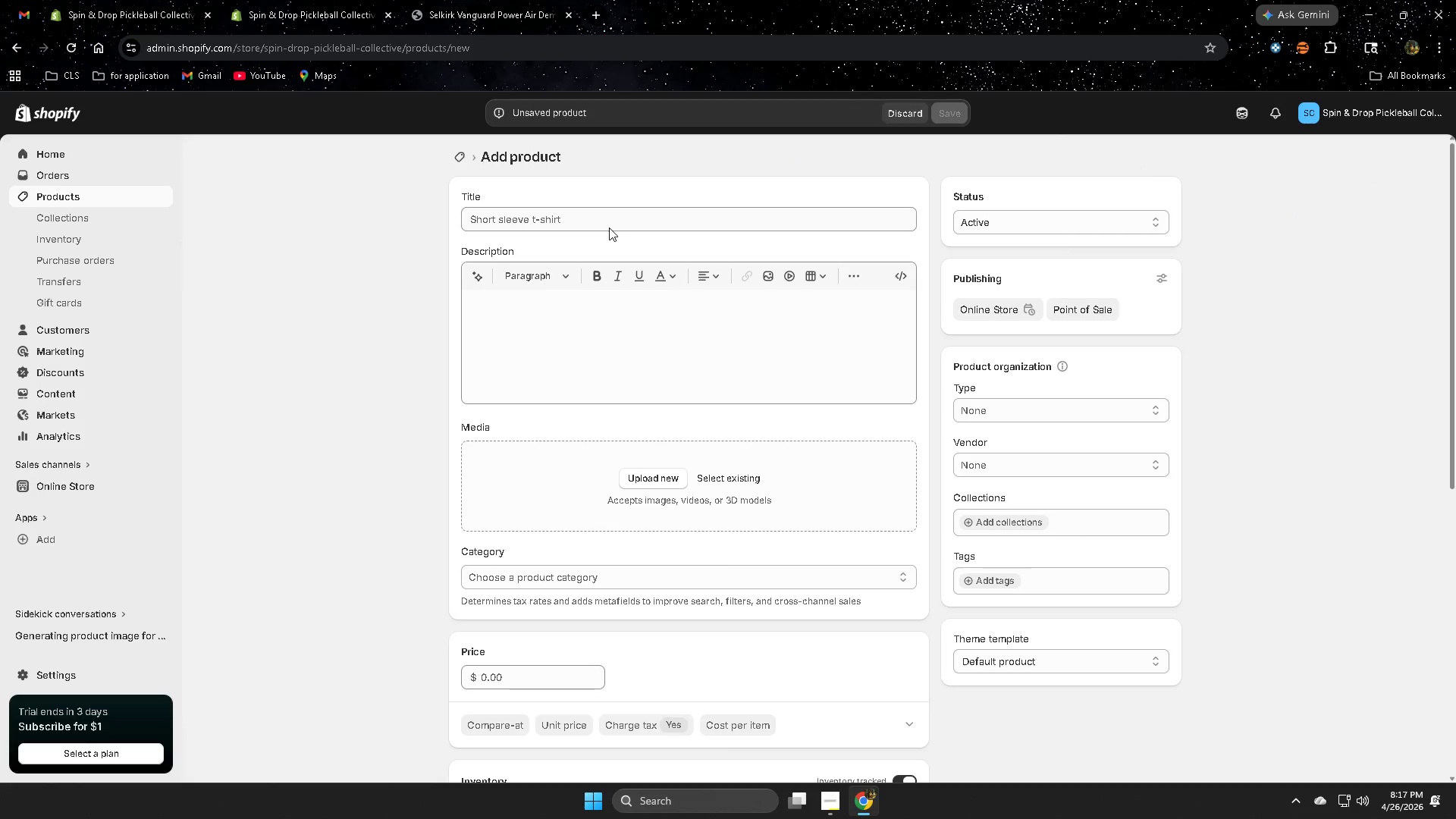 
wait(5.7)
 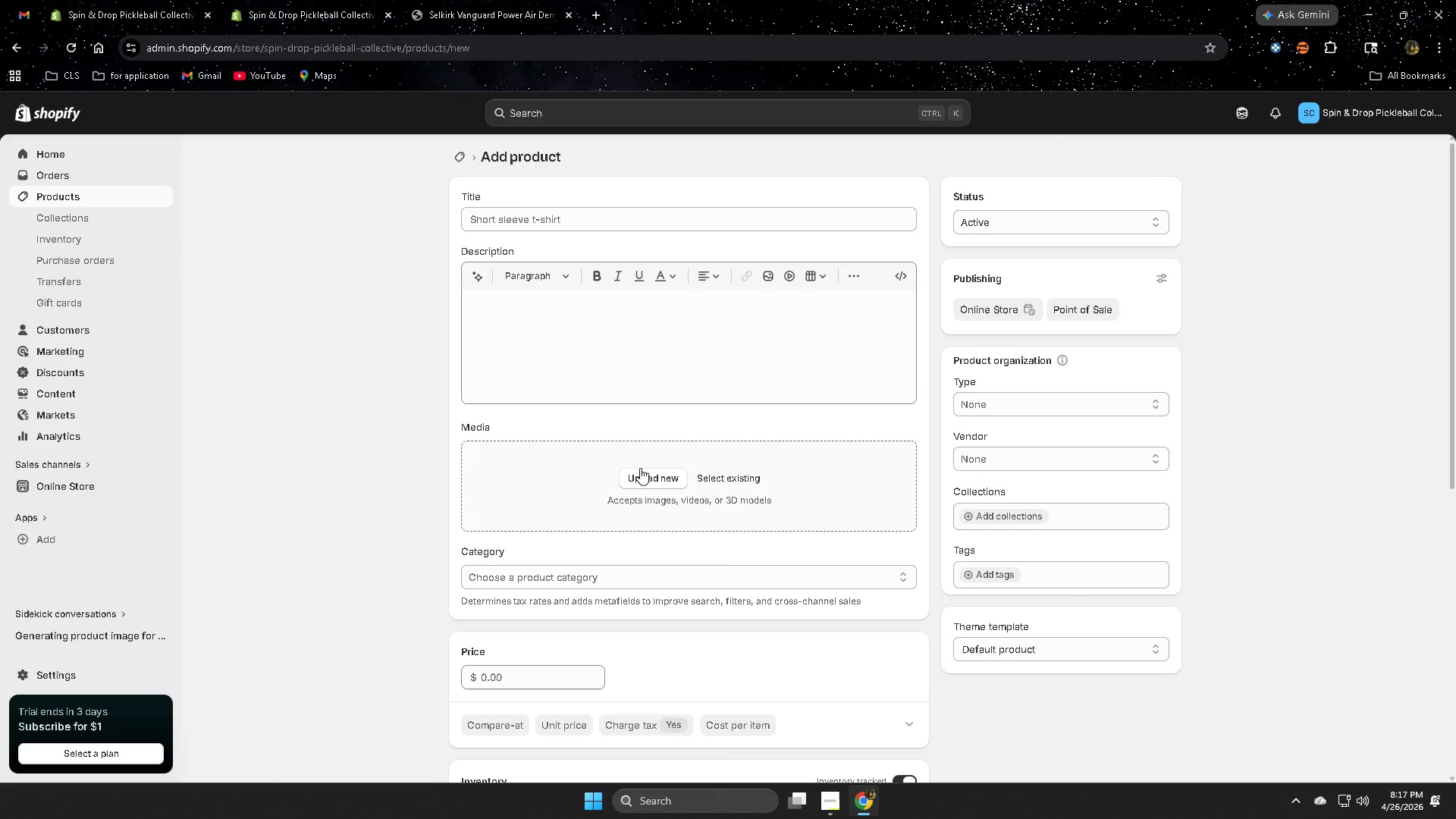 
type(JOolk)
 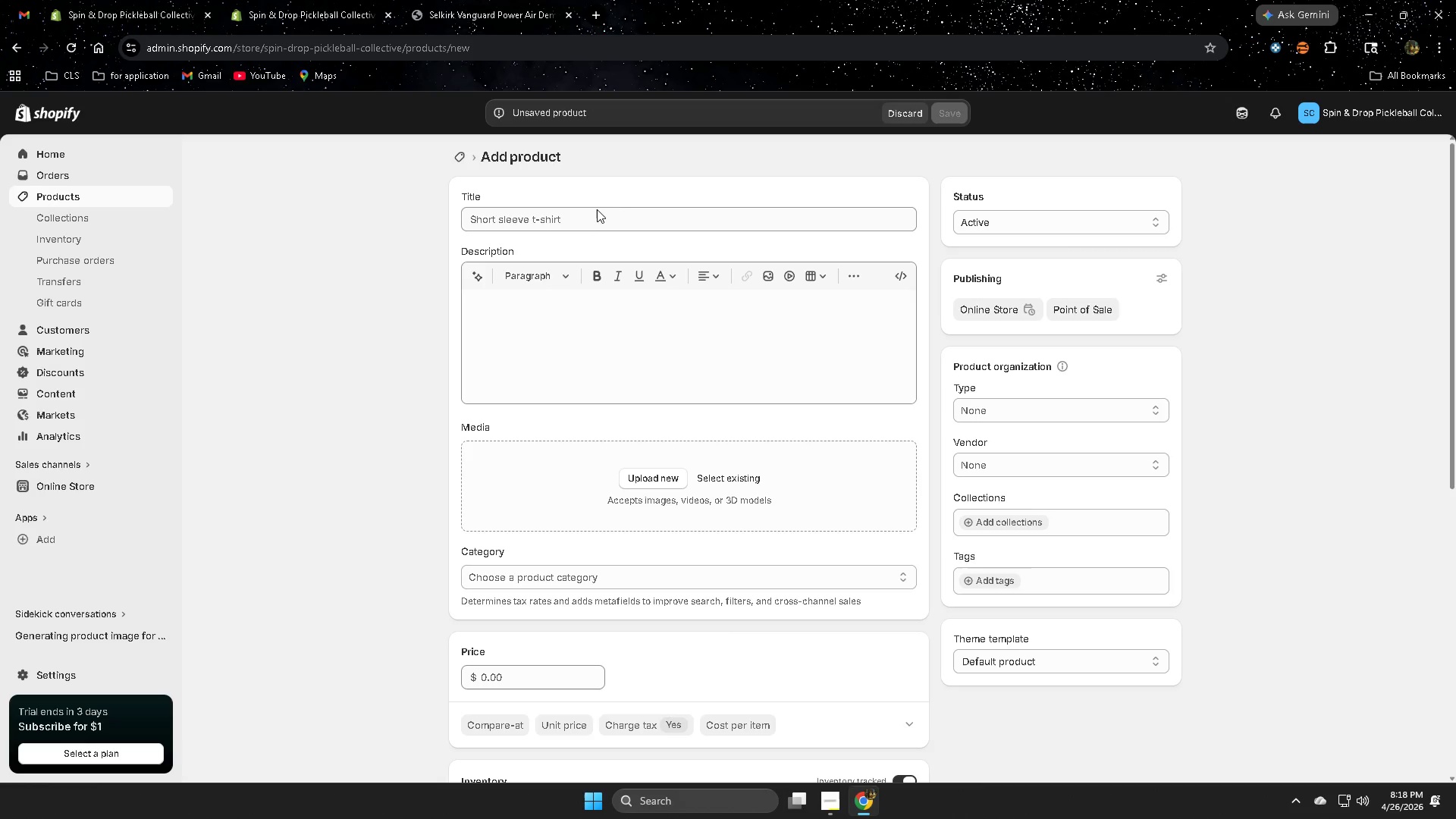 
left_click_drag(start_coordinate=[611, 202], to_coordinate=[611, 215])
 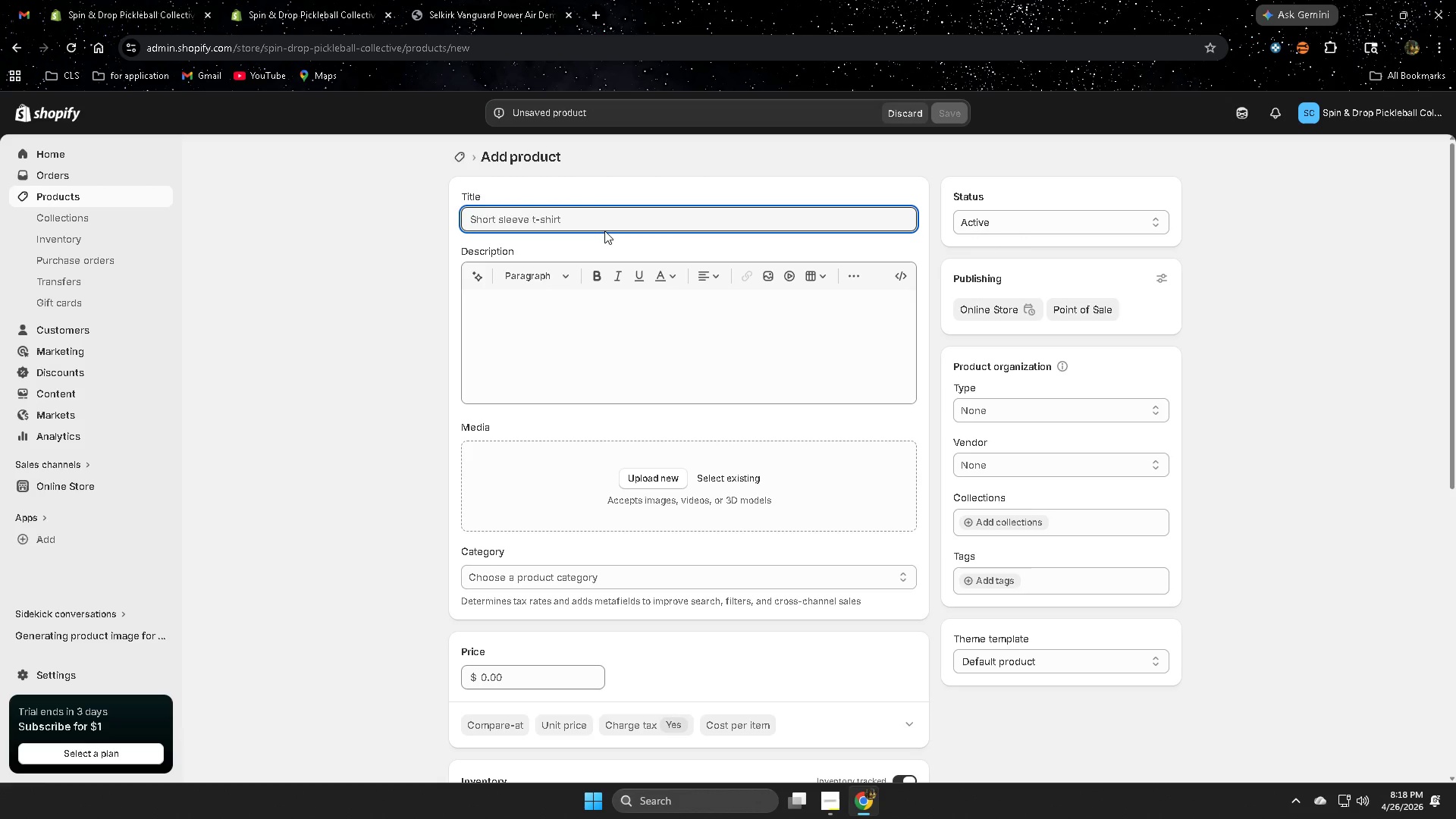 
type(Joo)
 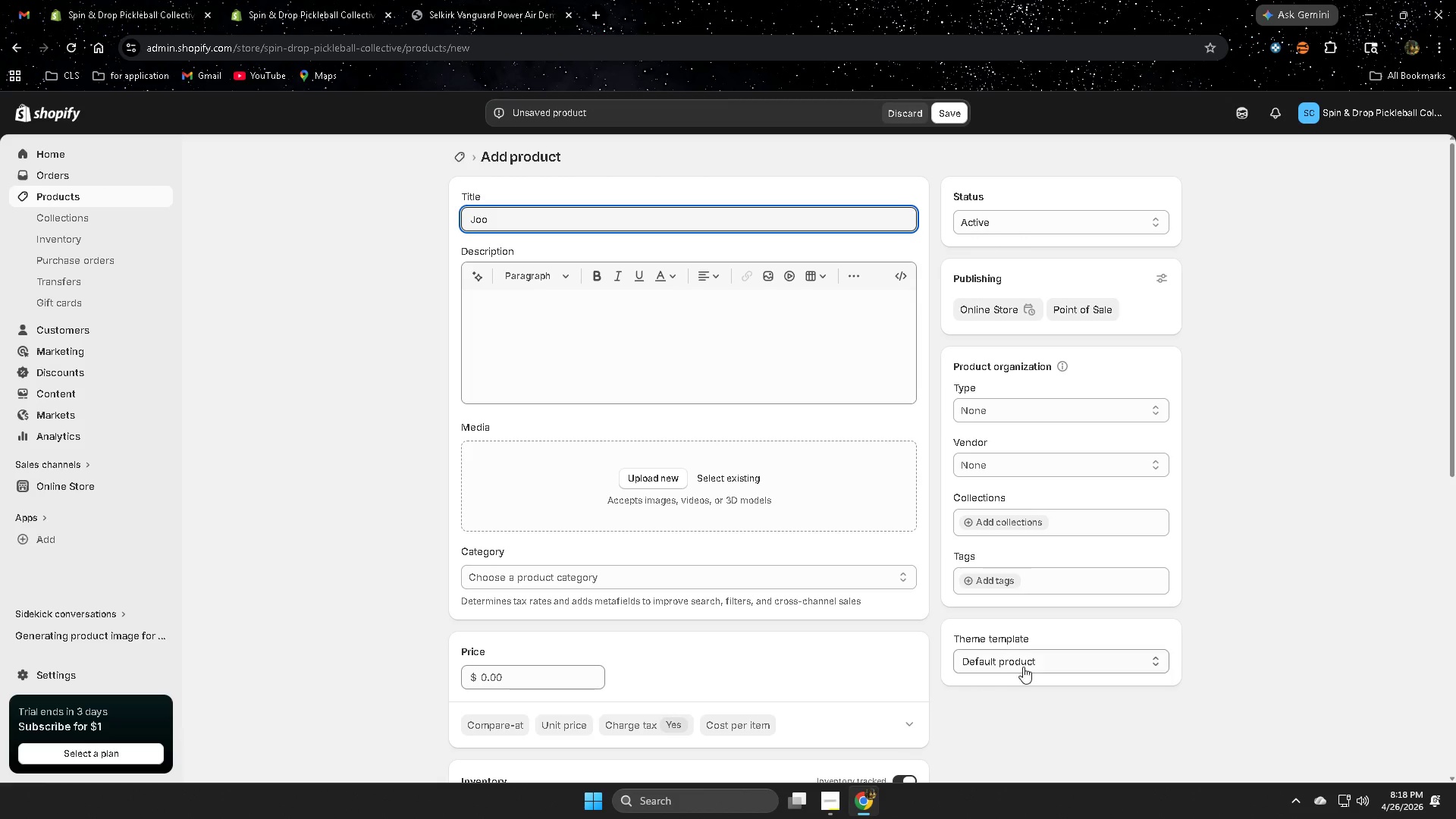 
wait(26.98)
 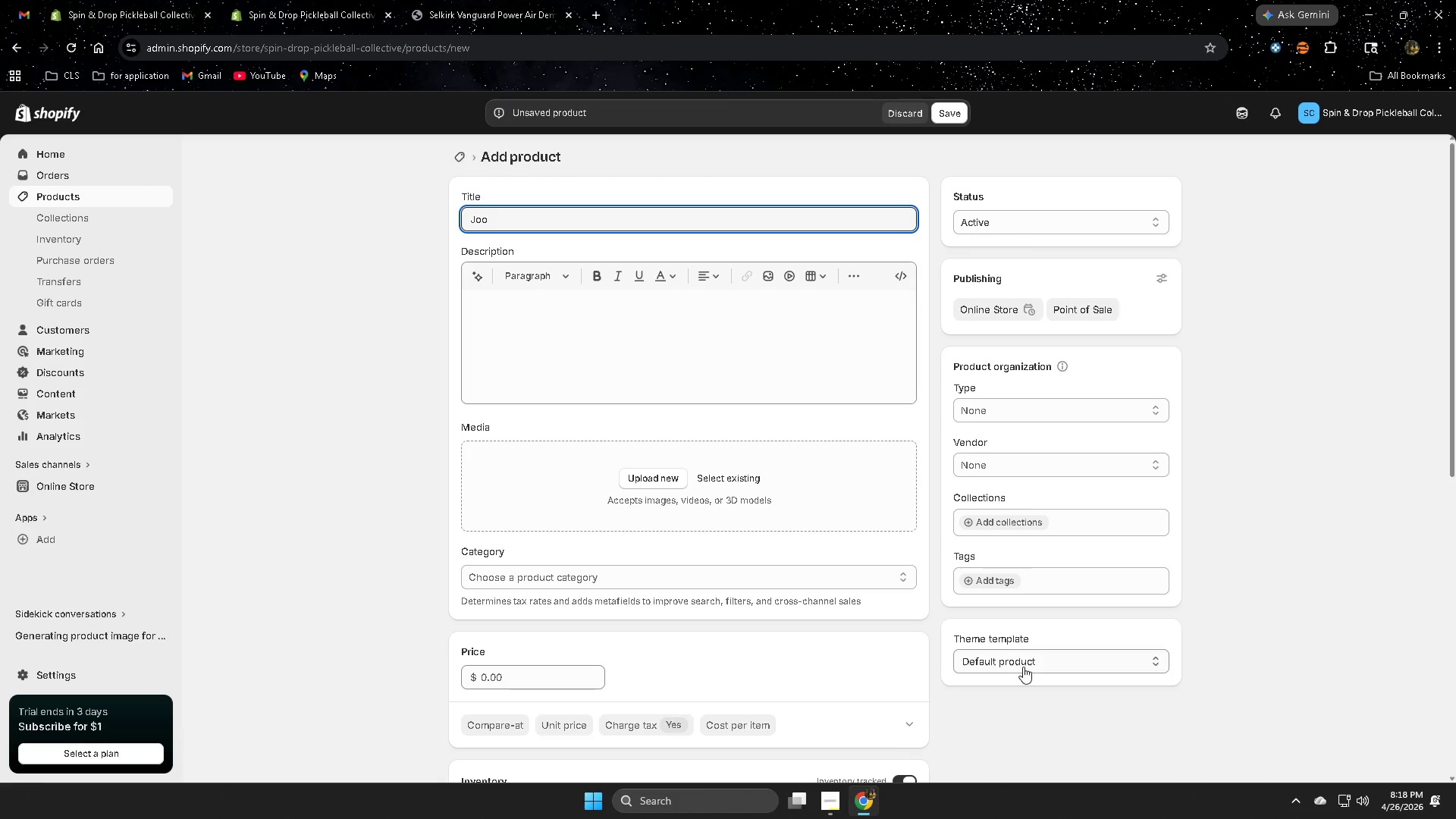 
left_click([105, 200])
 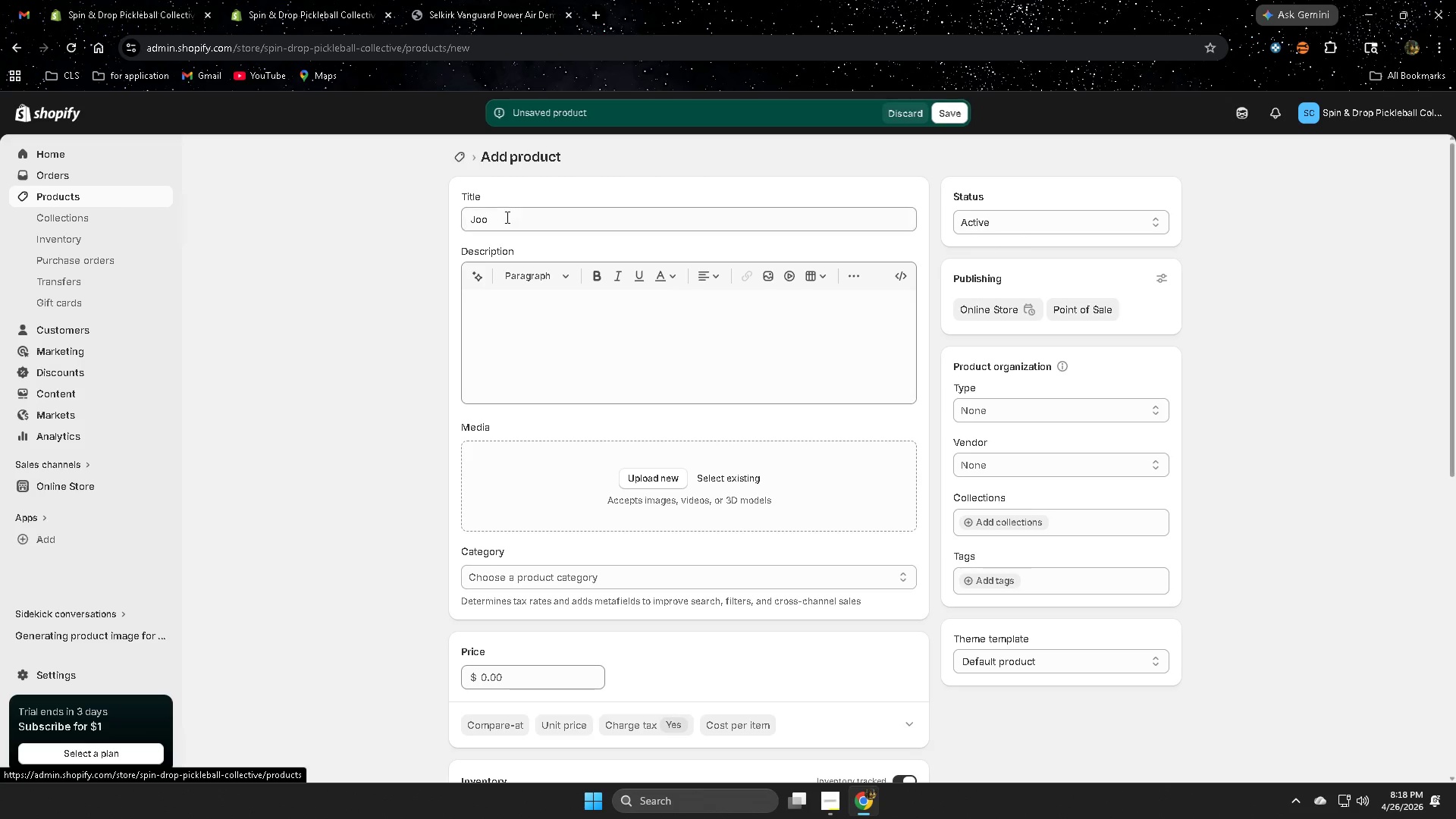 
double_click([506, 216])
 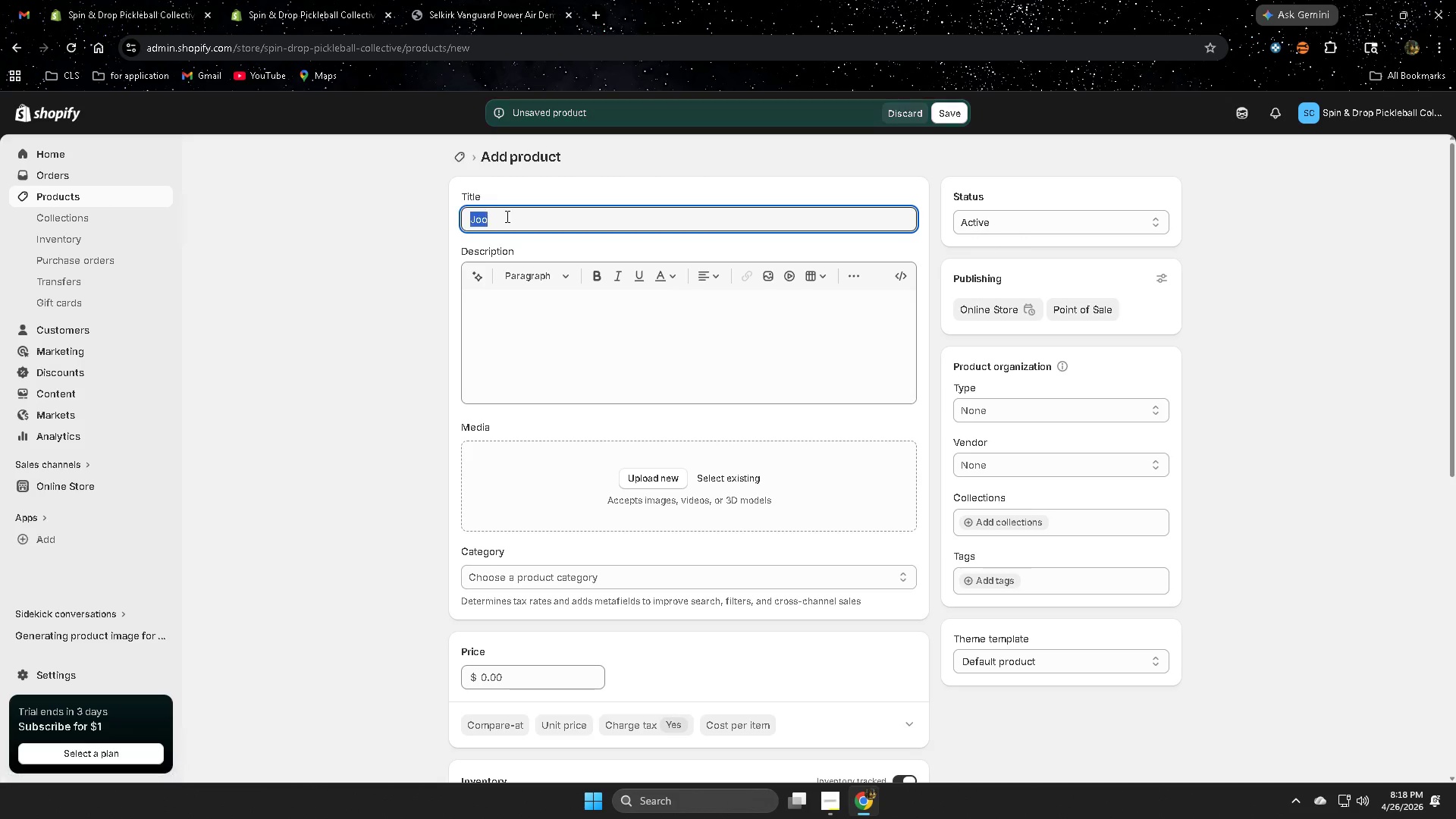 
triple_click([506, 216])
 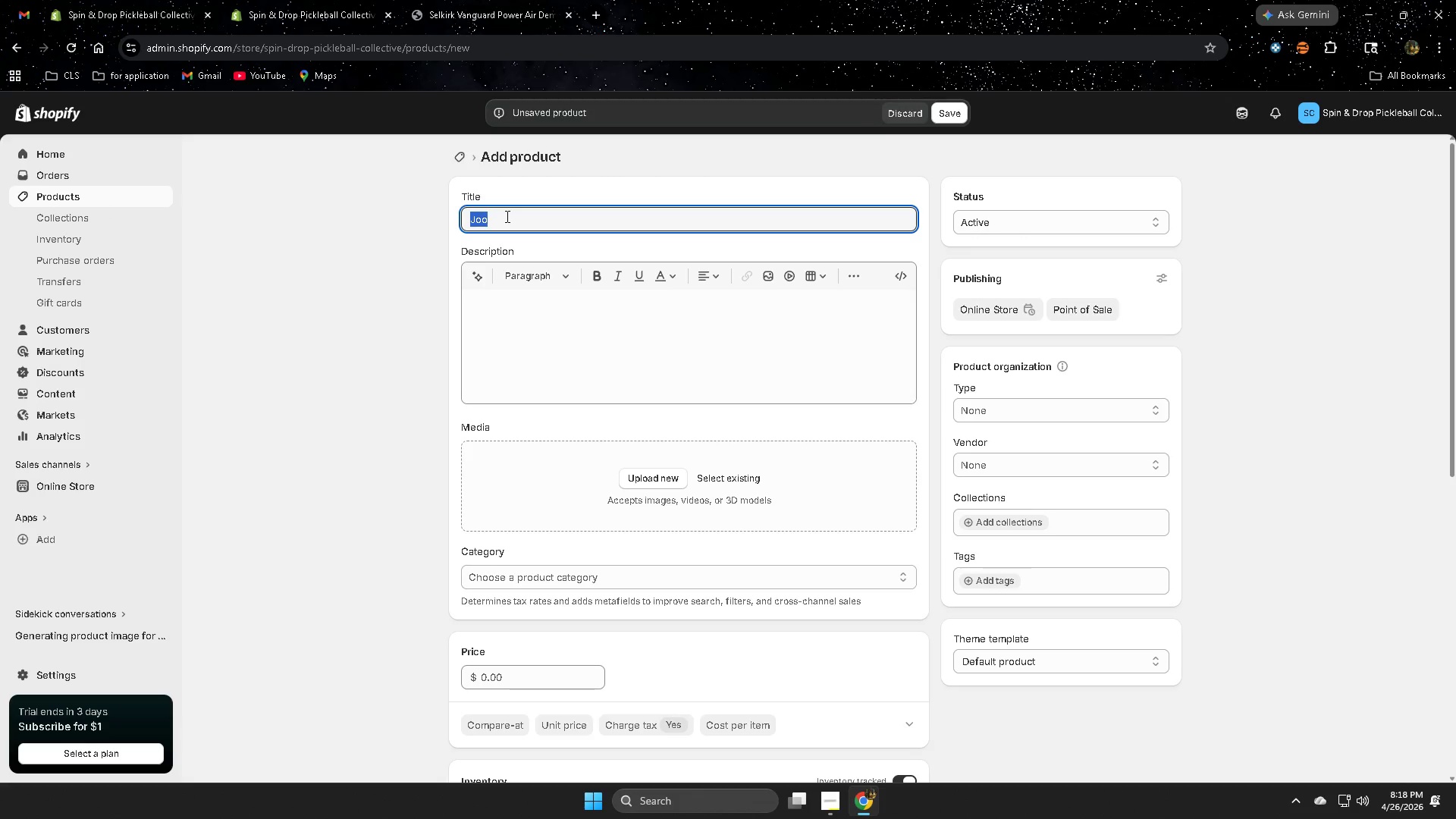 
key(Backspace)
 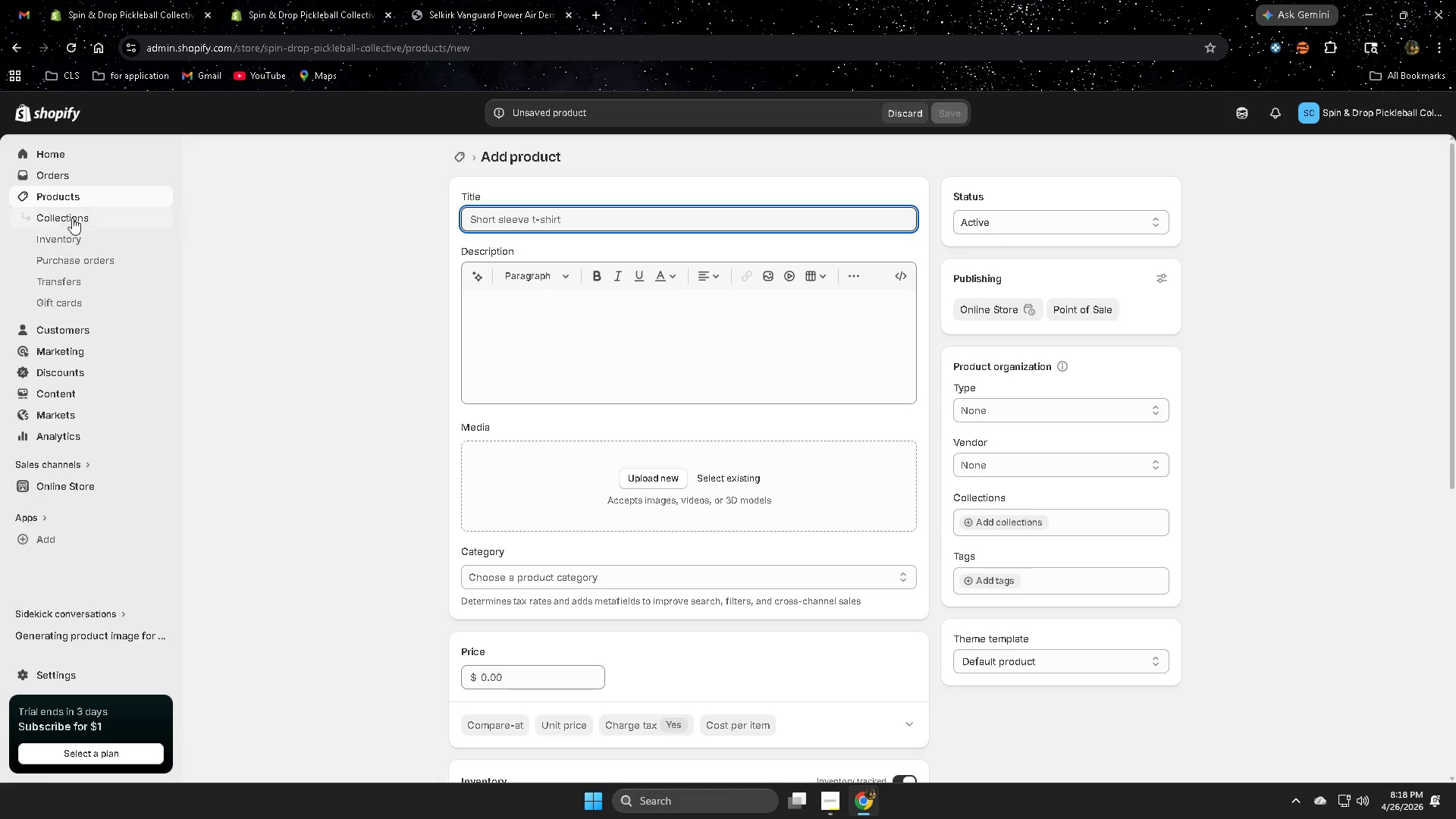 
left_click([71, 198])
 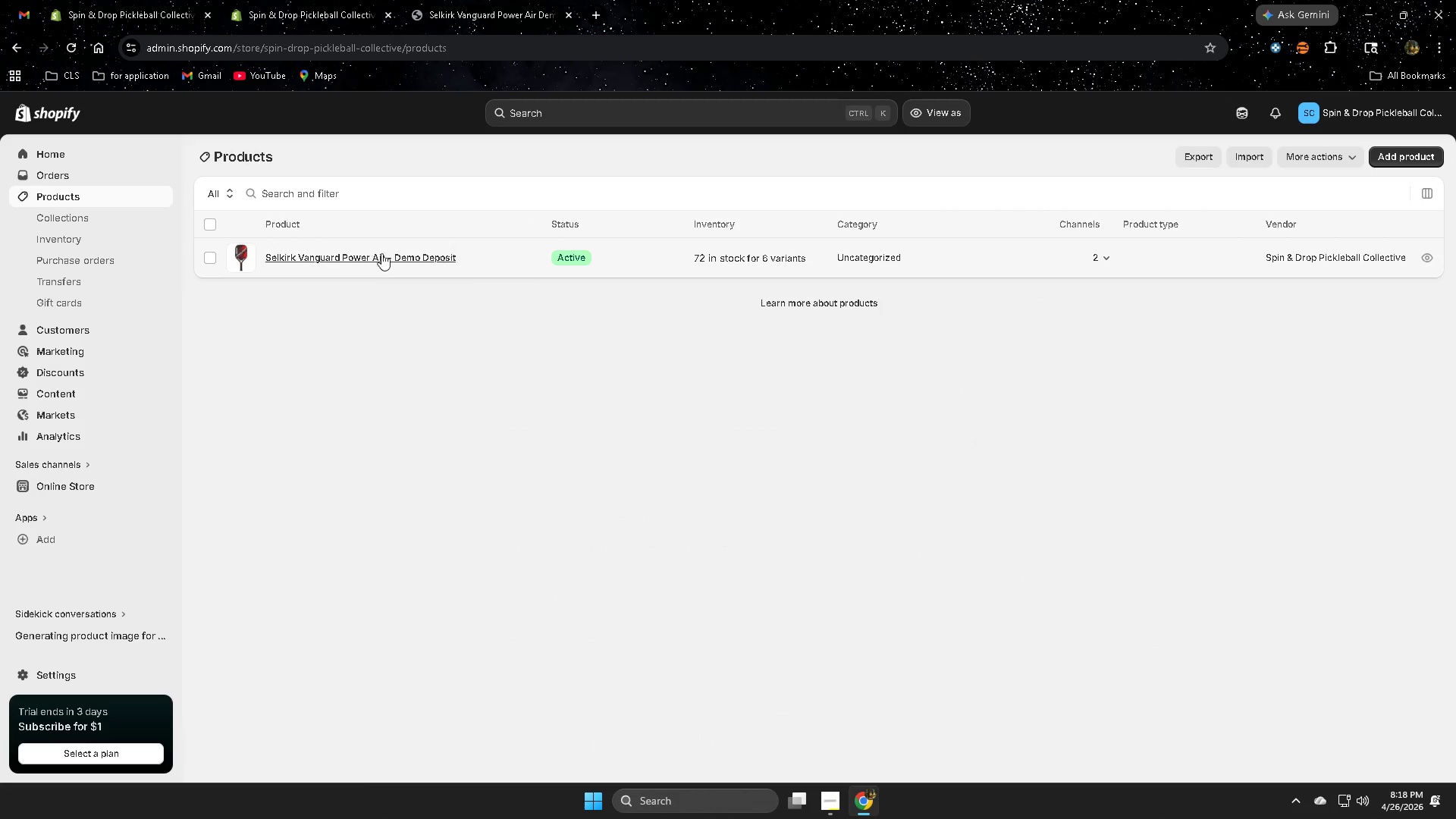 
left_click([501, 249])
 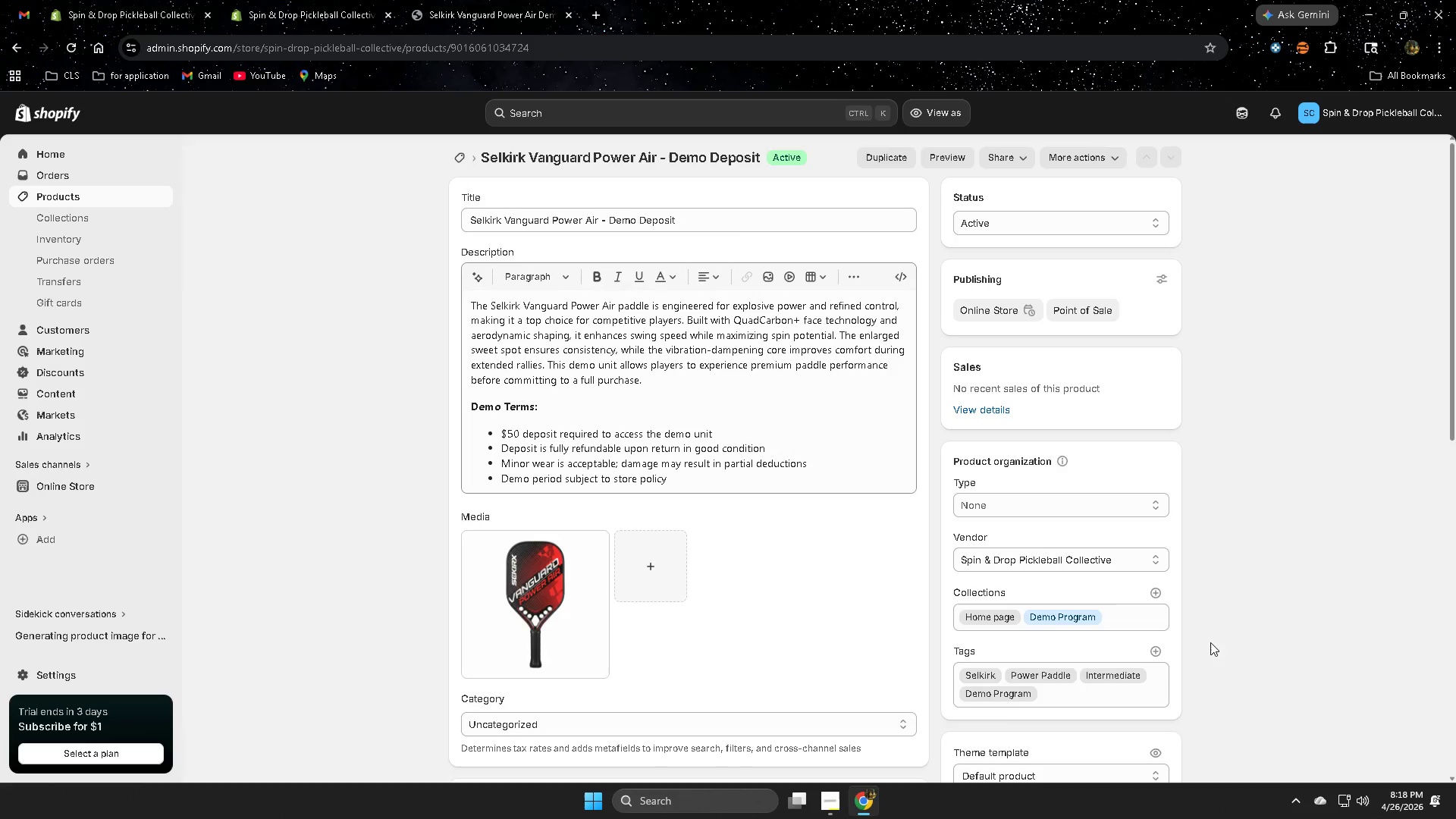 
wait(8.05)
 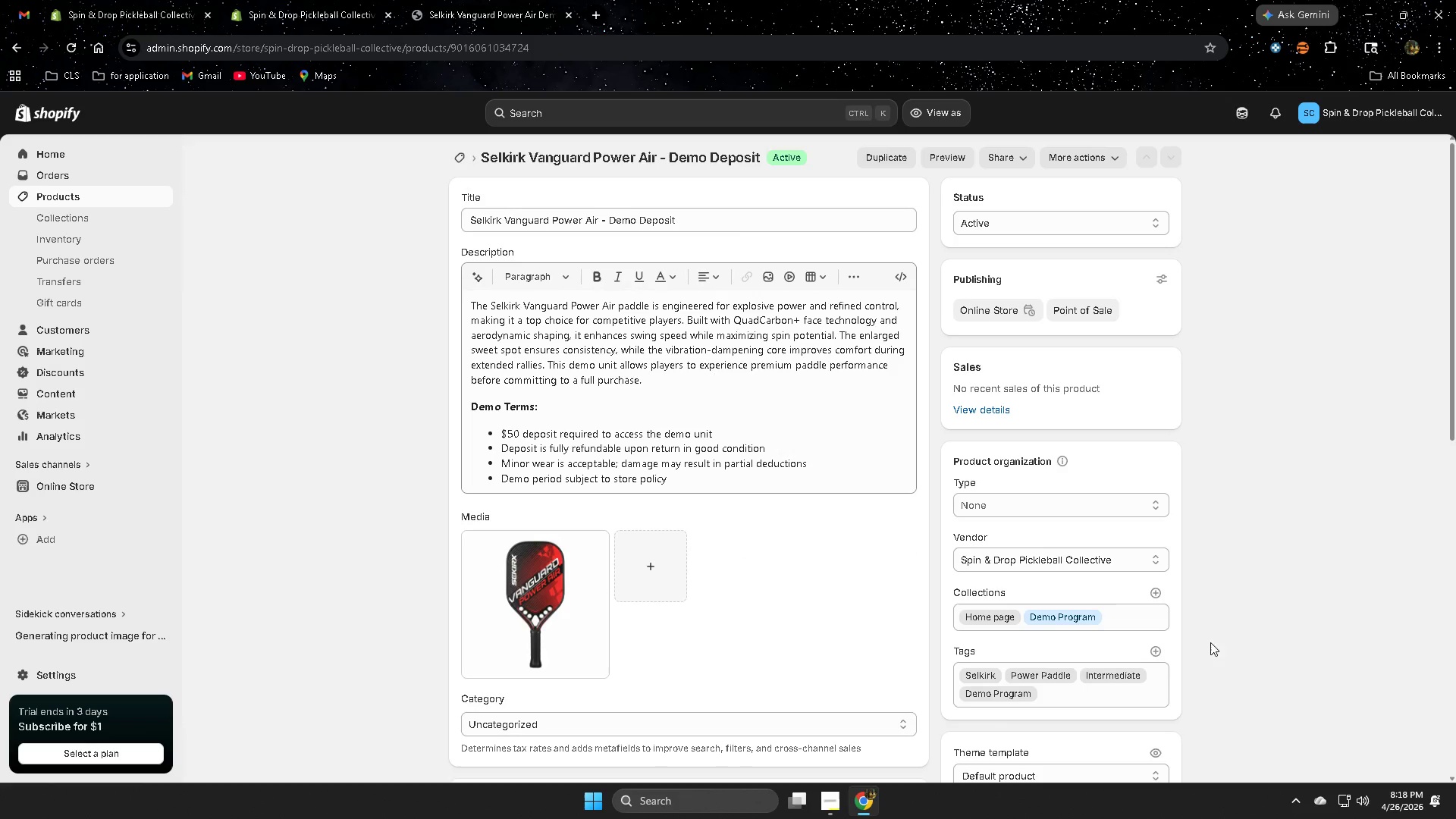 
left_click([52, 193])
 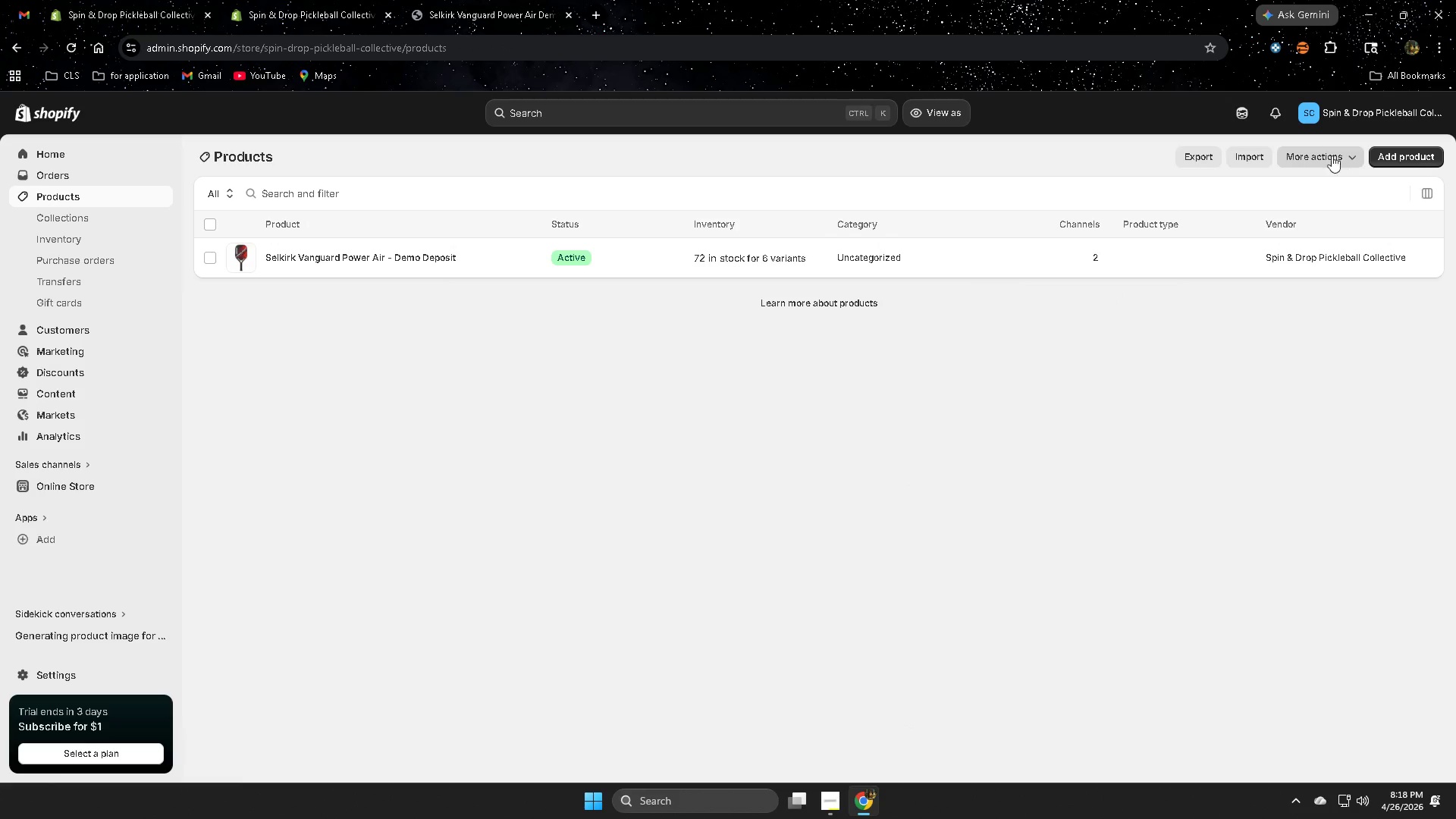 
left_click([1406, 160])
 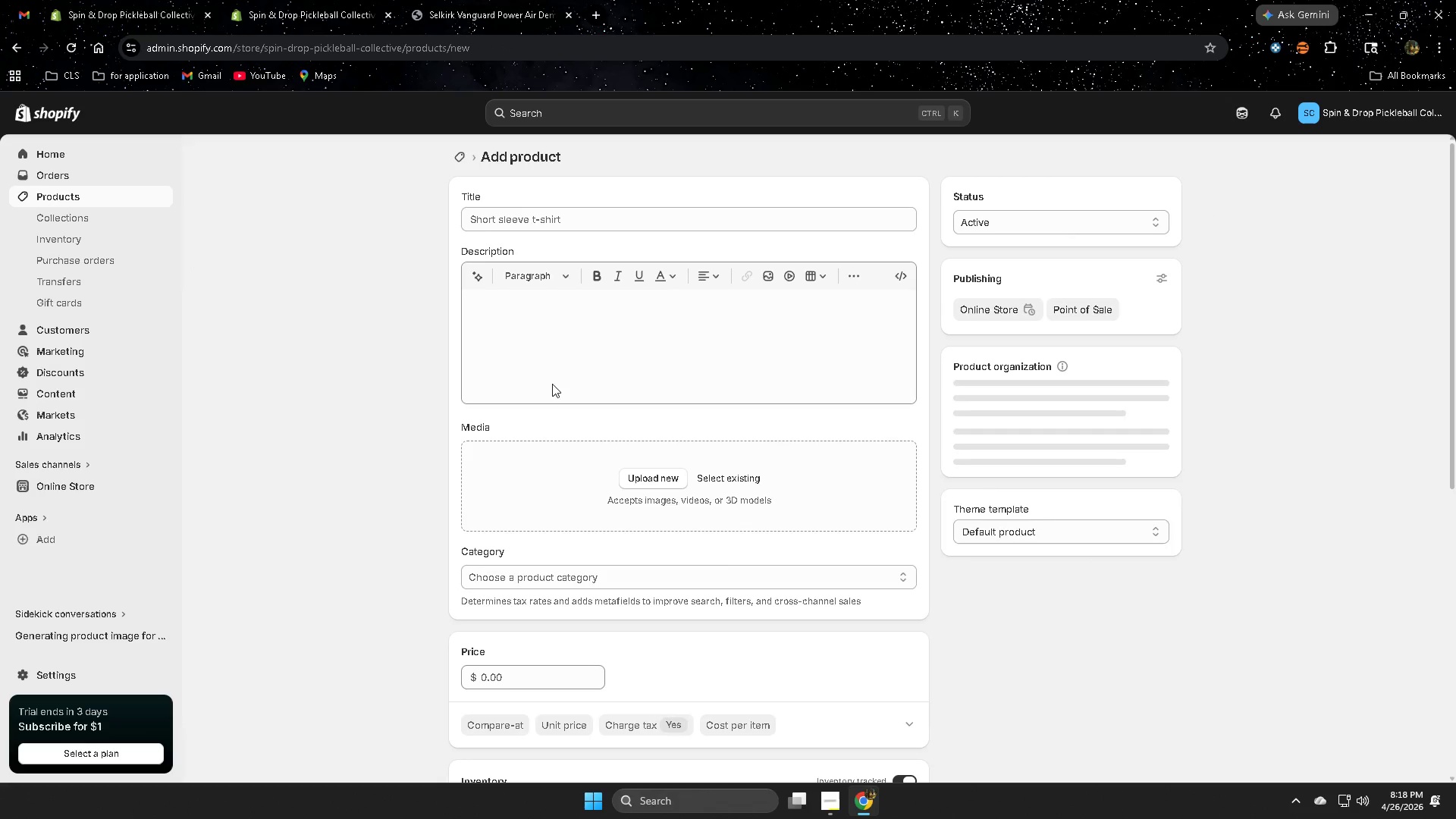 
left_click([566, 220])
 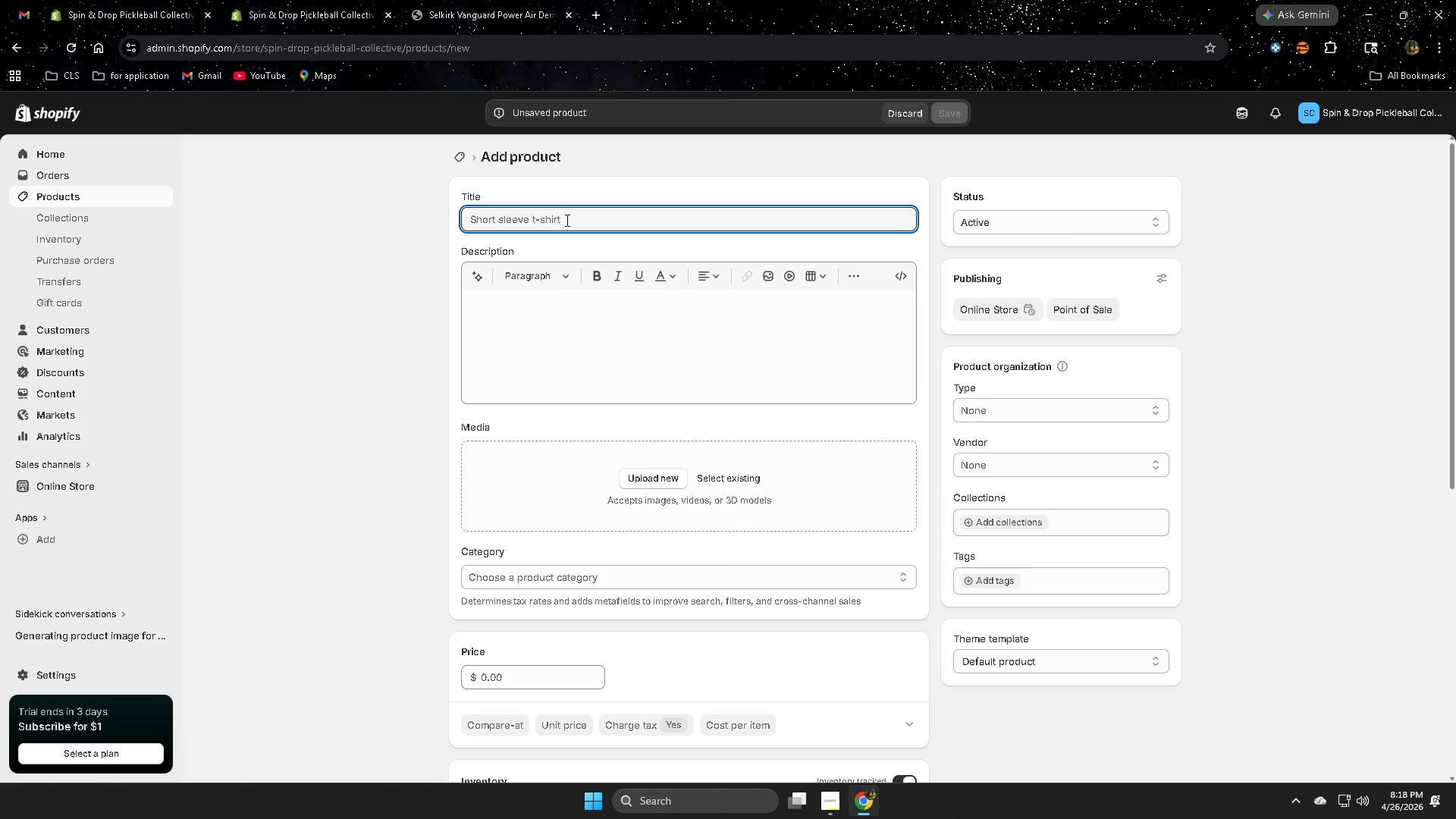 
type(JOl)
key(Backspace)
key(Backspace)
type(oola )
 